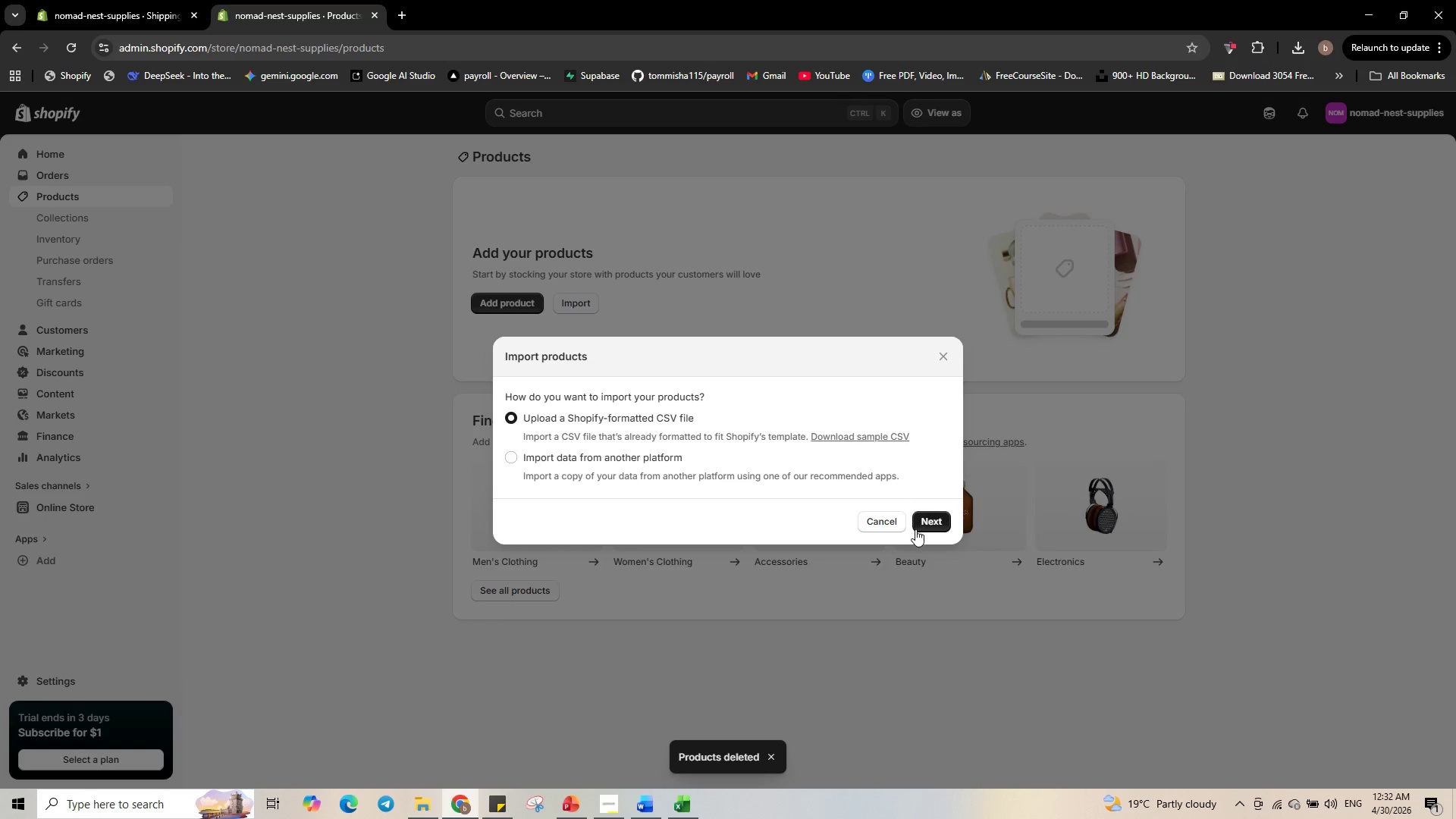 
left_click([930, 523])
 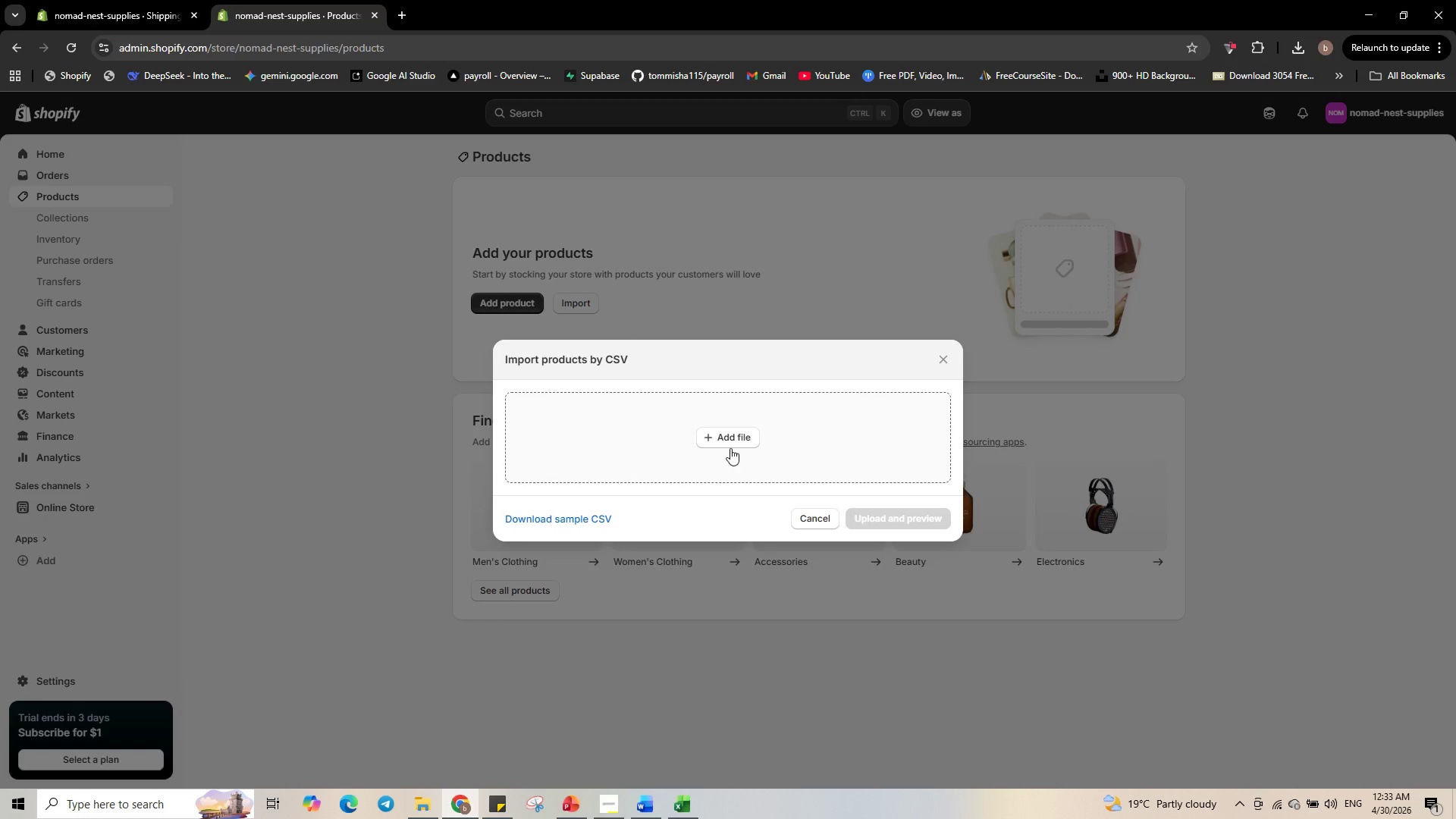 
left_click([729, 437])
 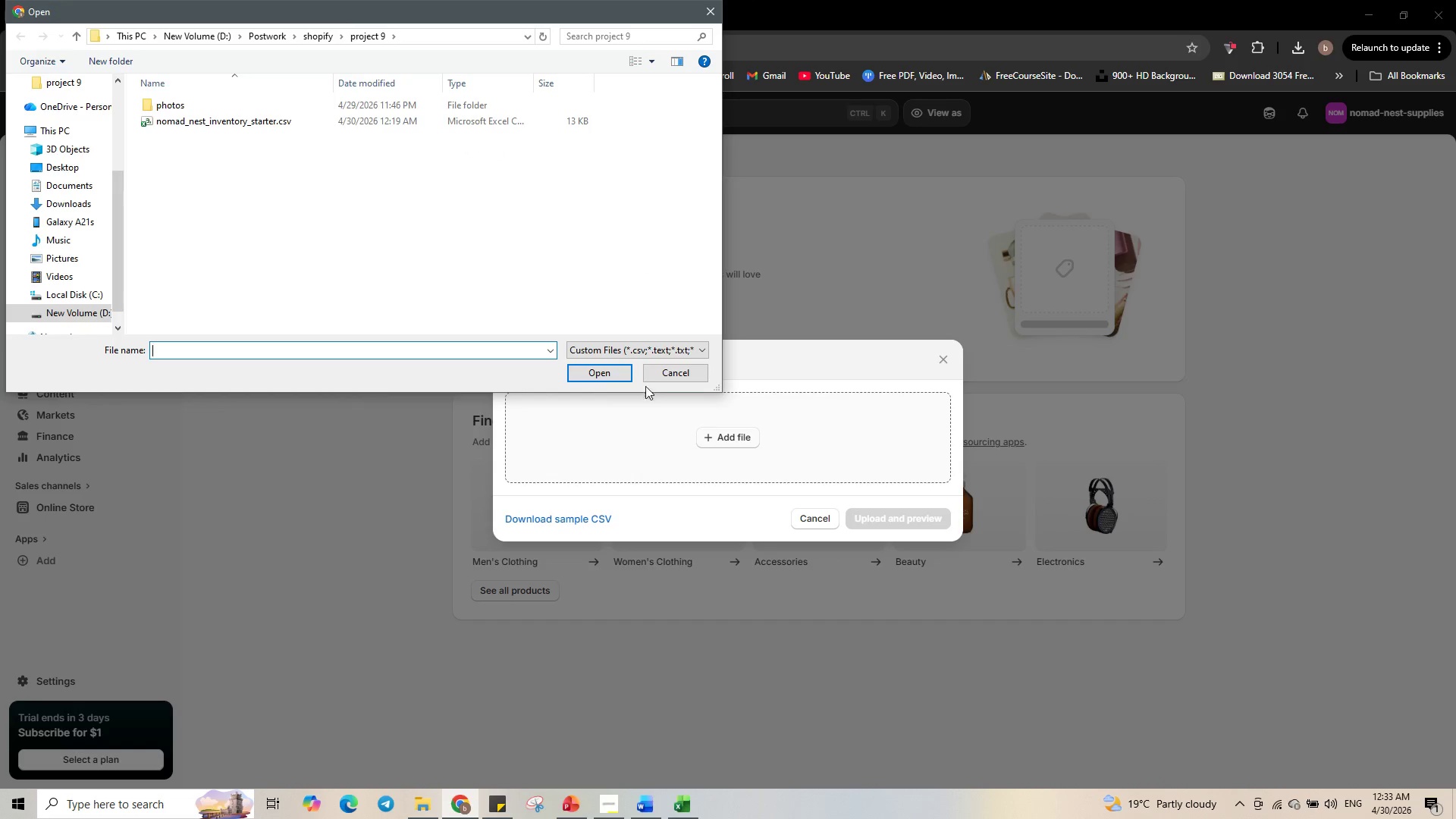 
wait(5.2)
 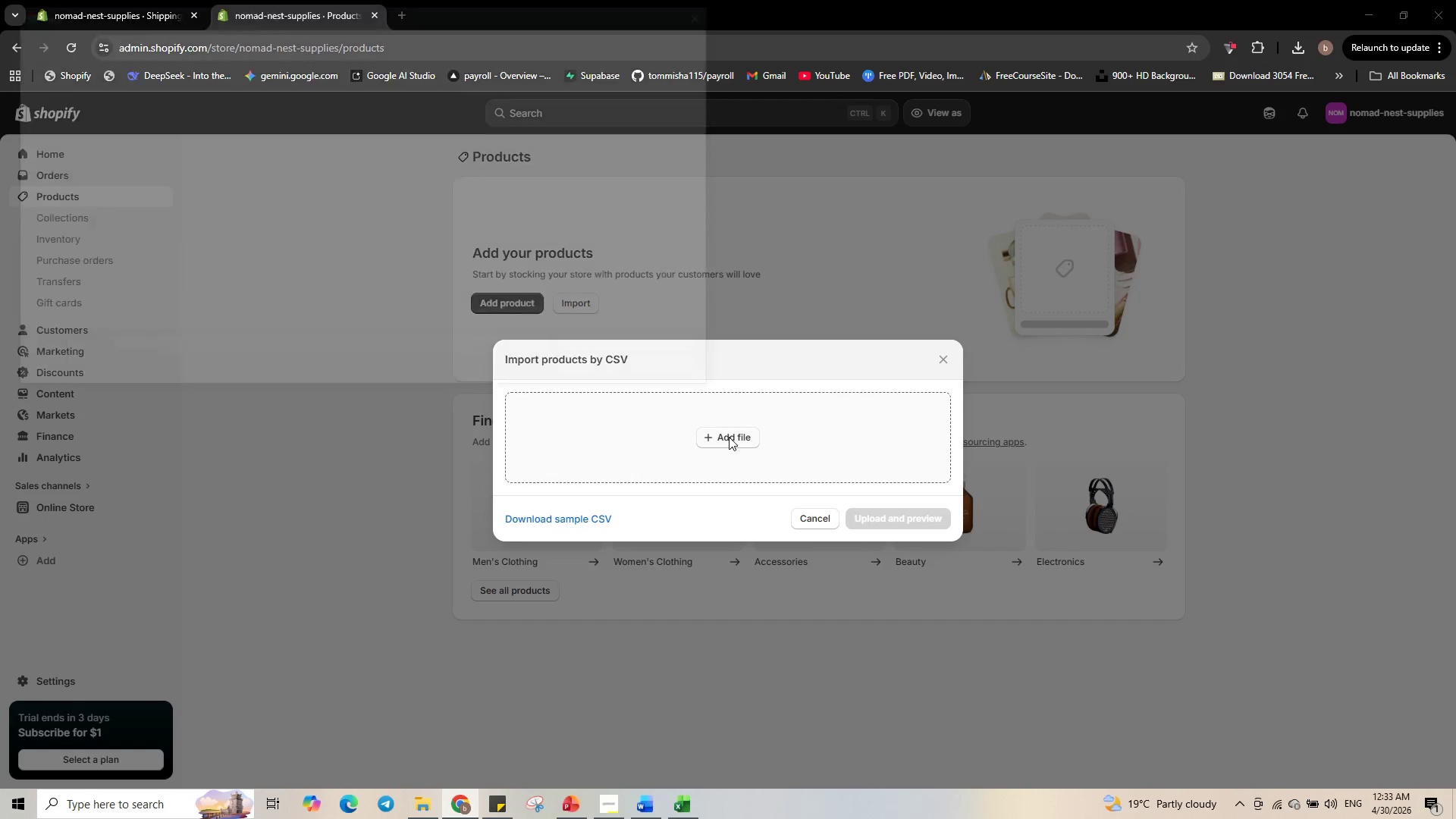 
left_click([317, 122])
 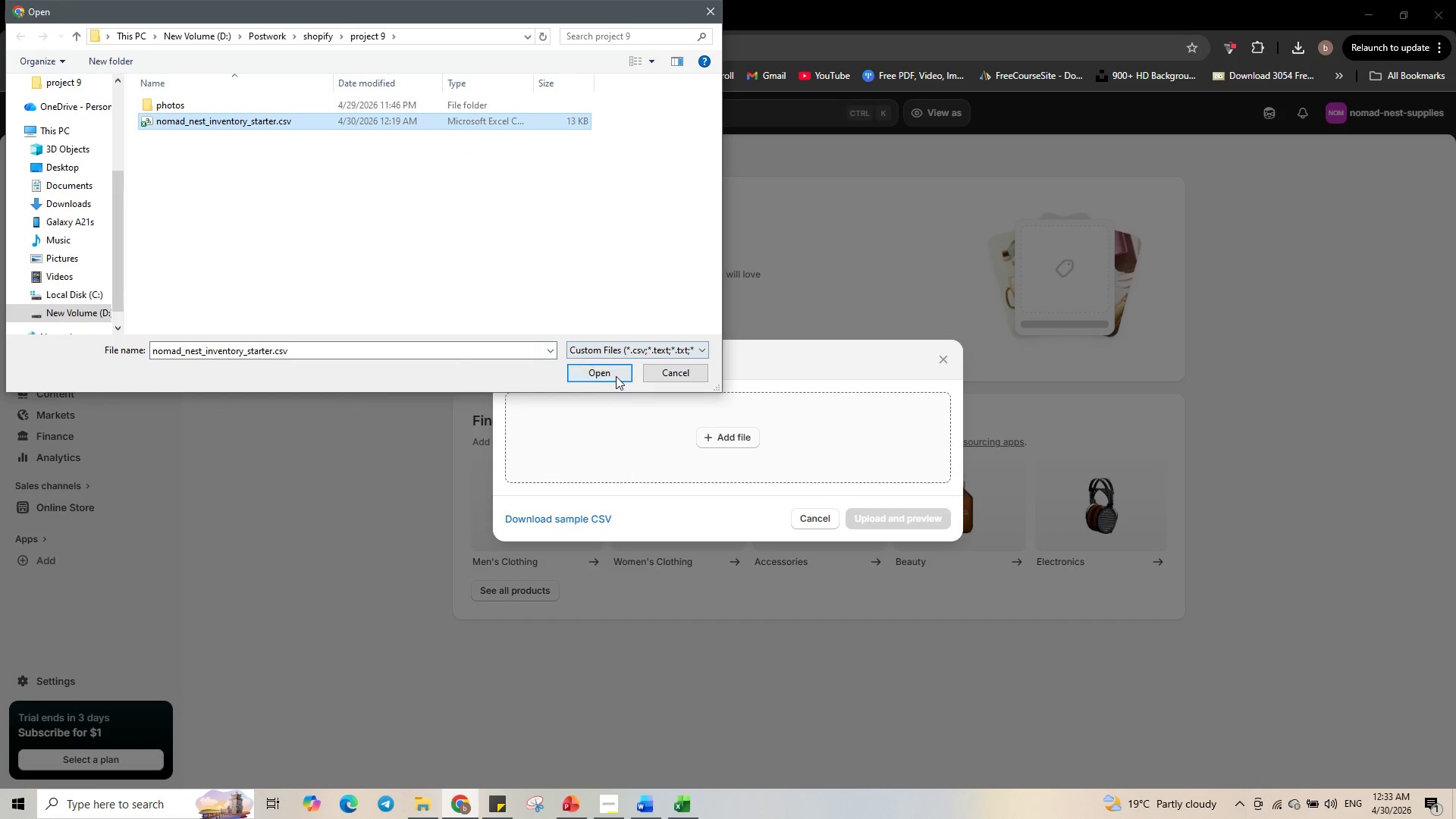 
left_click([613, 372])
 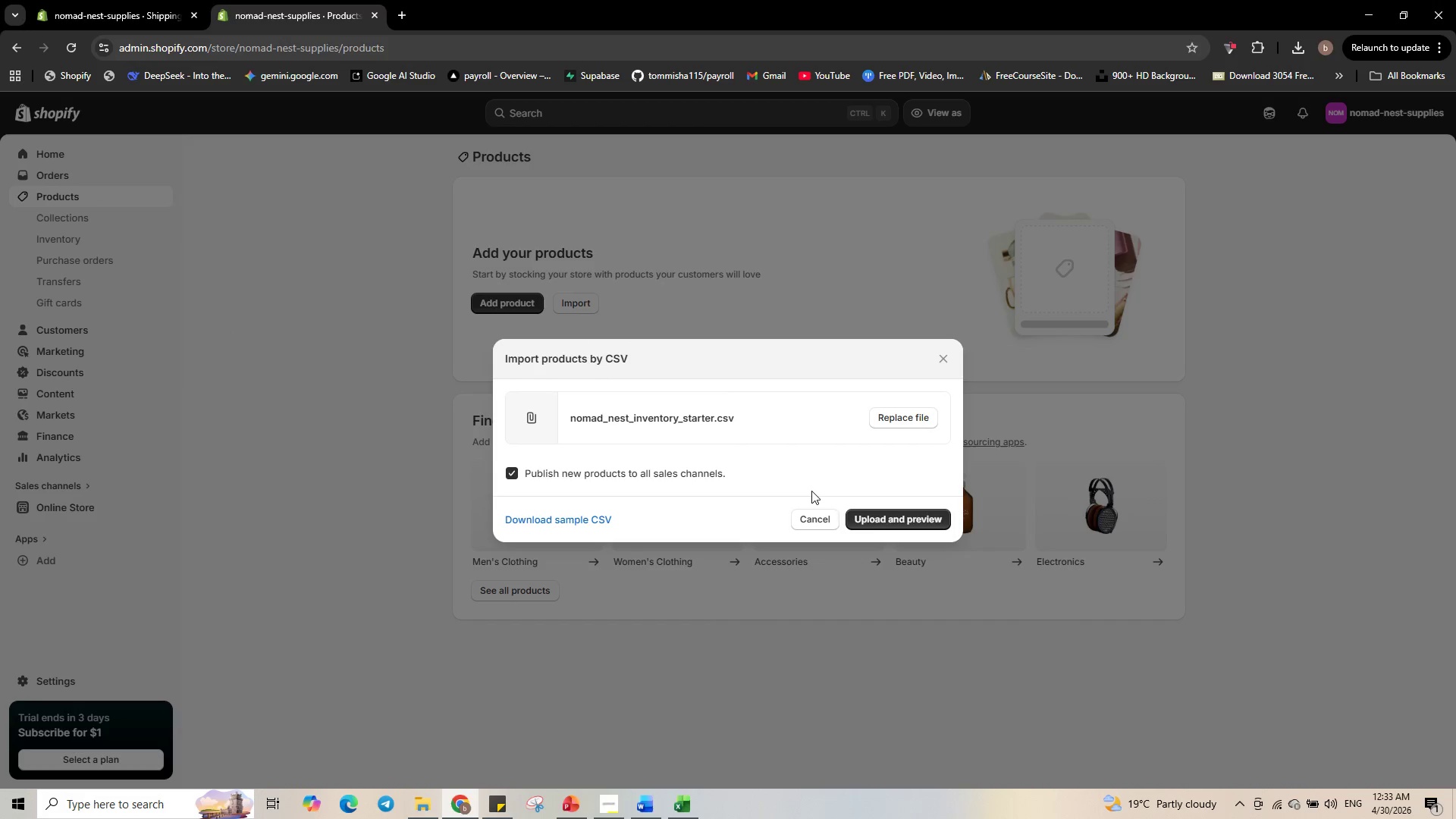 
left_click([905, 515])
 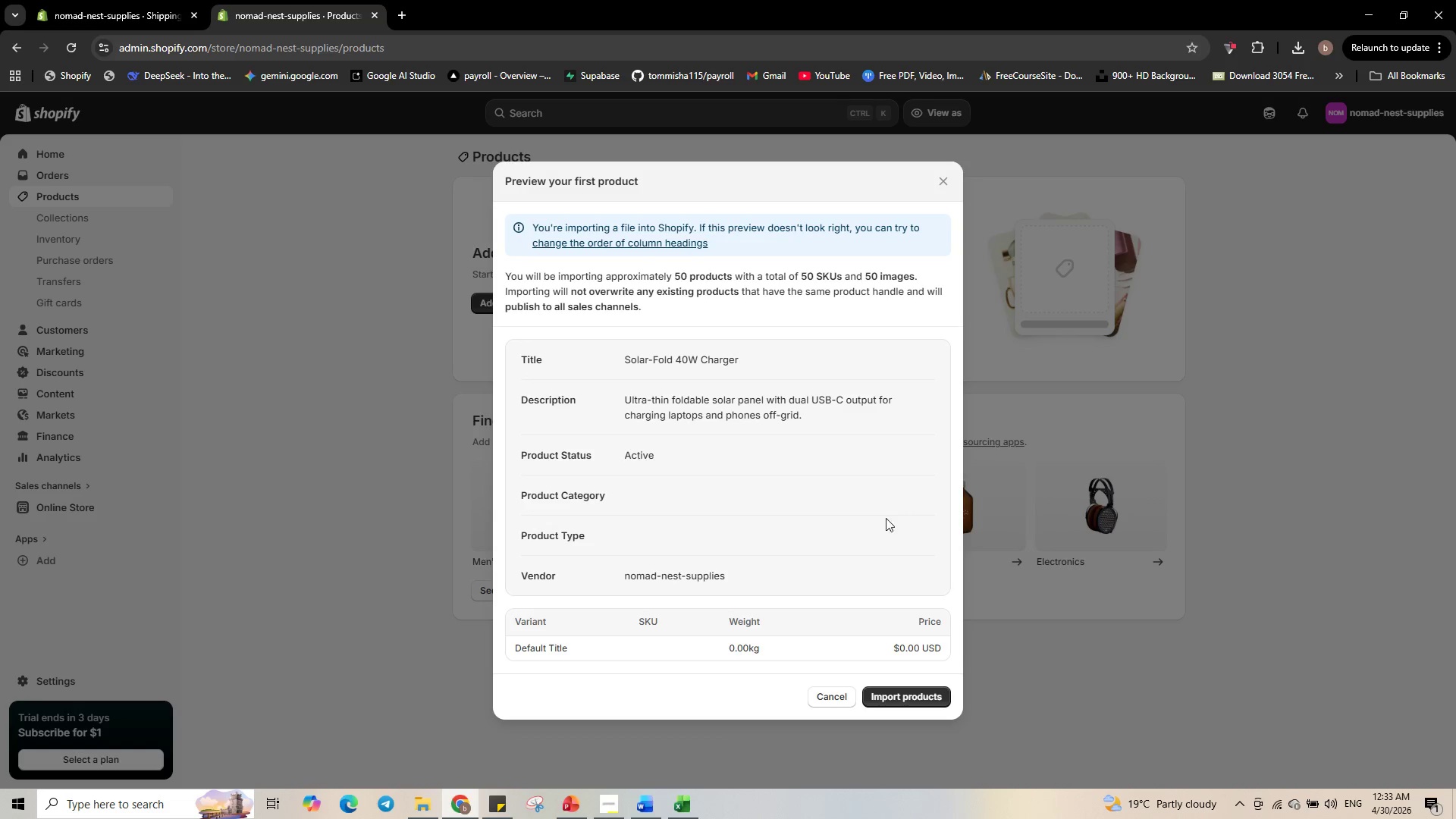 
wait(5.06)
 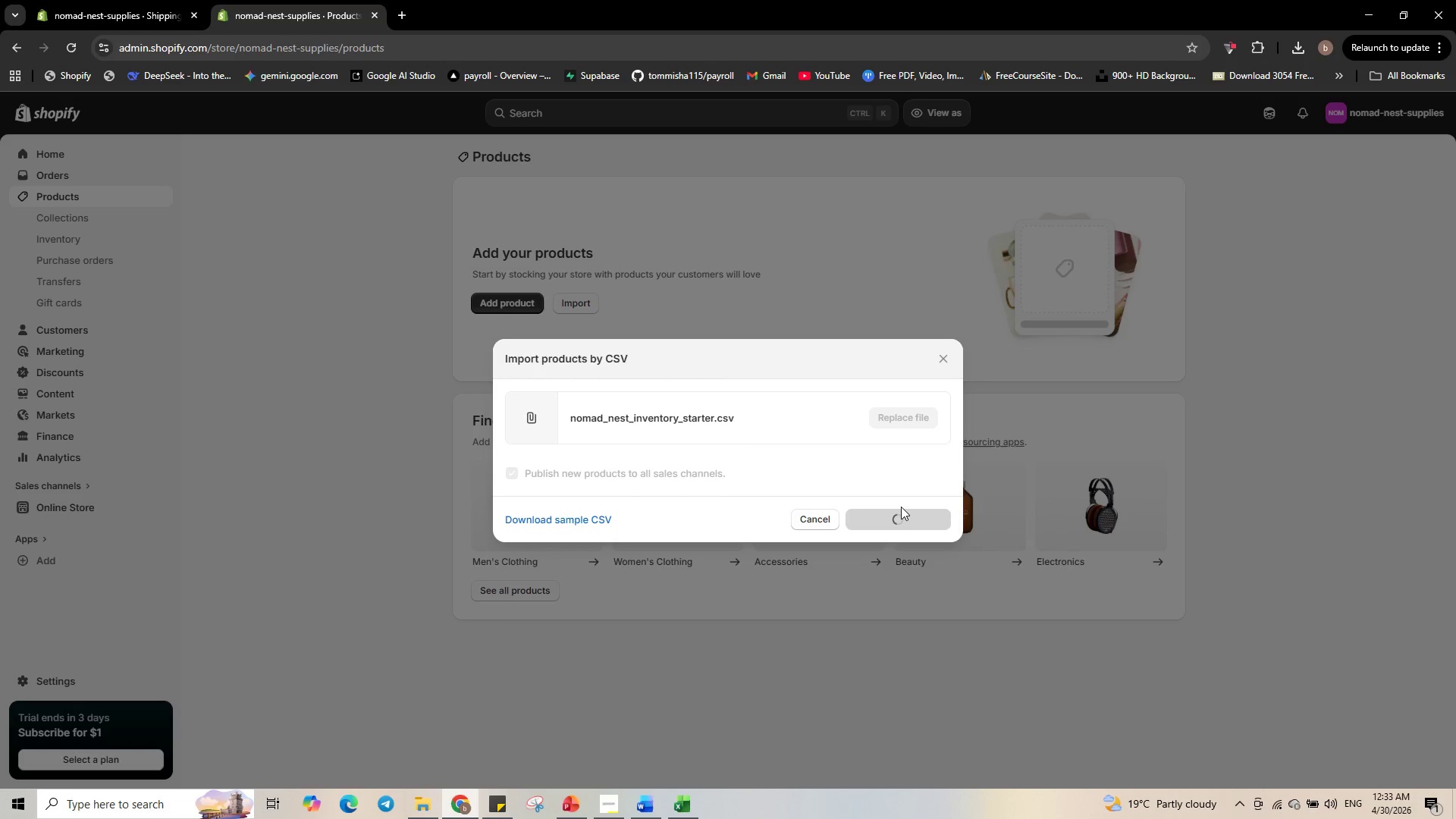 
scroll: coordinate [739, 541], scroll_direction: down, amount: 2.0
 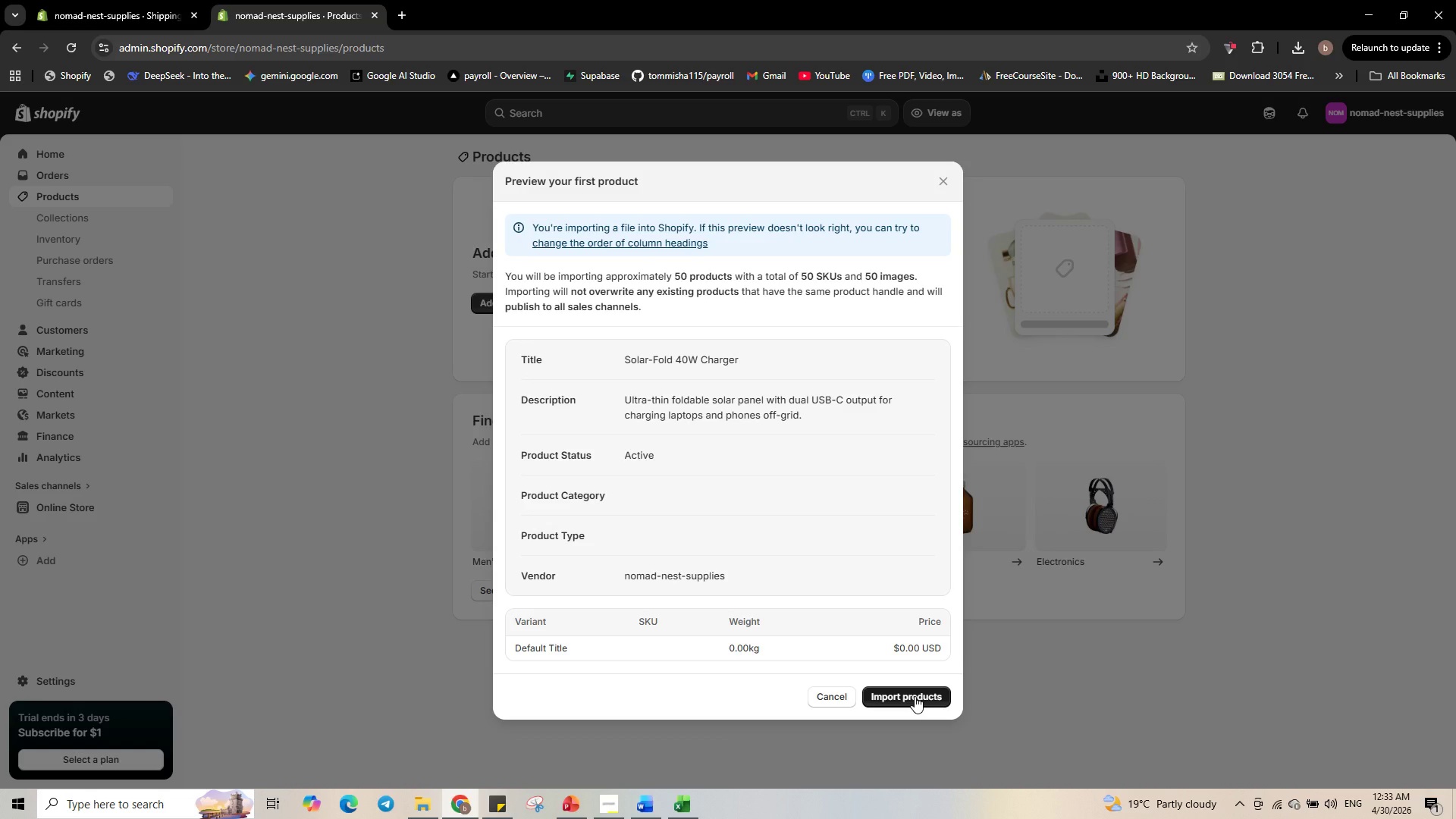 
left_click([915, 696])
 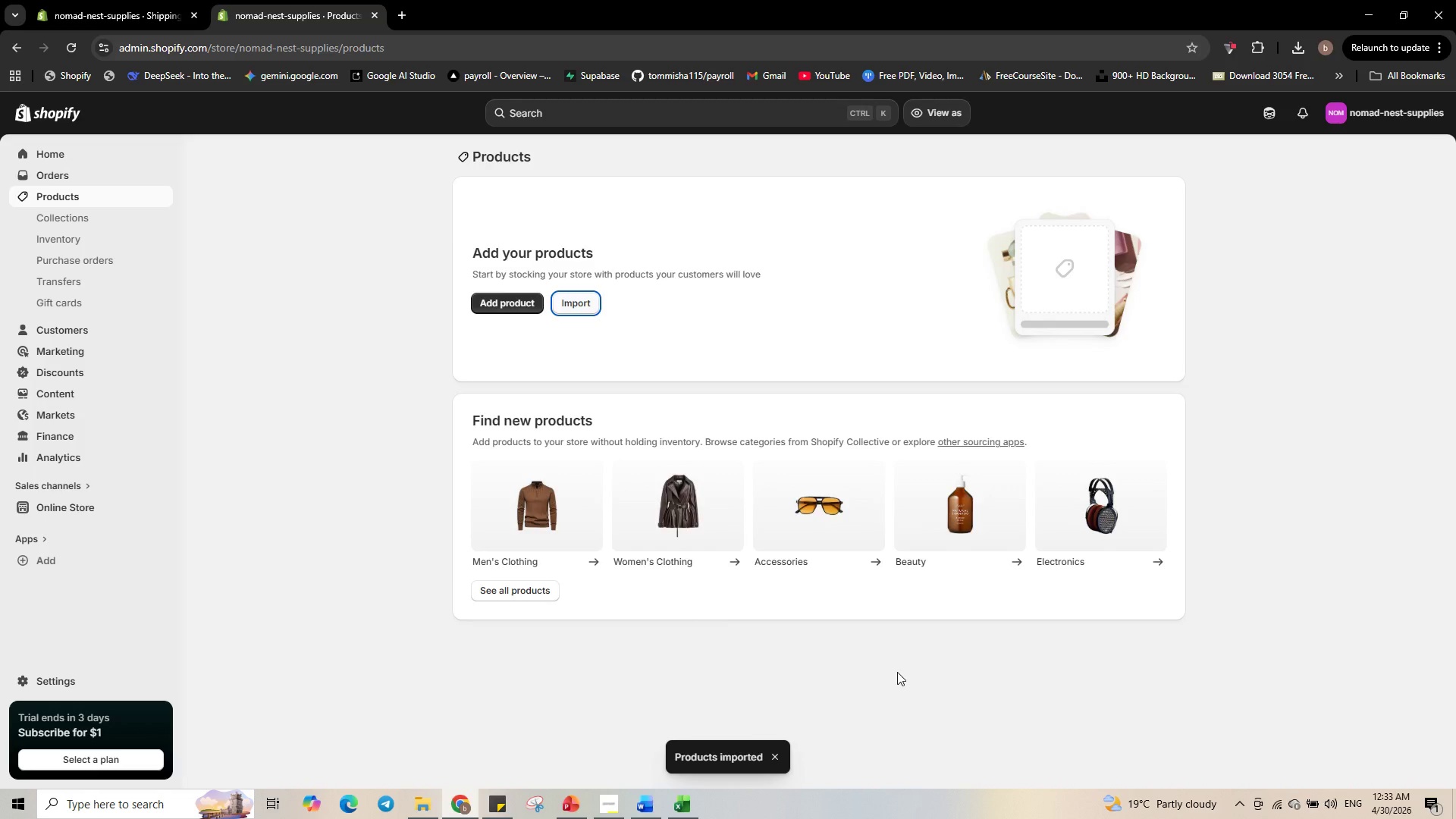 
wait(29.33)
 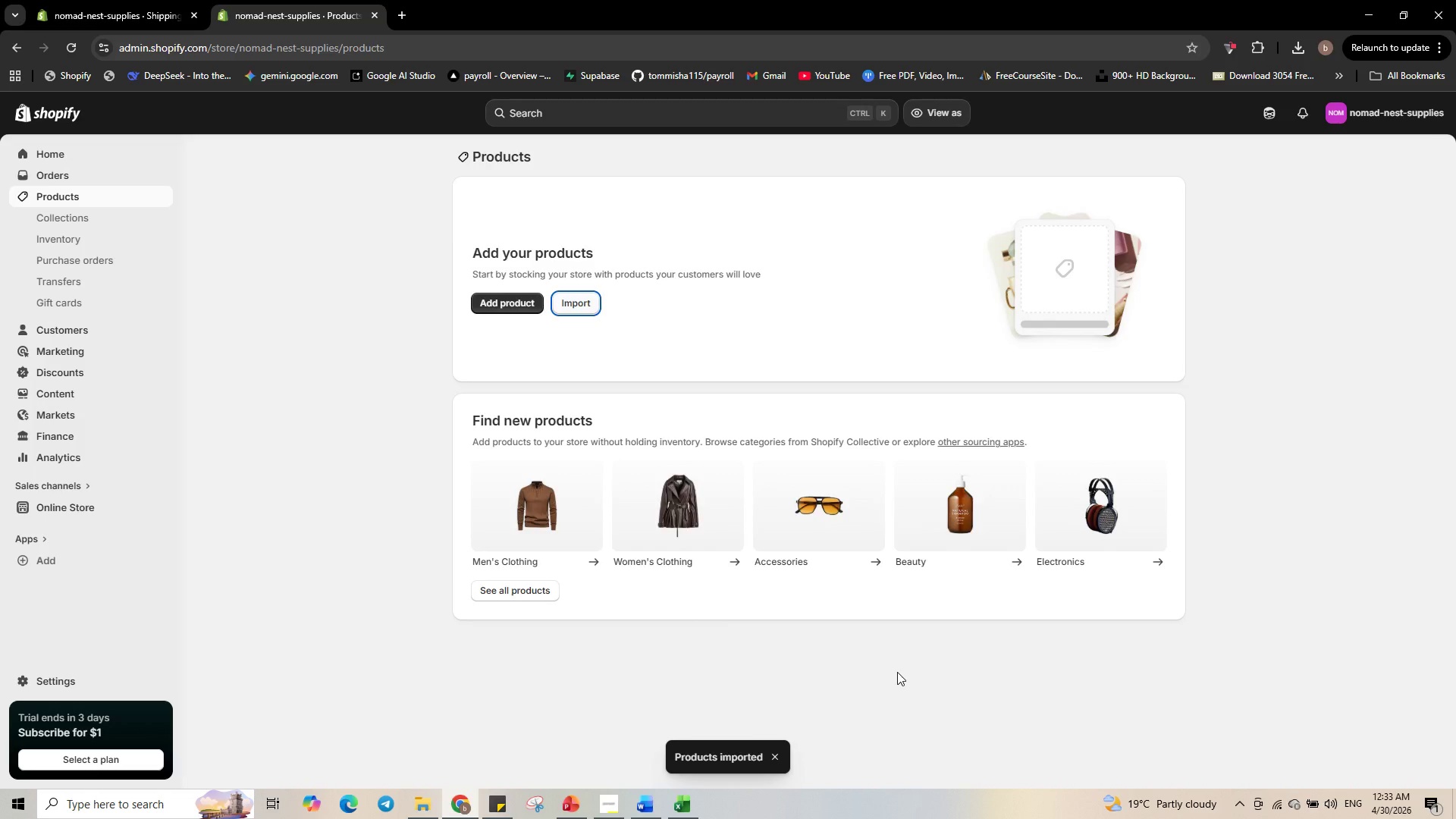 
scroll: coordinate [736, 496], scroll_direction: down, amount: 21.0
 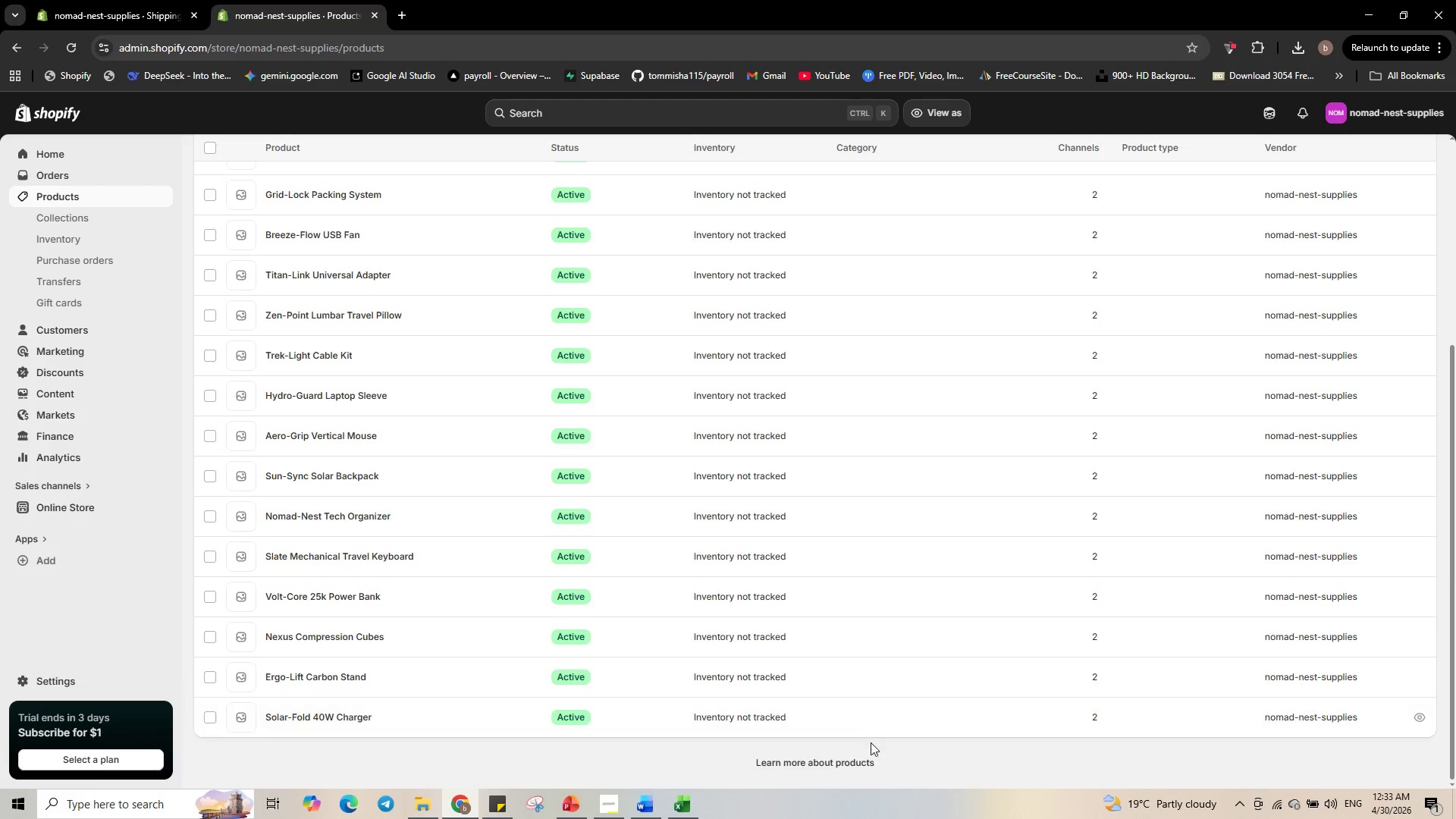 
scroll: coordinate [661, 655], scroll_direction: up, amount: 9.0
 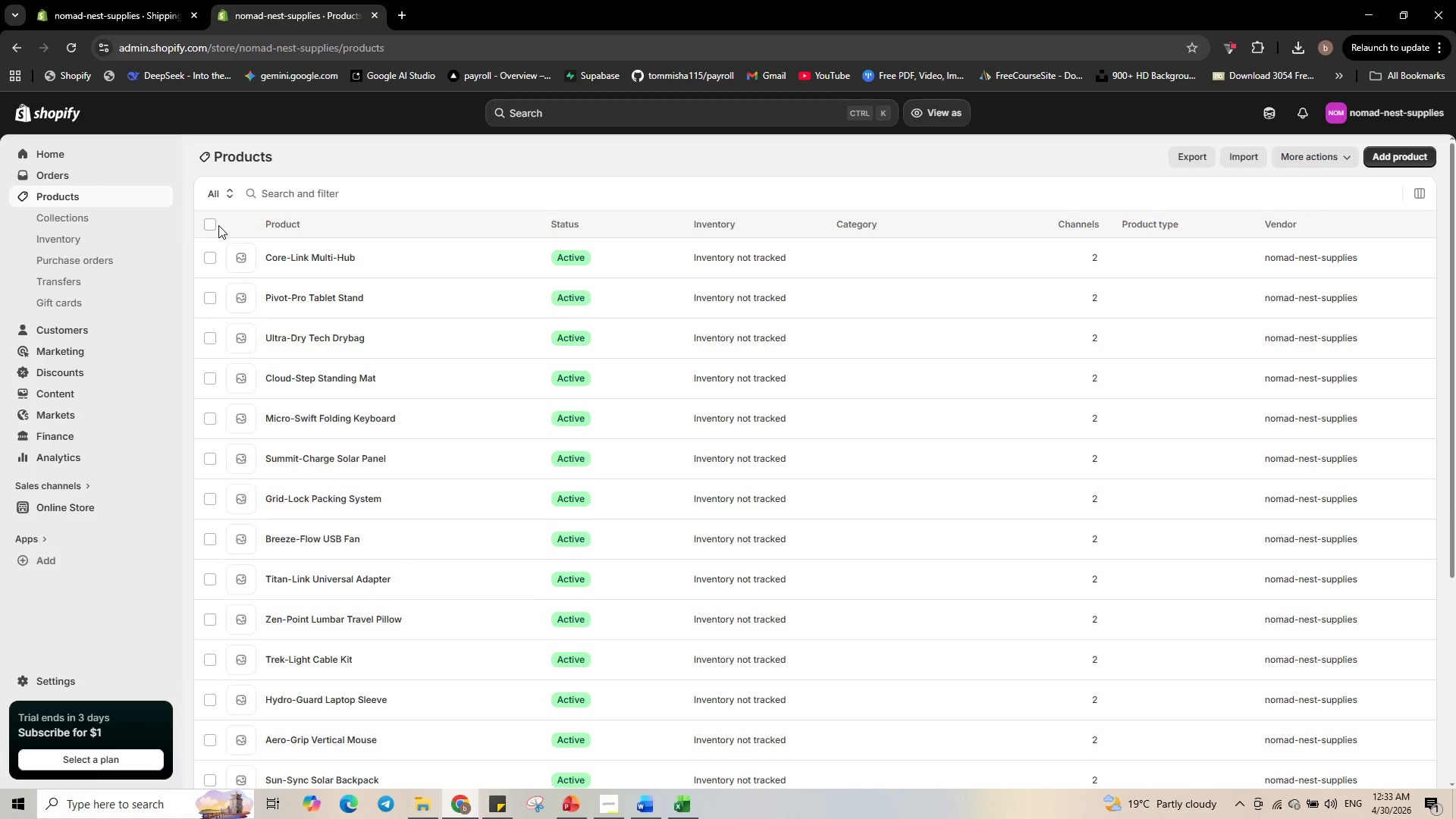 
left_click([215, 225])
 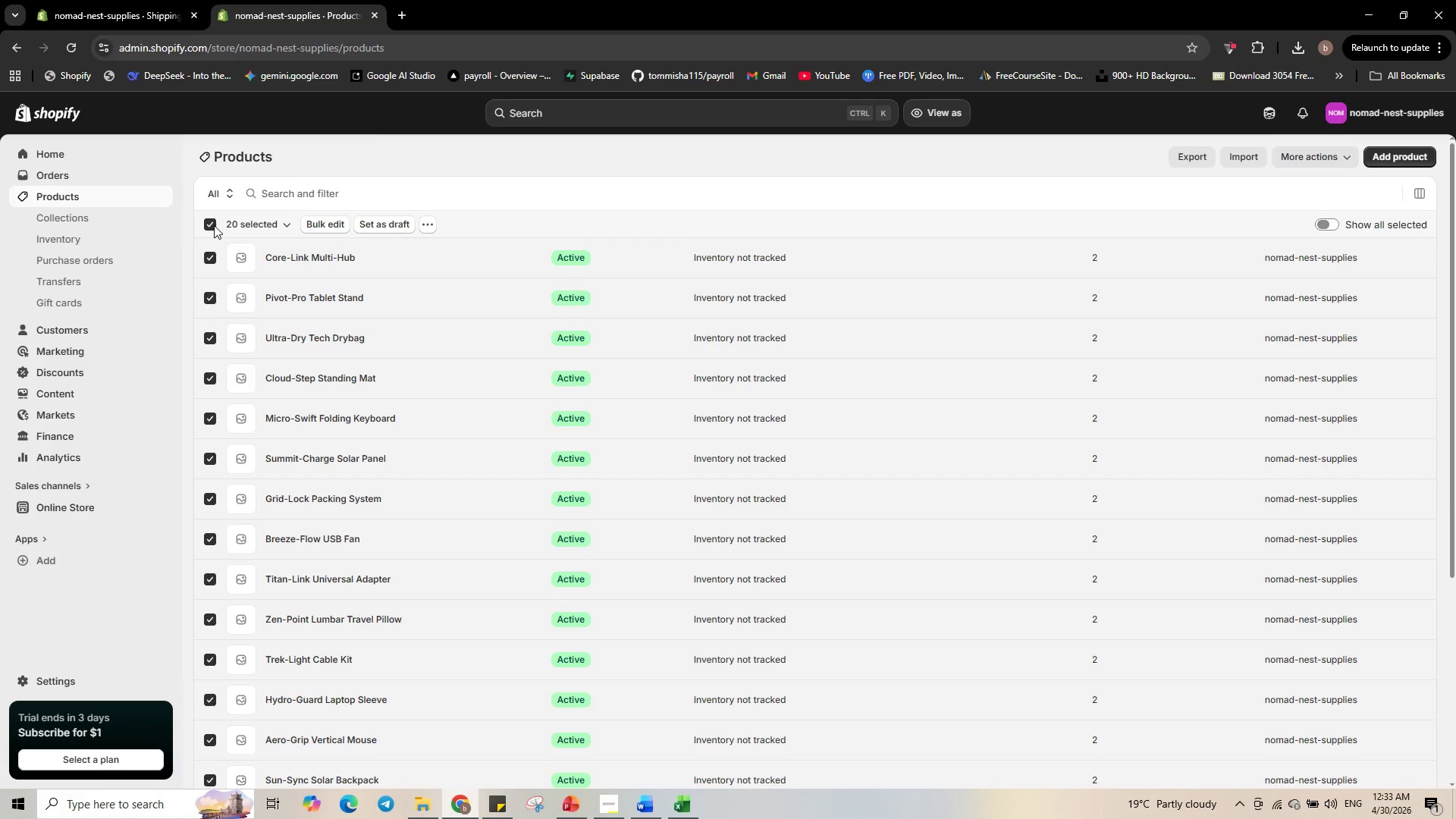 
left_click([214, 225])
 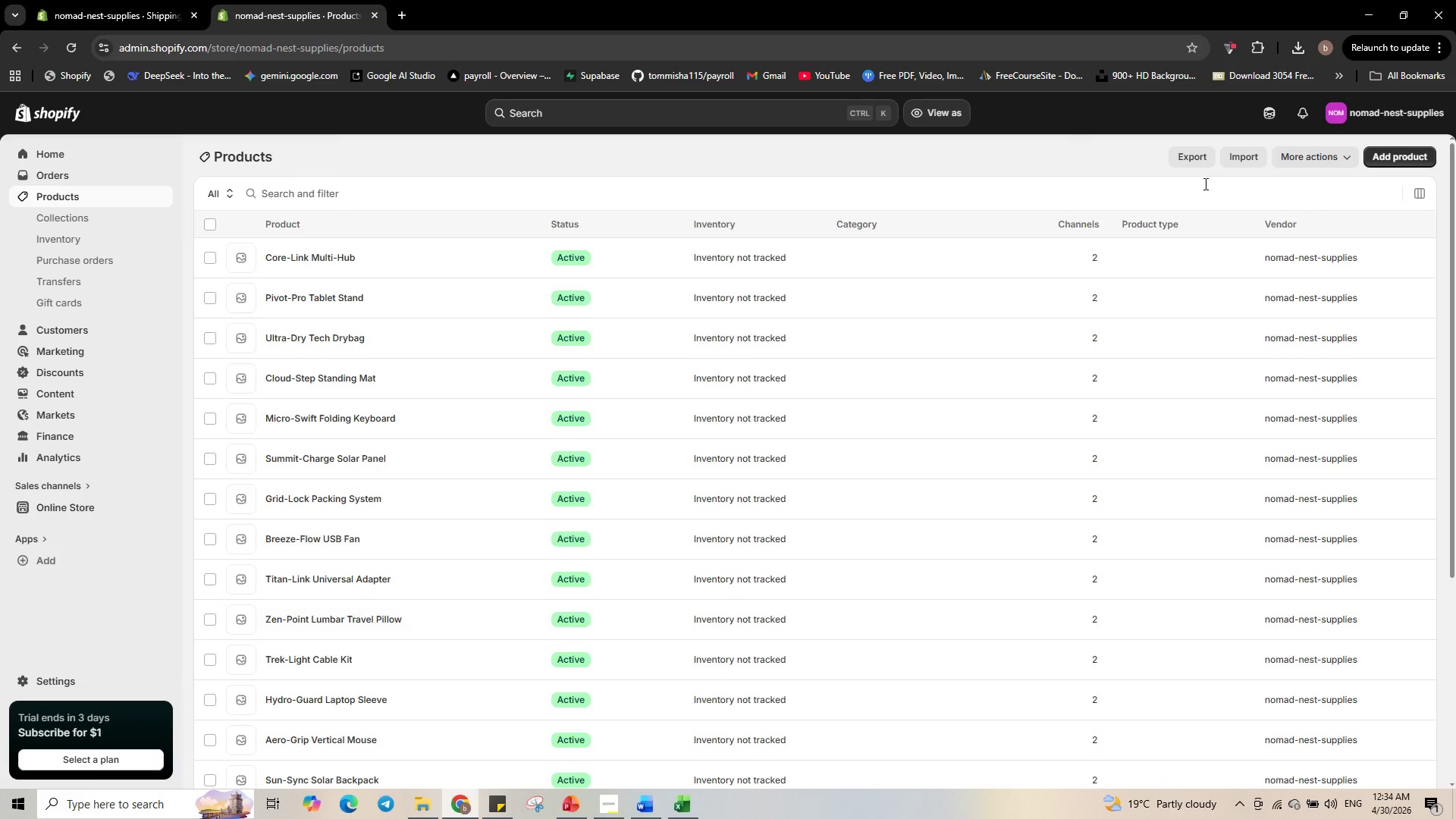 
left_click([1404, 156])
 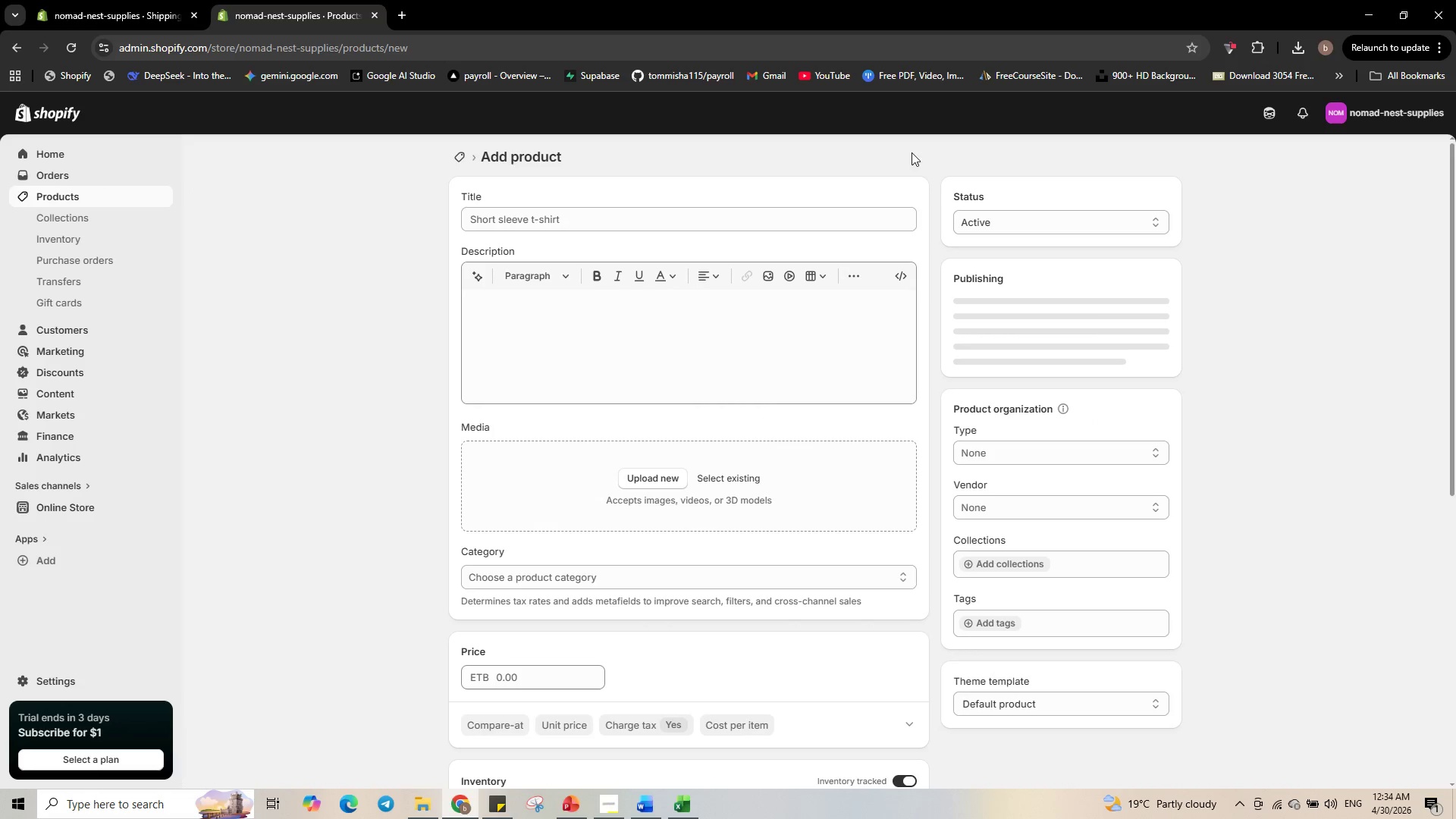 
left_click([110, 199])
 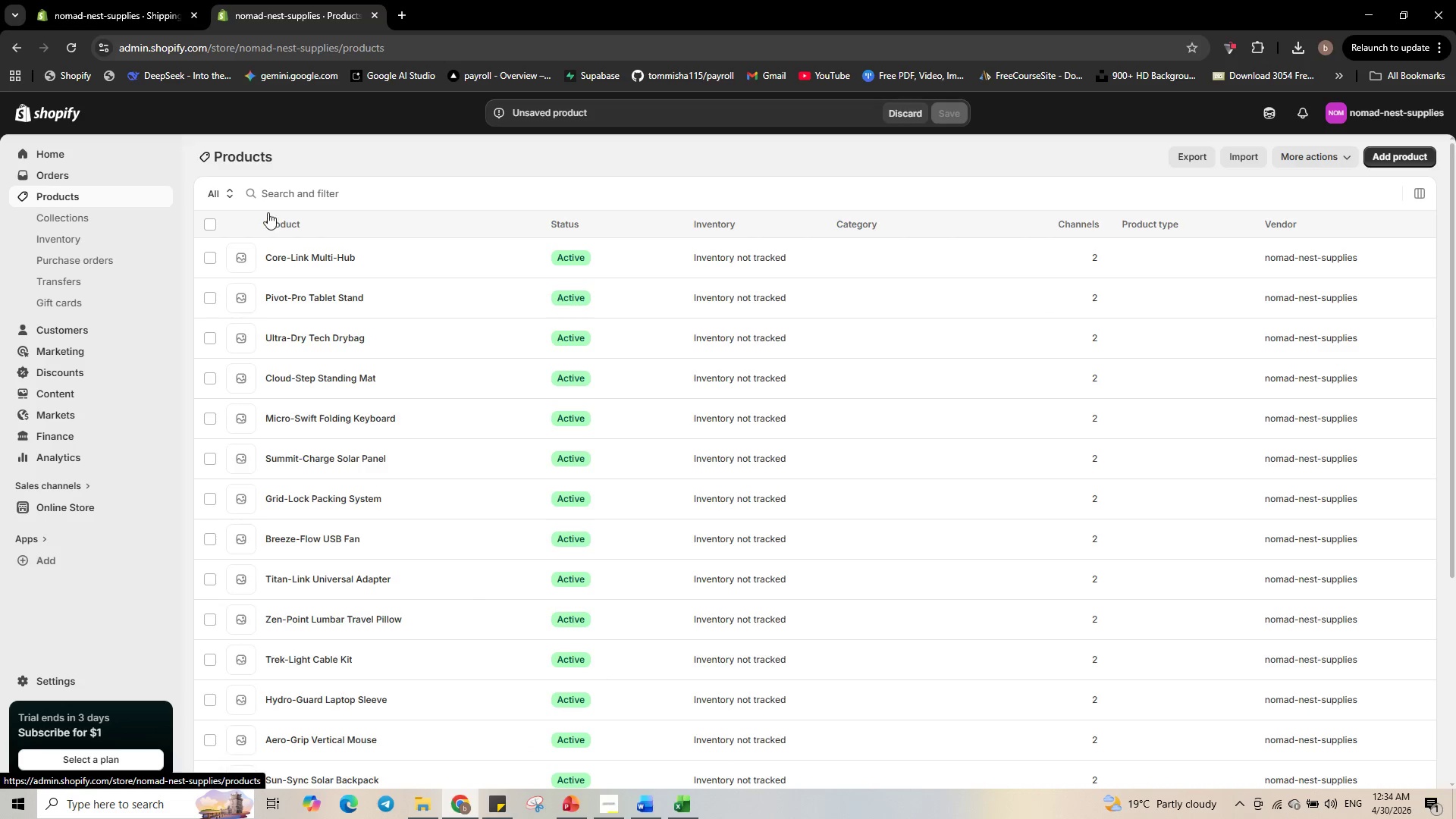 
scroll: coordinate [787, 383], scroll_direction: down, amount: 12.0
 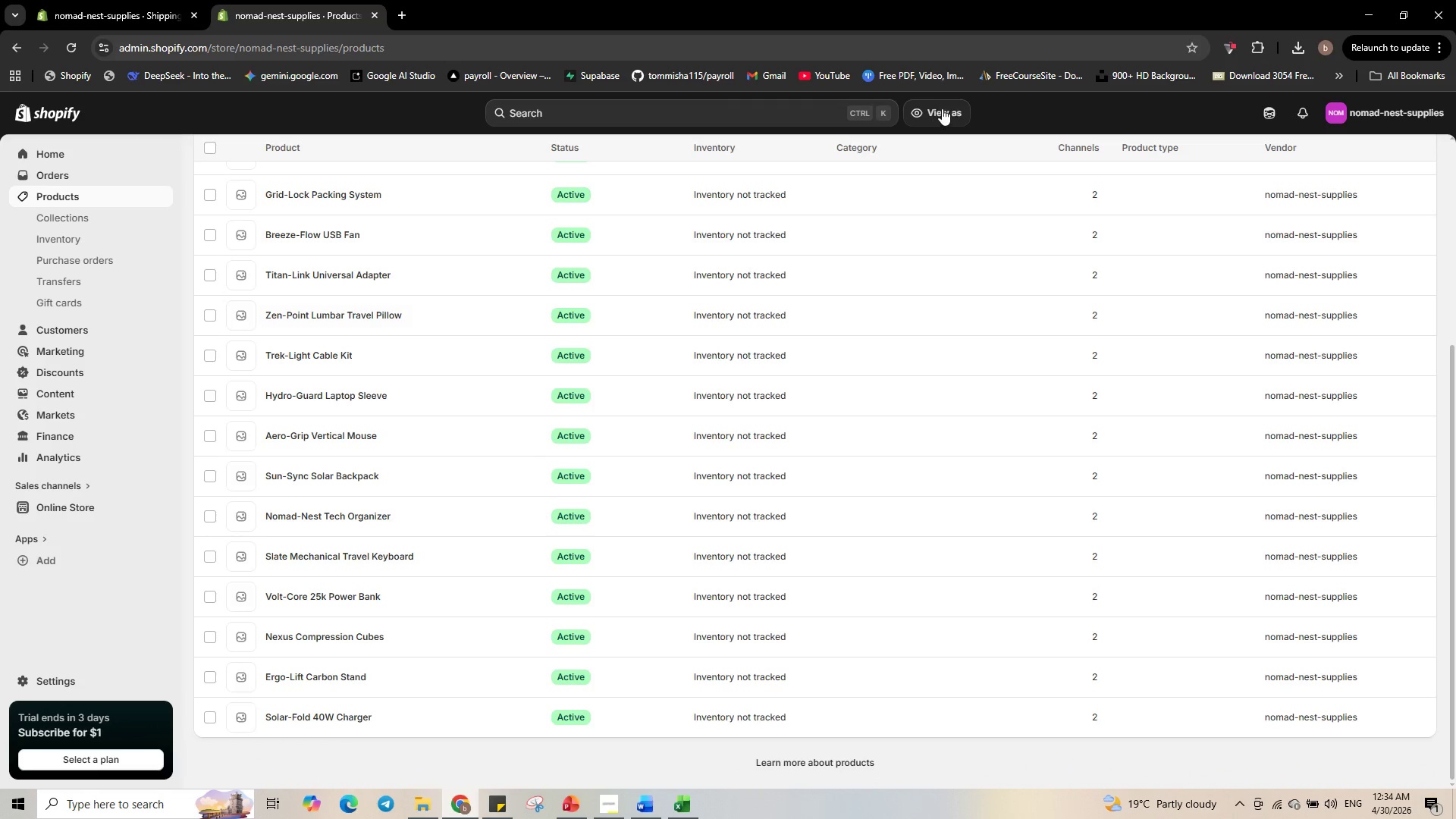 
left_click([942, 108])
 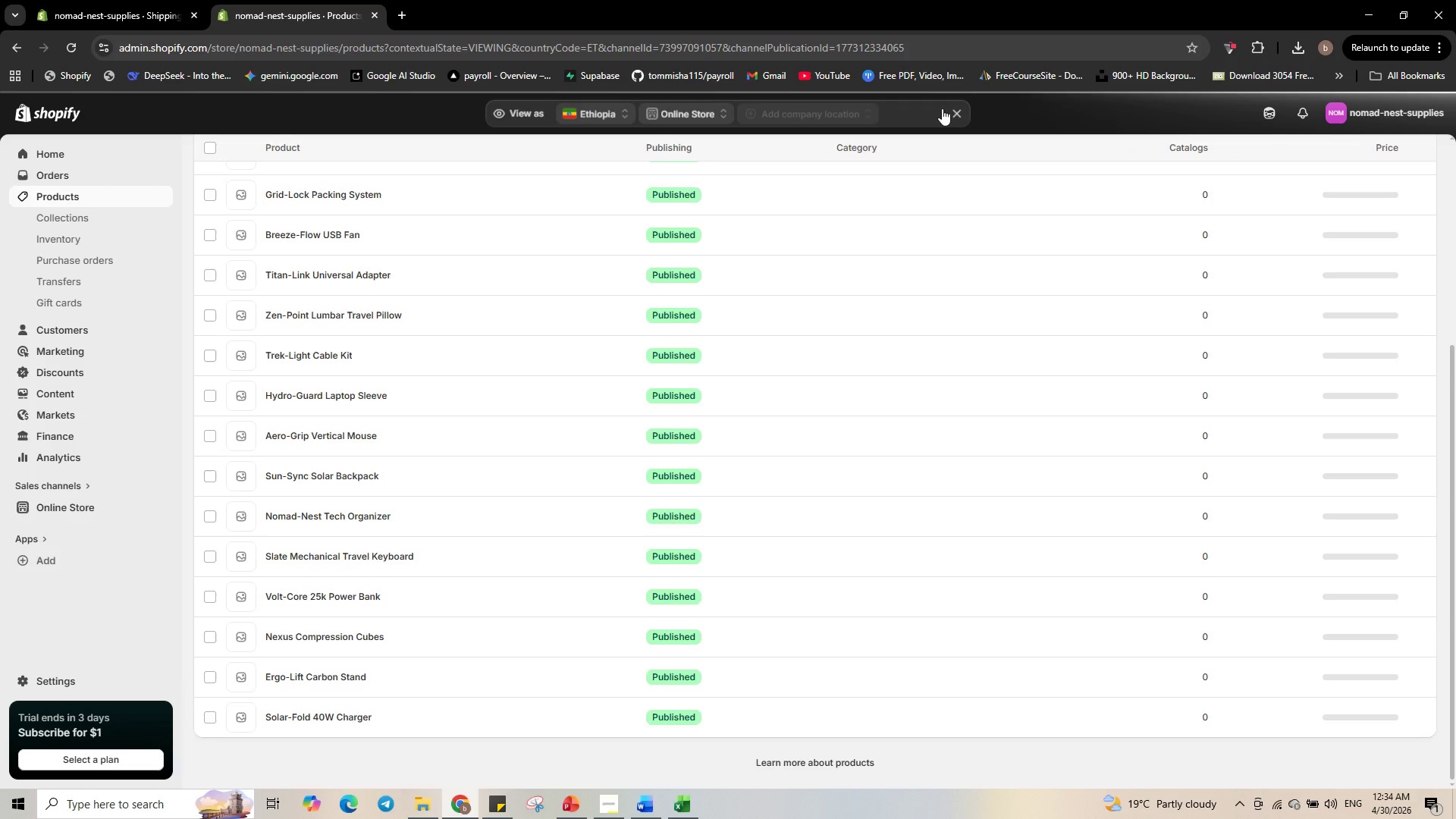 
scroll: coordinate [893, 456], scroll_direction: none, amount: 0.0
 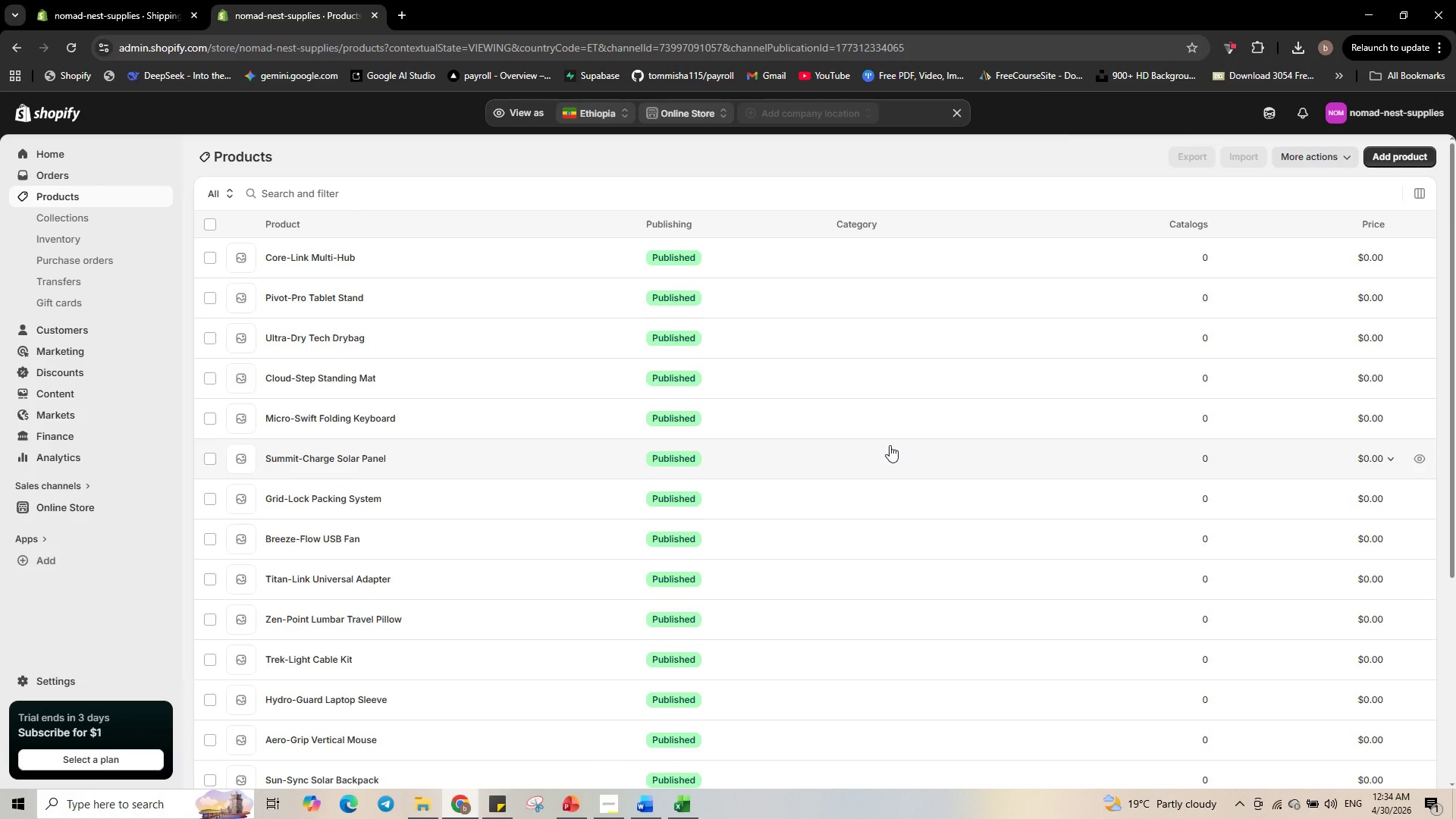 
scroll: coordinate [888, 443], scroll_direction: down, amount: 12.0
 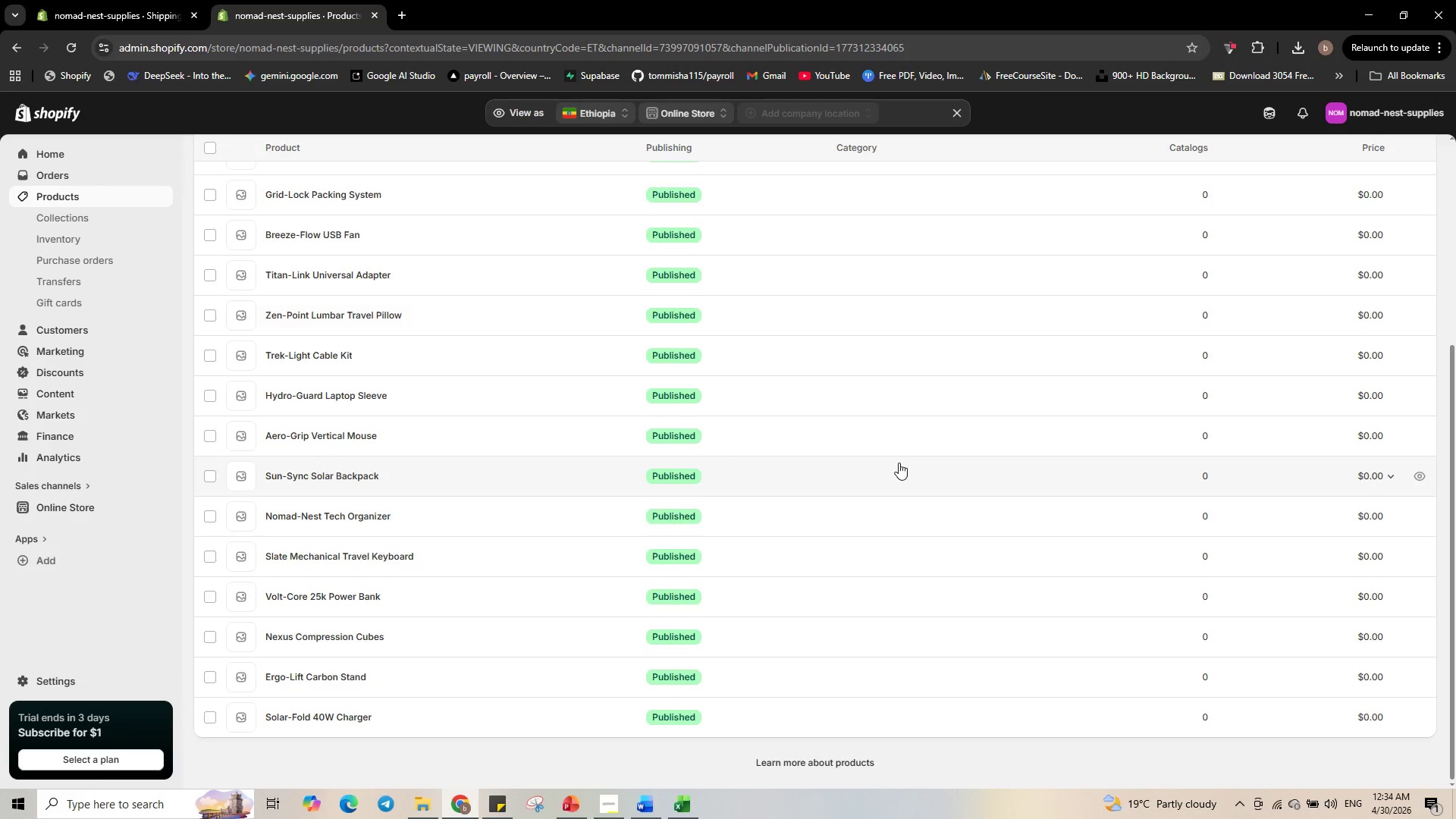 
scroll: coordinate [899, 465], scroll_direction: up, amount: 7.0
 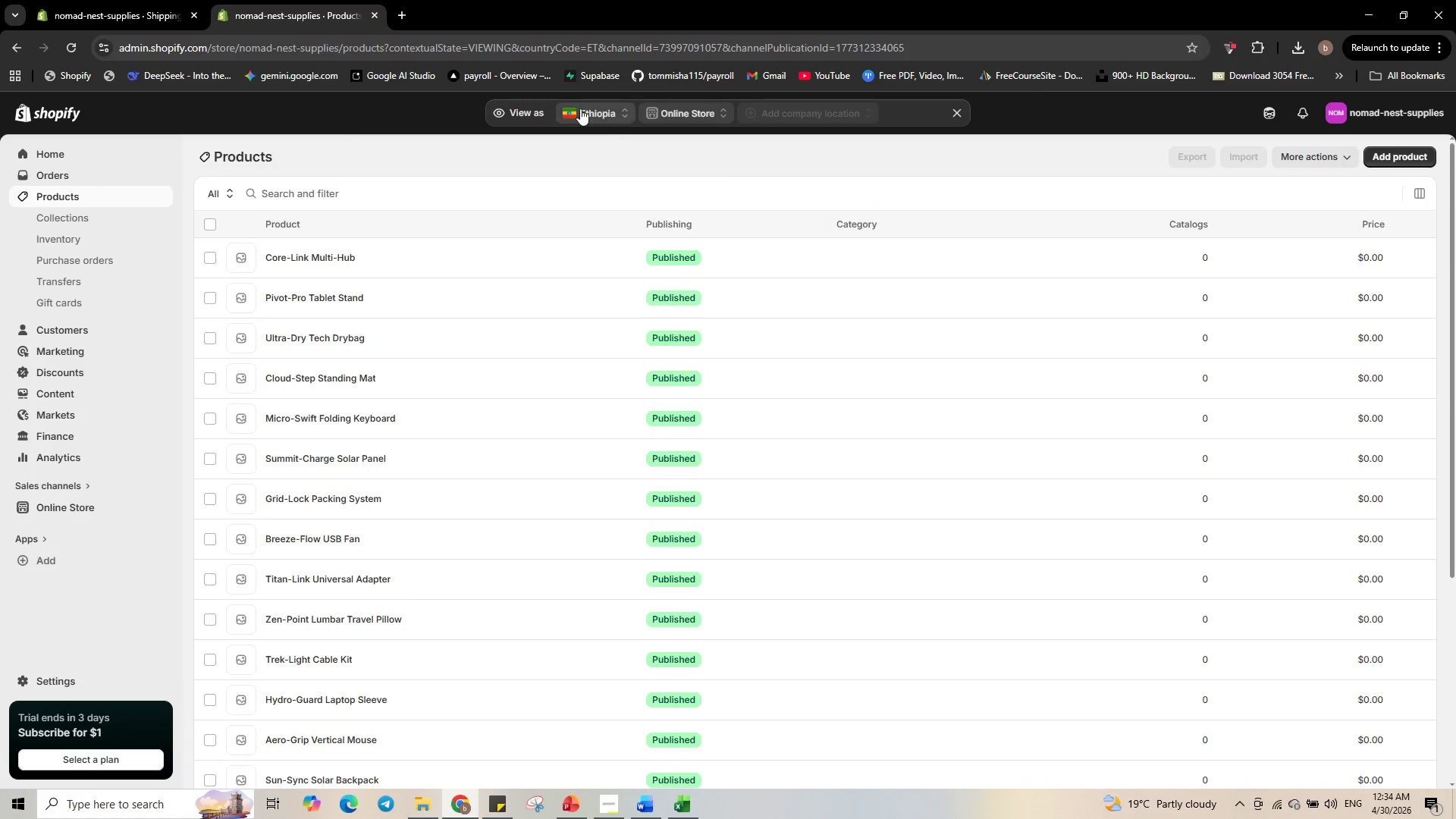 
left_click([580, 108])
 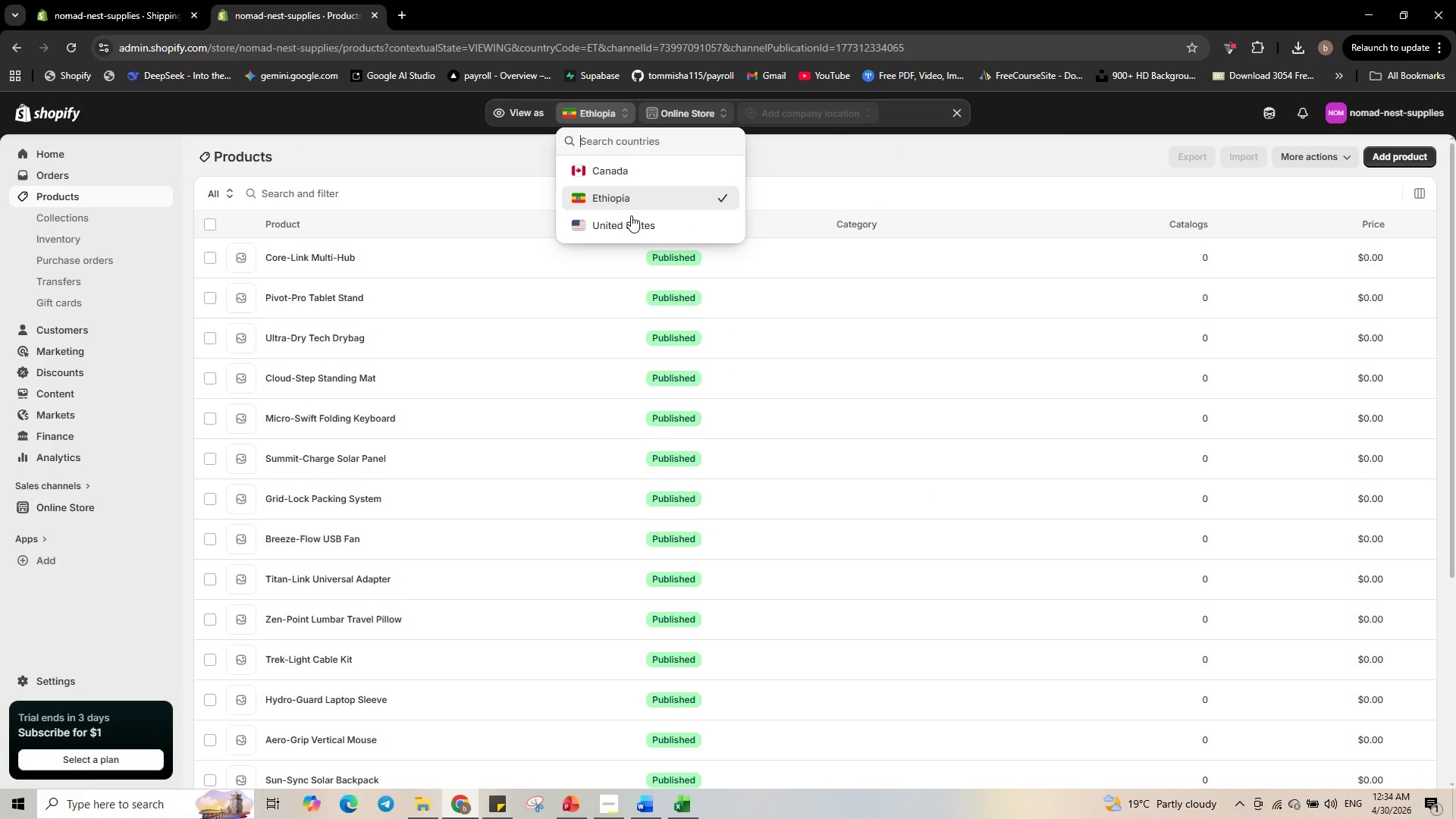 
left_click([638, 228])
 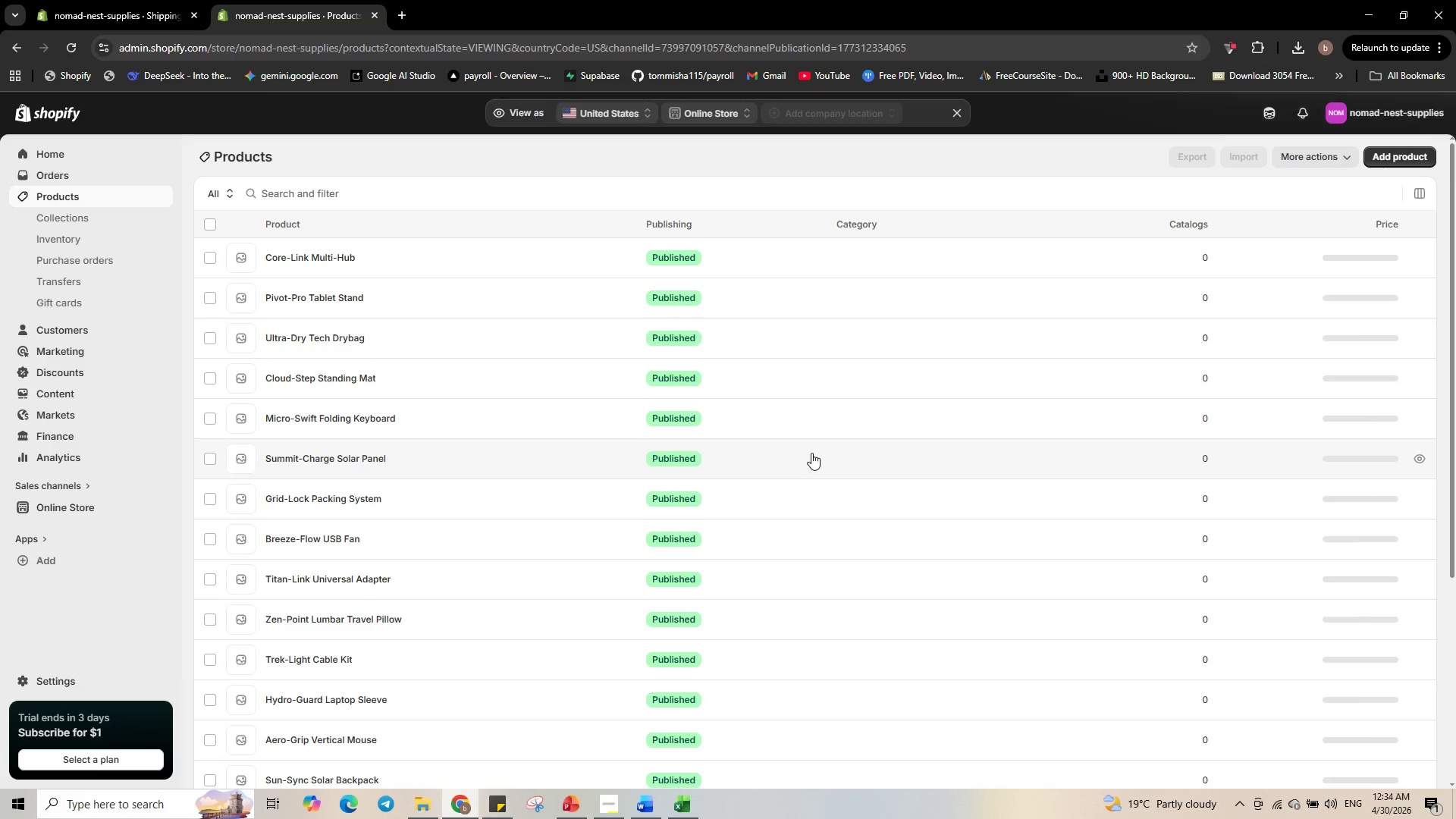 
scroll: coordinate [898, 434], scroll_direction: down, amount: 4.0
 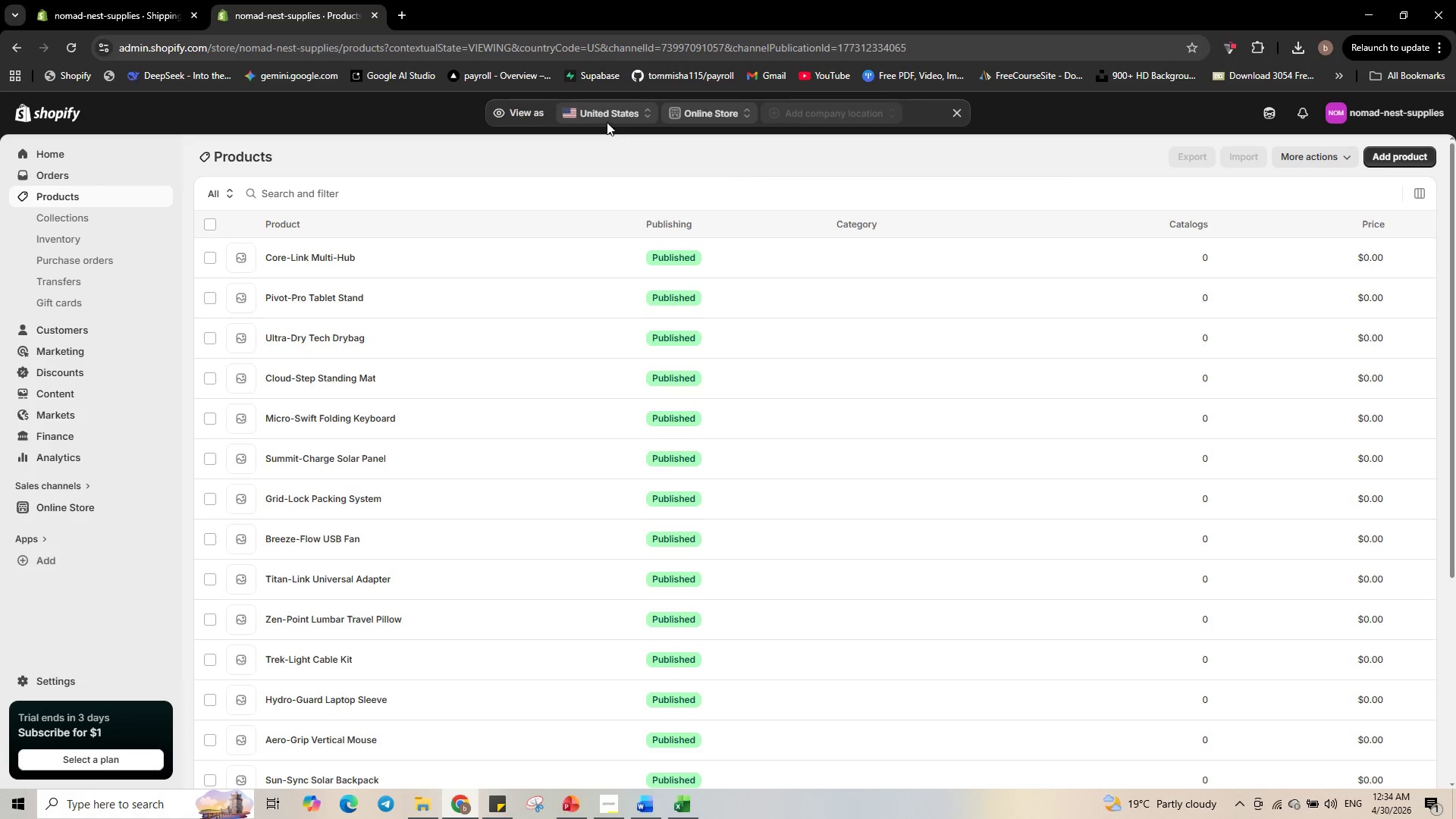 
left_click([602, 119])
 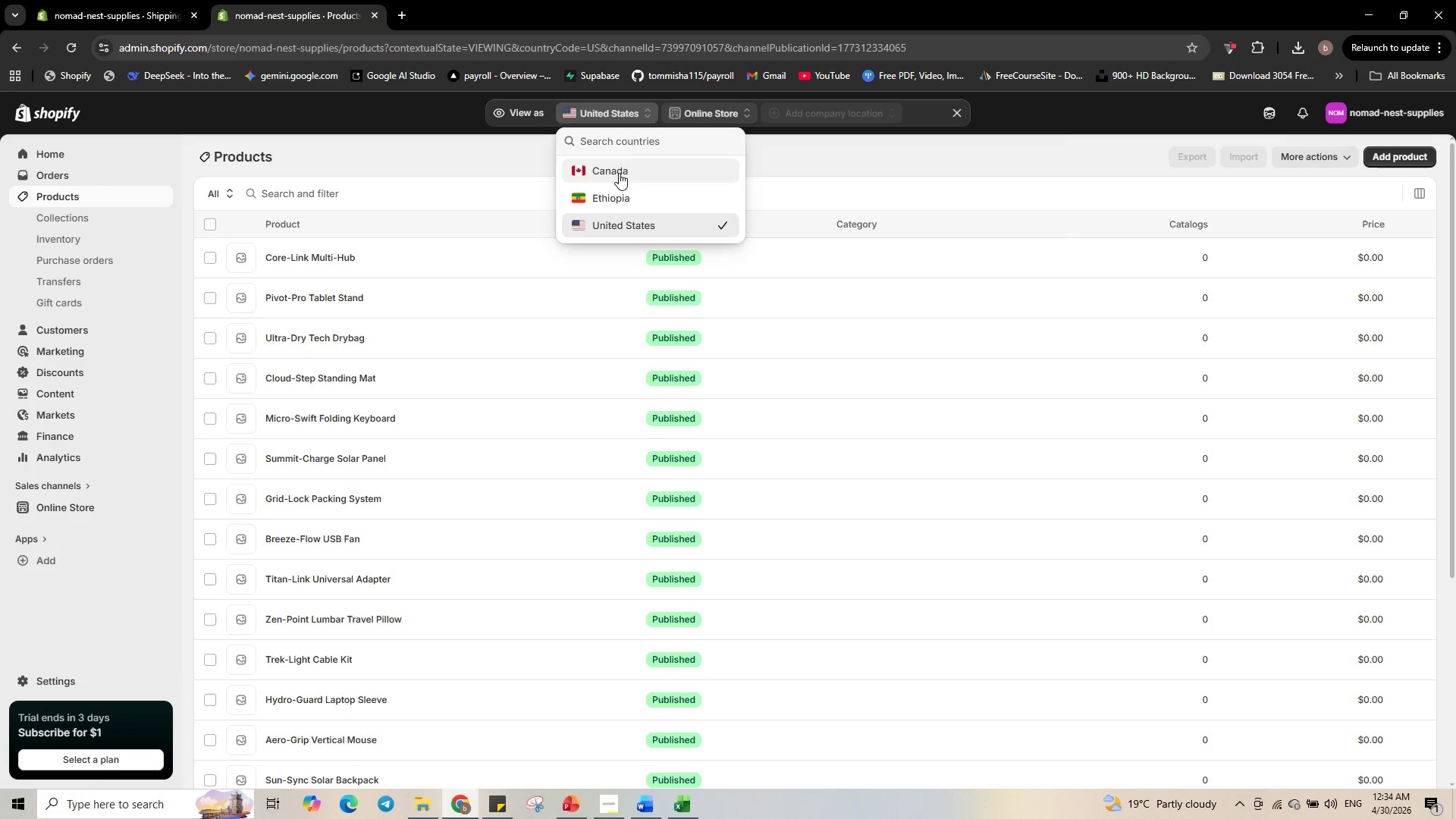 
left_click([619, 173])
 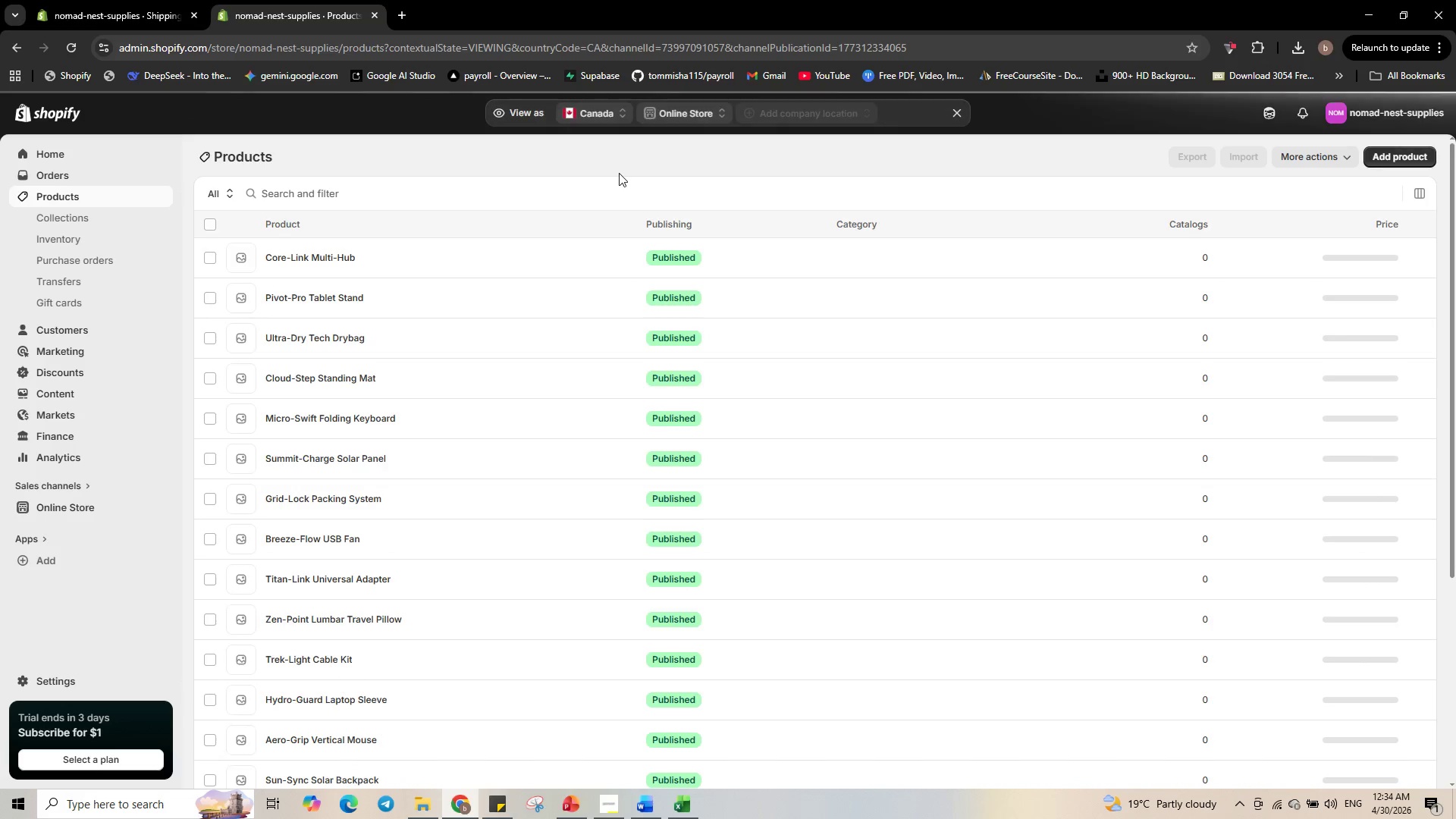 
scroll: coordinate [687, 387], scroll_direction: down, amount: 3.0
 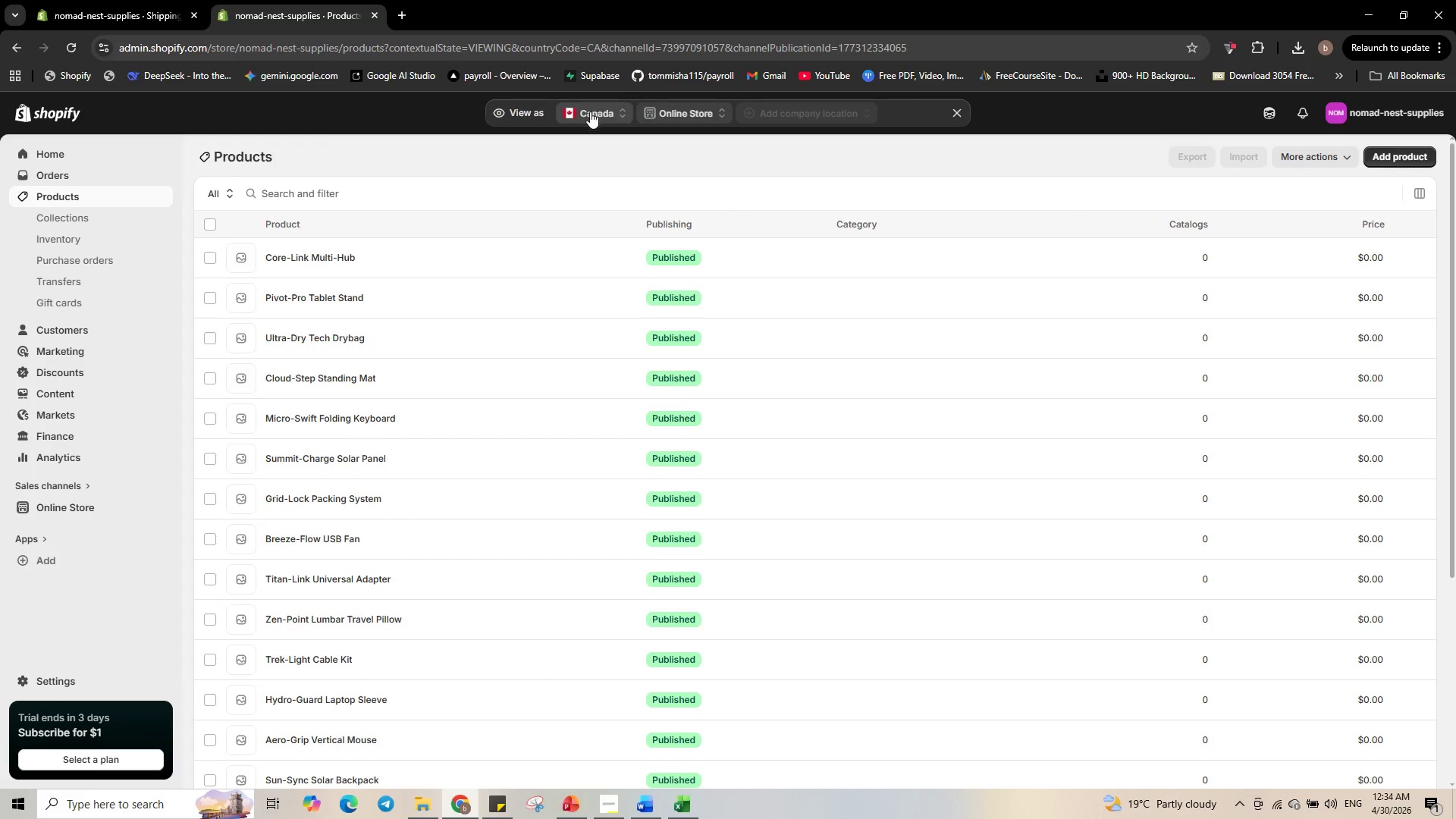 
left_click([590, 112])
 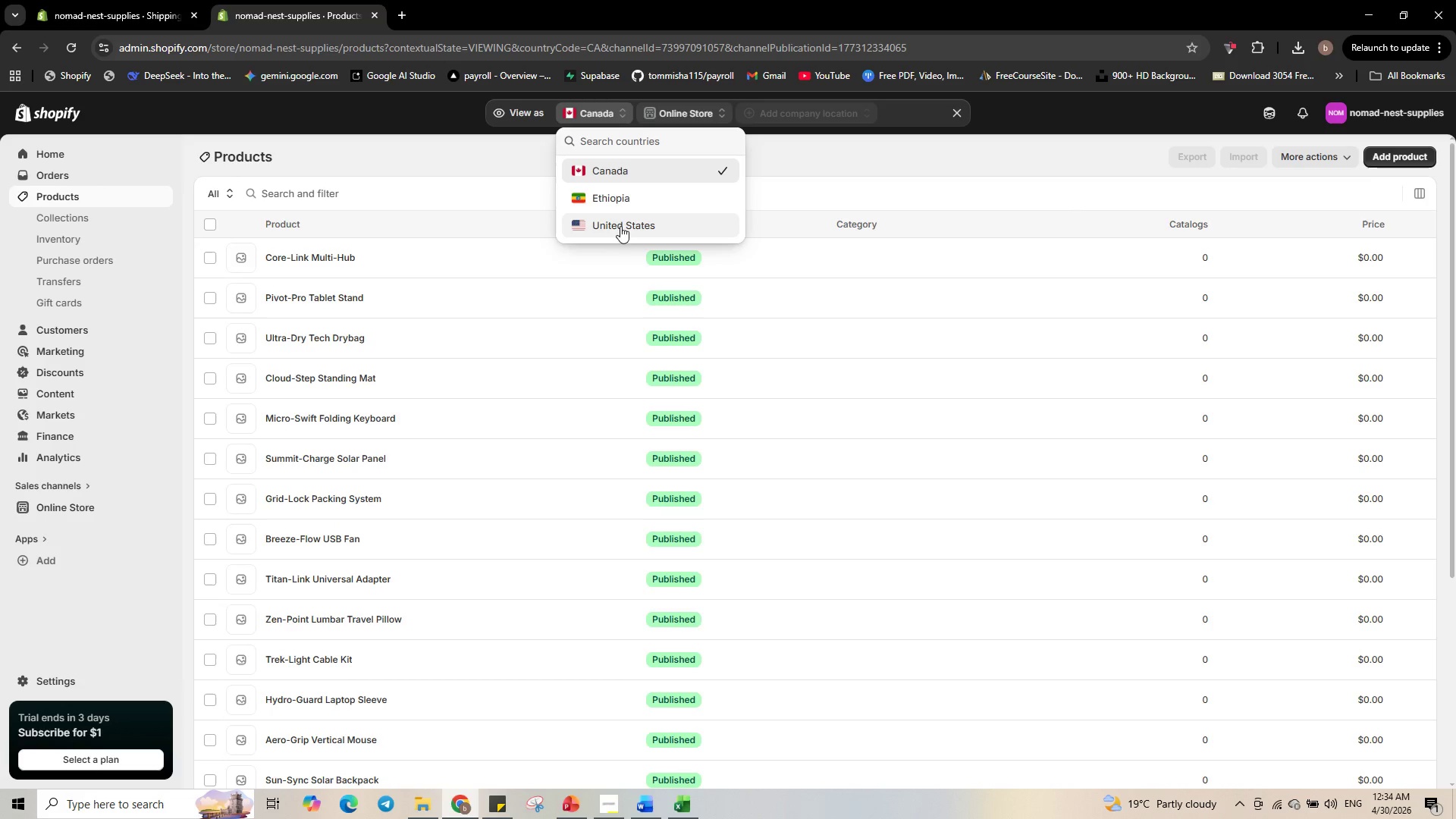 
left_click([621, 230])
 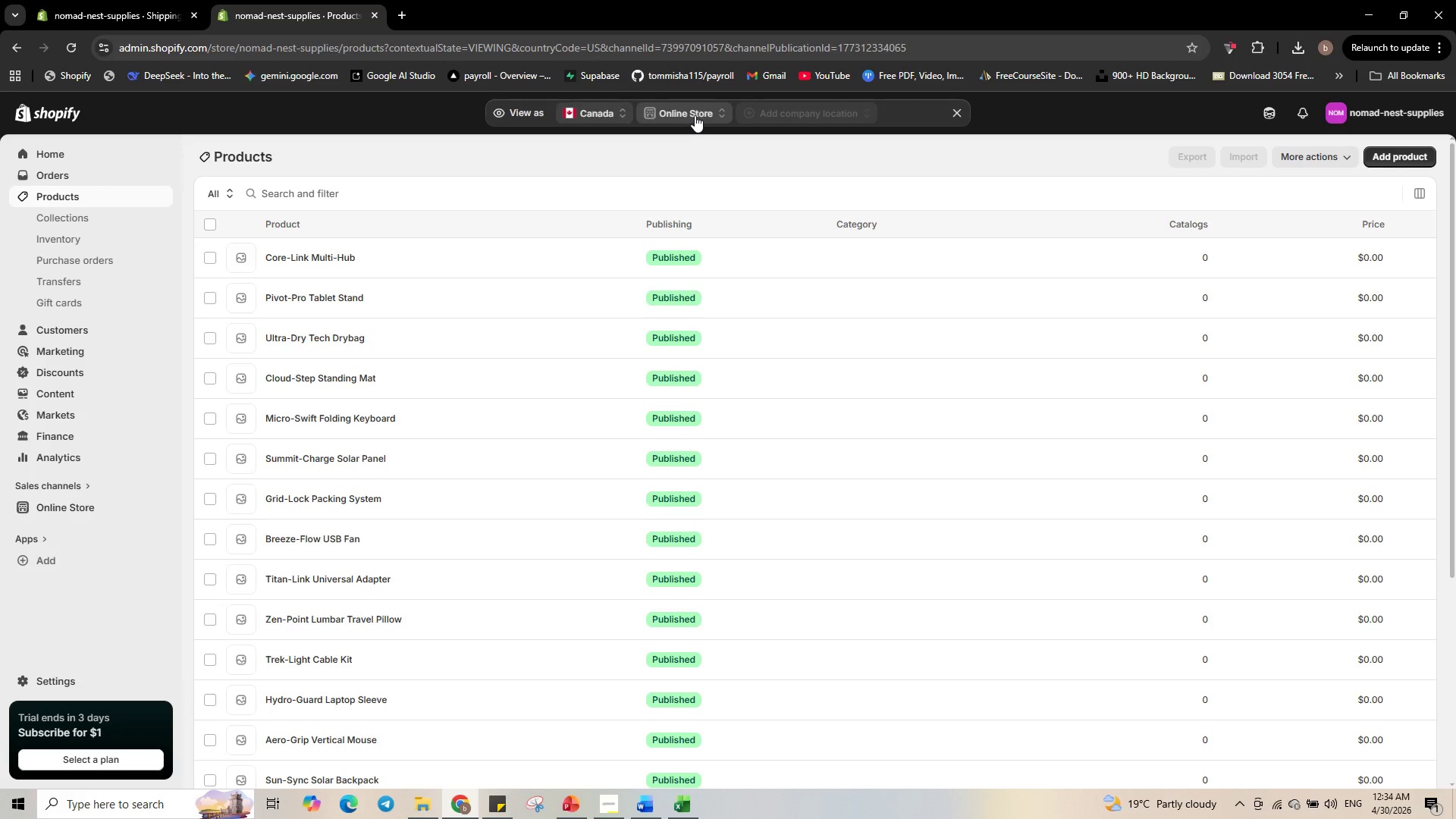 
left_click([695, 115])
 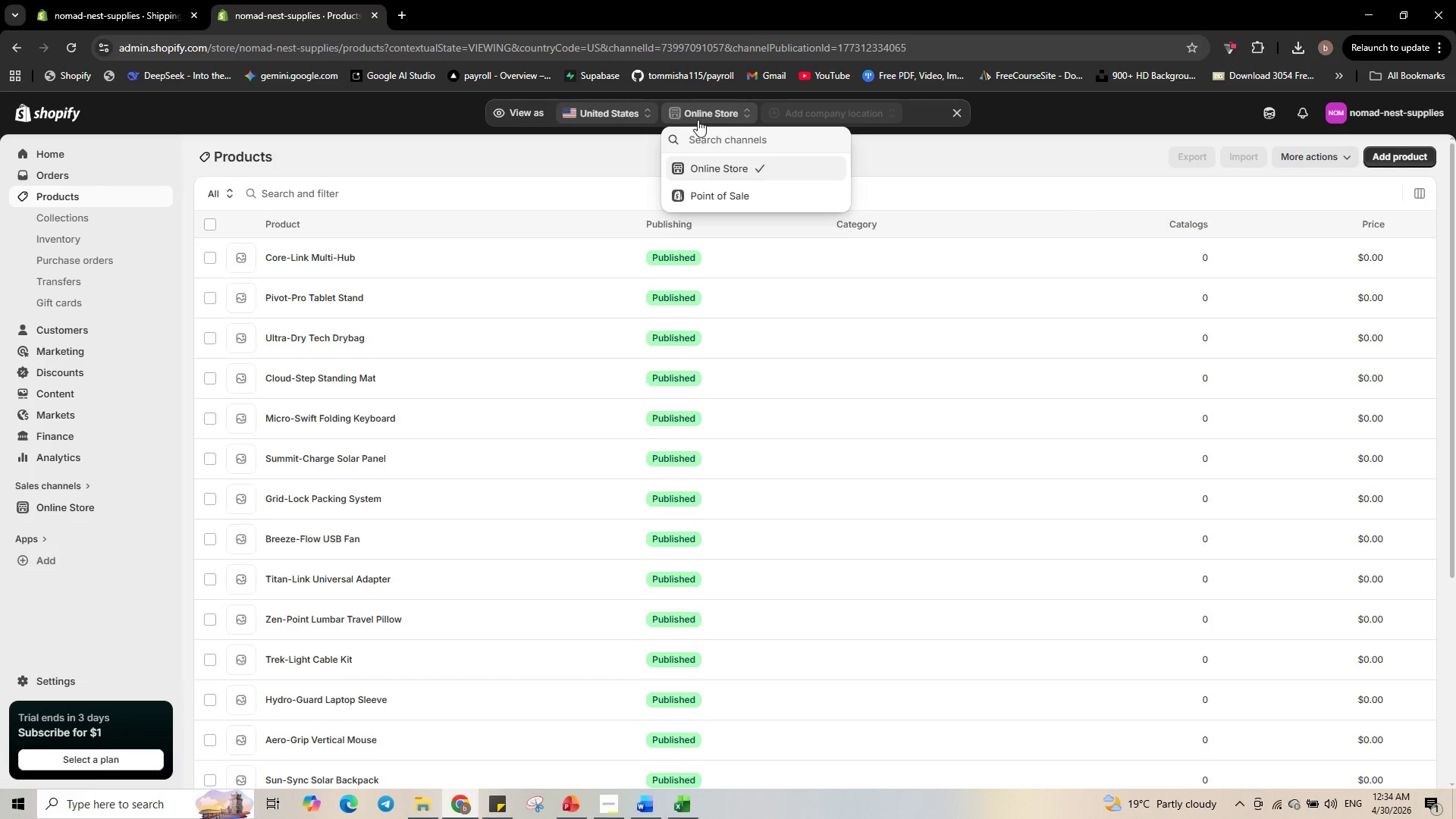 
left_click([722, 197])
 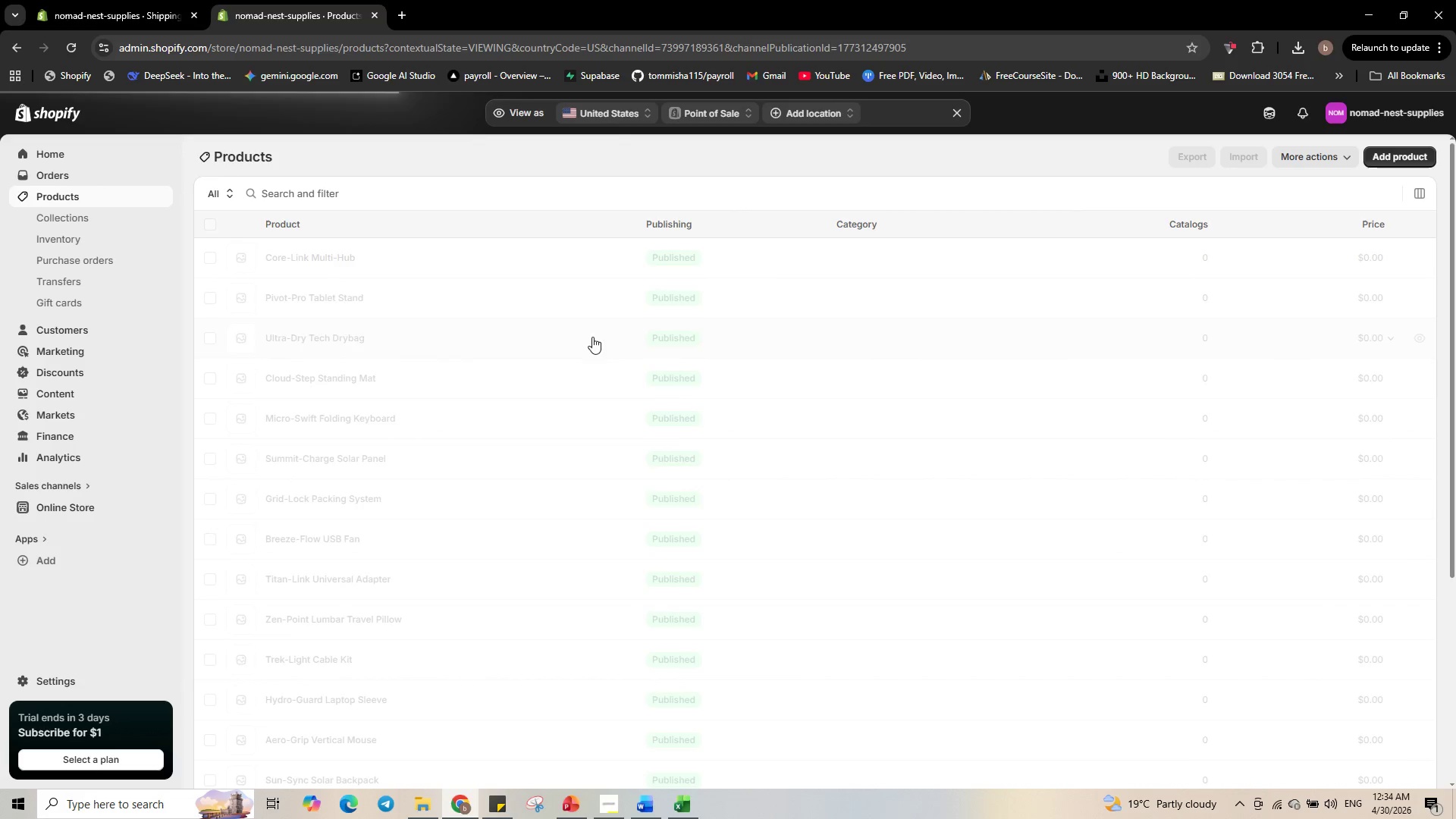 
scroll: coordinate [576, 334], scroll_direction: none, amount: 0.0
 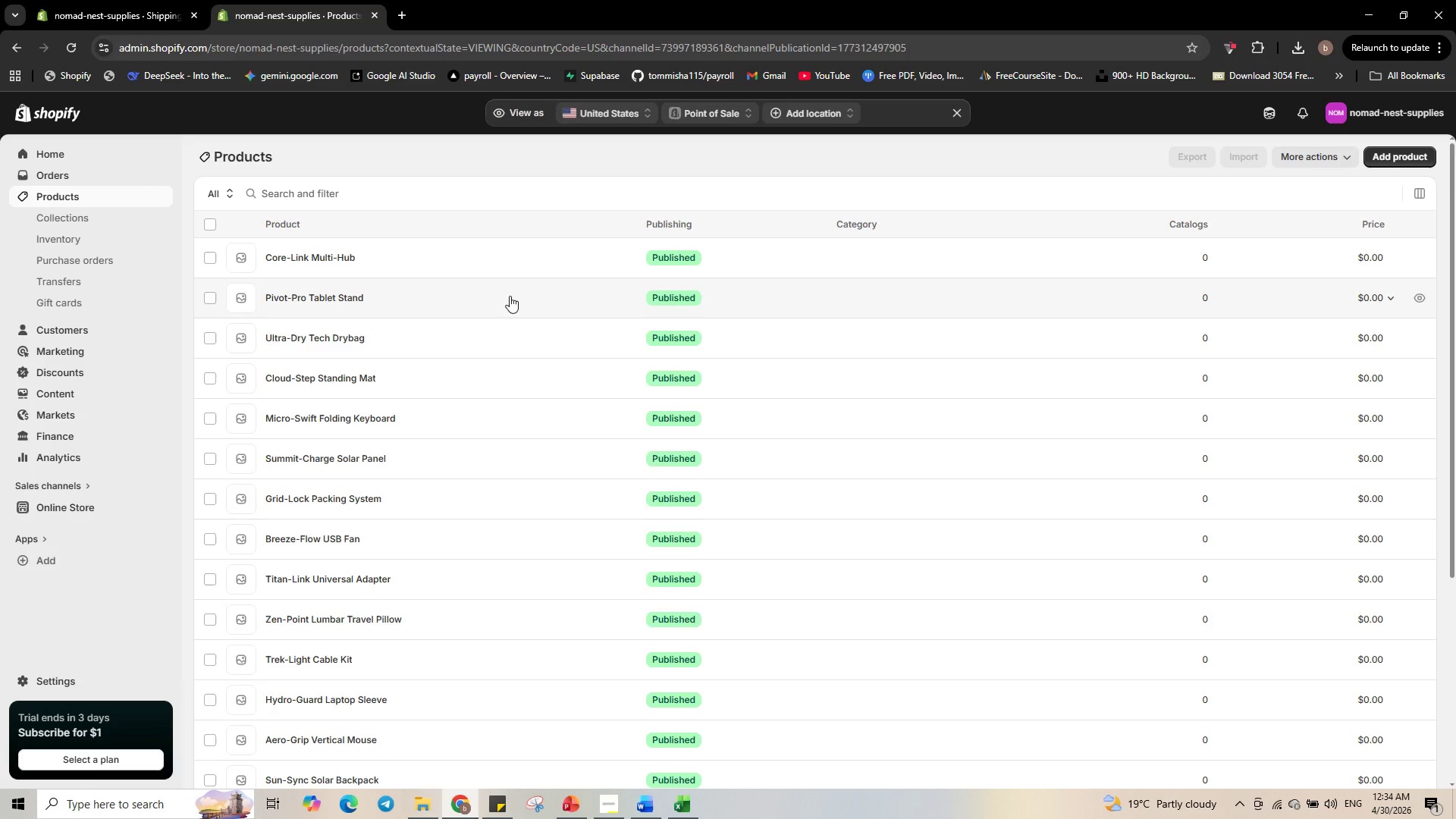 
scroll: coordinate [558, 370], scroll_direction: down, amount: 3.0
 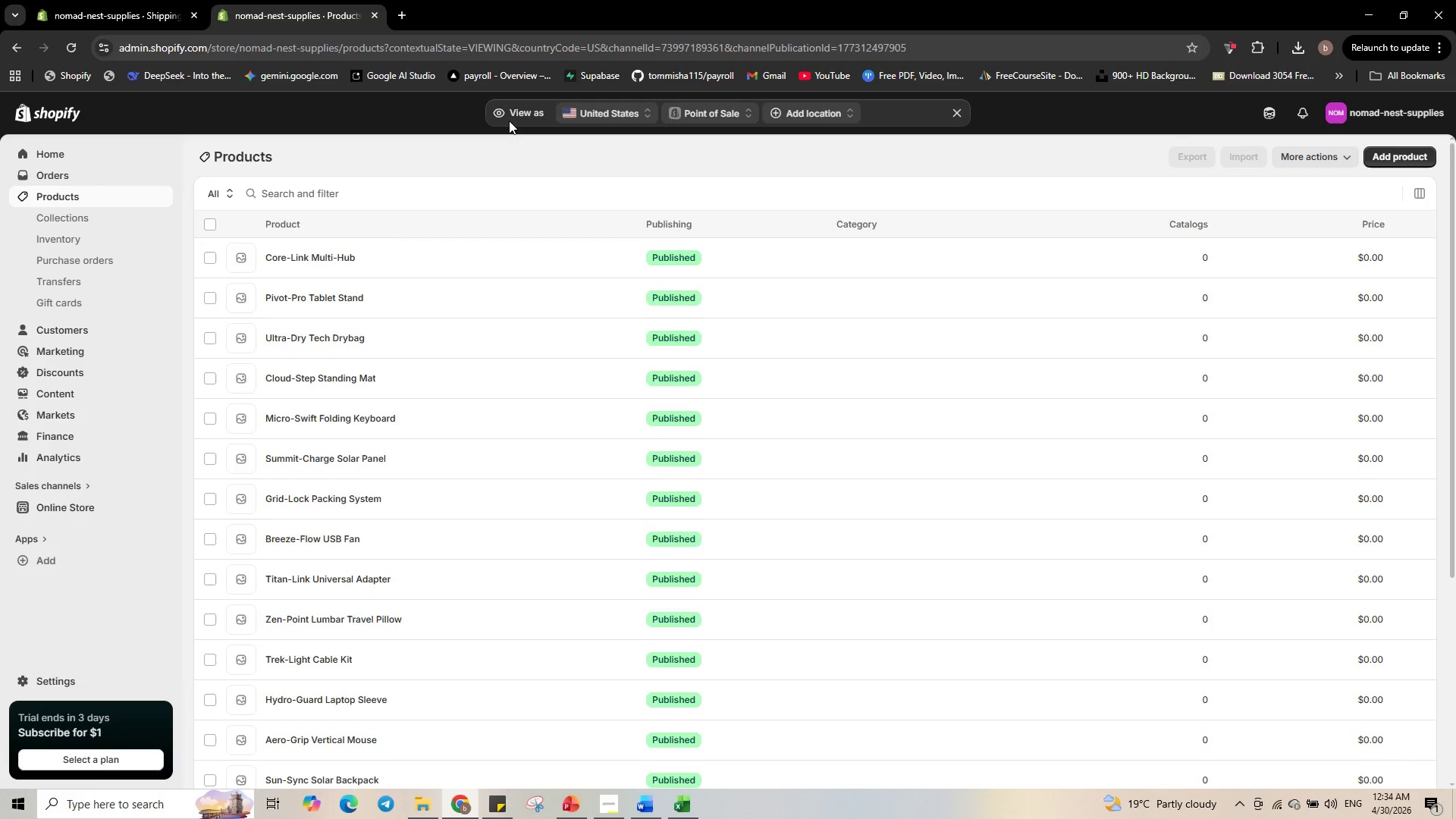 
left_click([960, 112])
 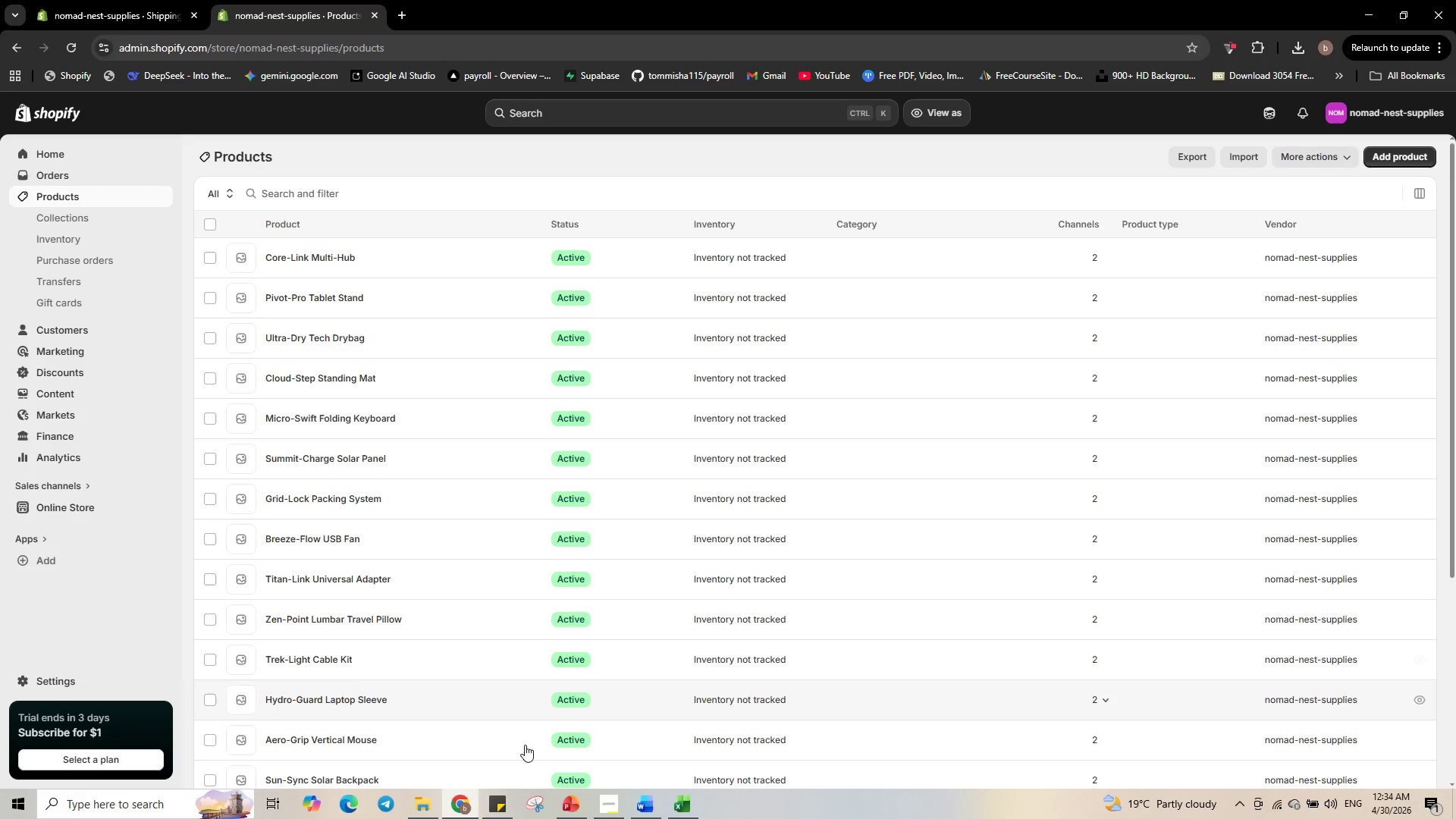 
wait(5.47)
 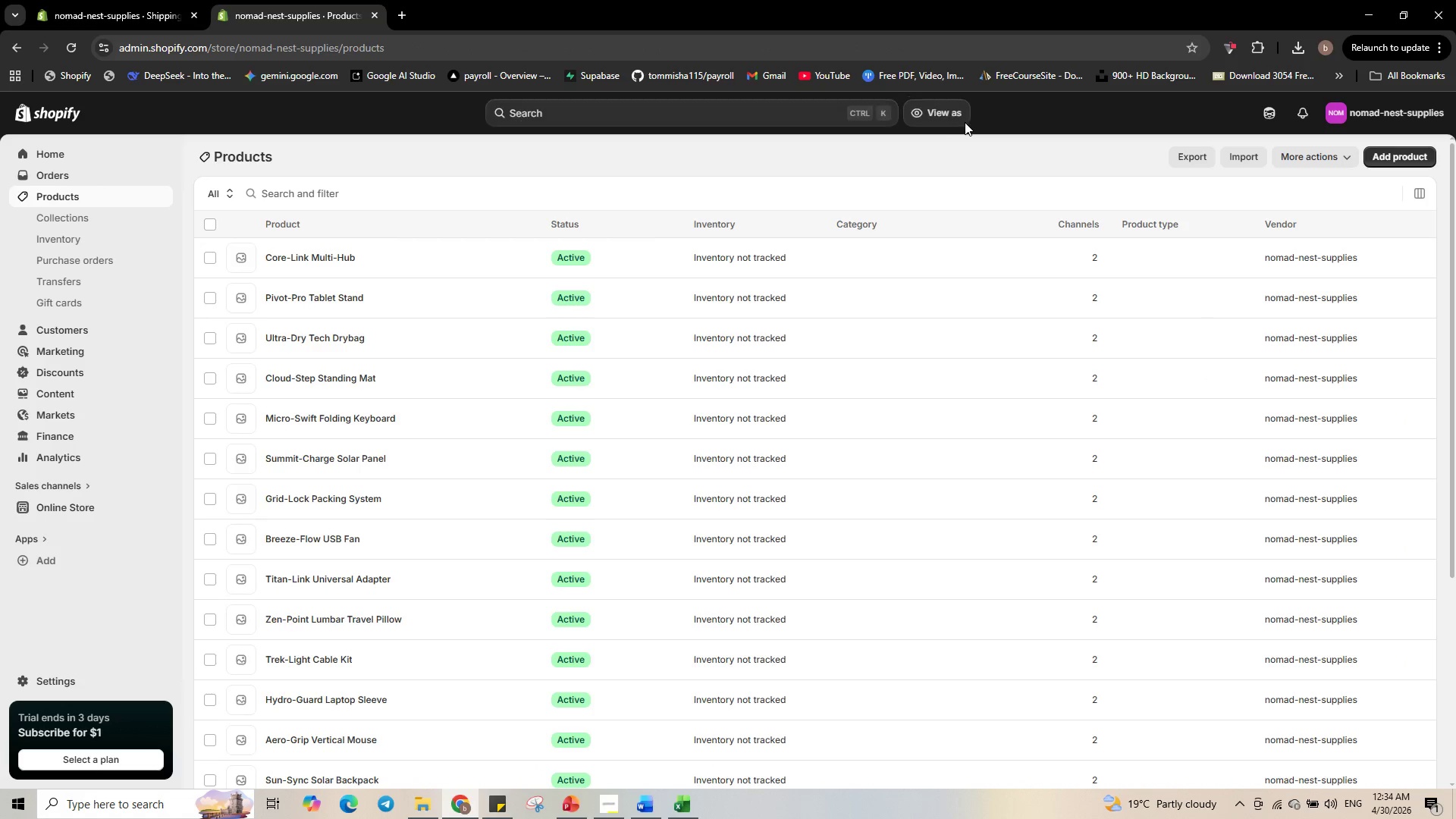 
left_click([420, 807])
 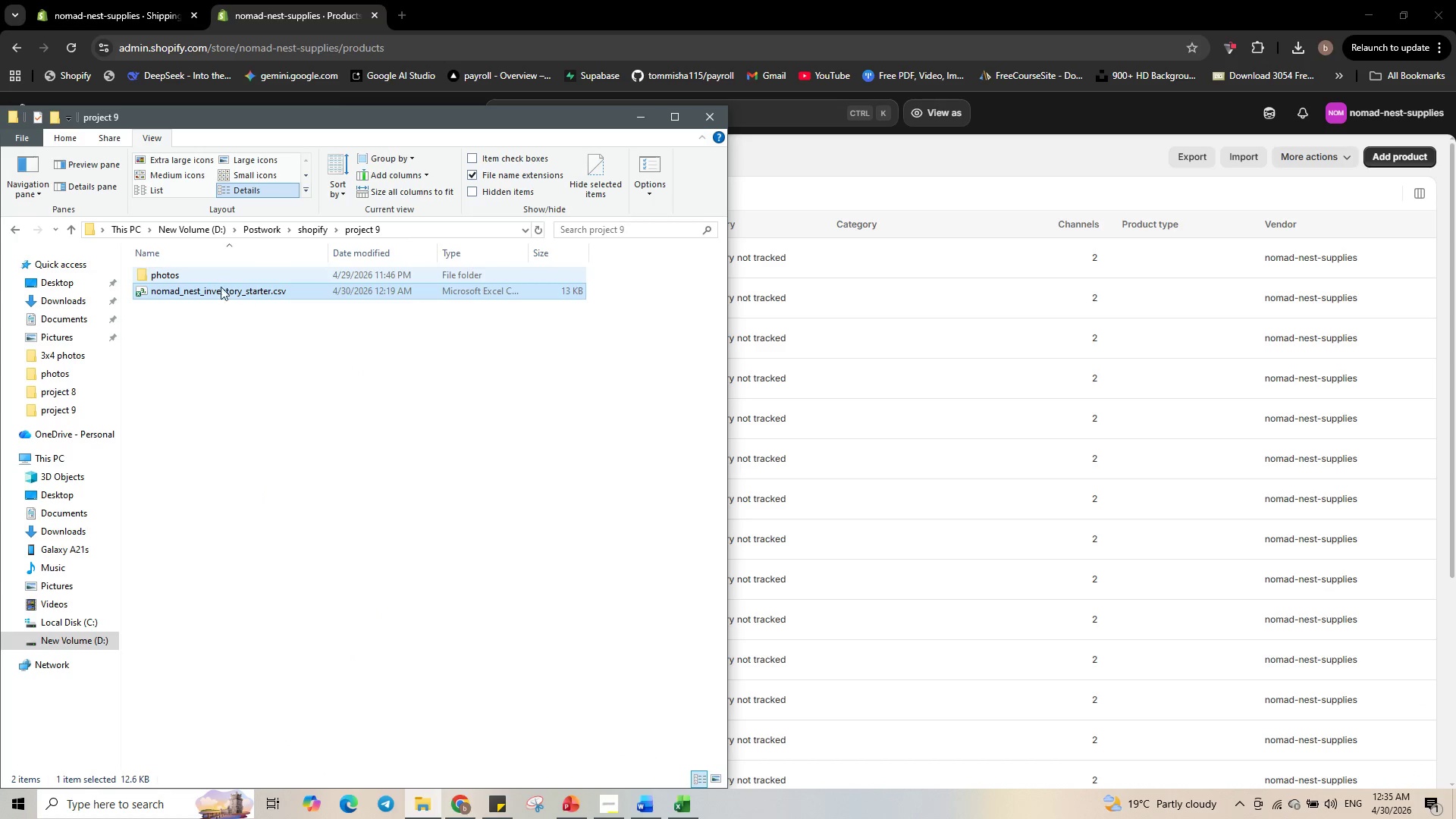 
double_click([219, 293])
 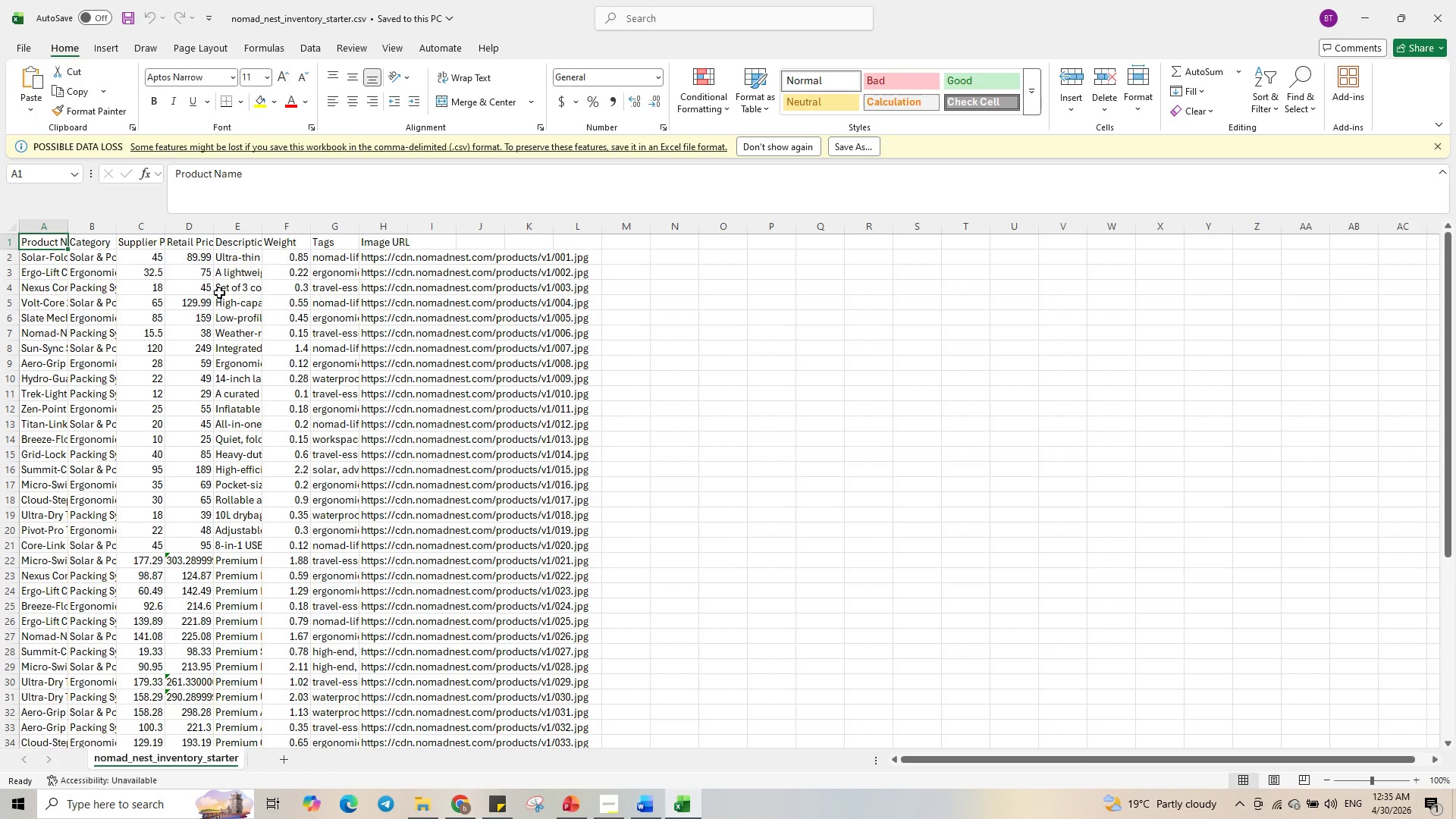 
wait(8.56)
 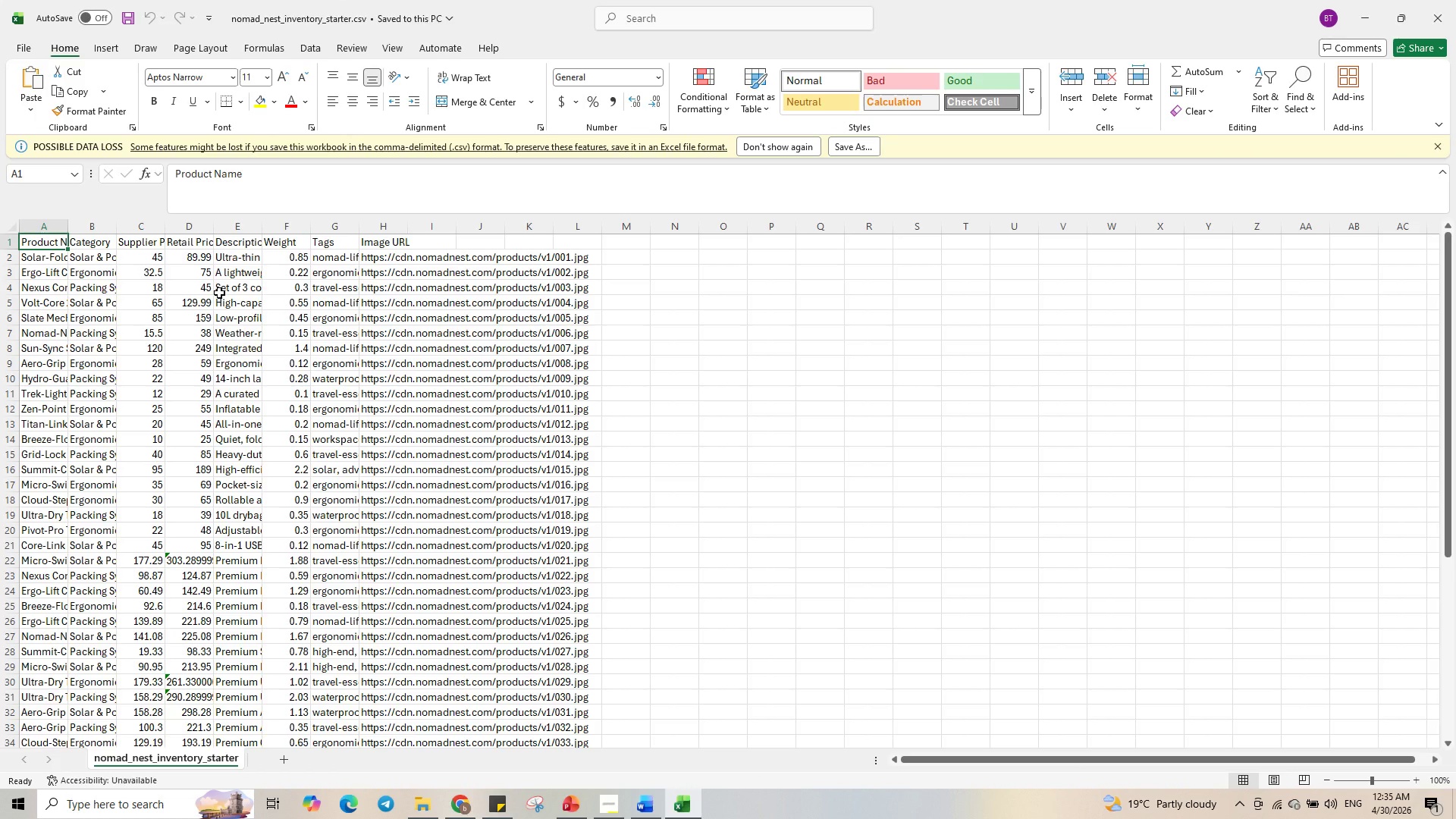 
left_click_drag(start_coordinate=[64, 226], to_coordinate=[204, 230])
 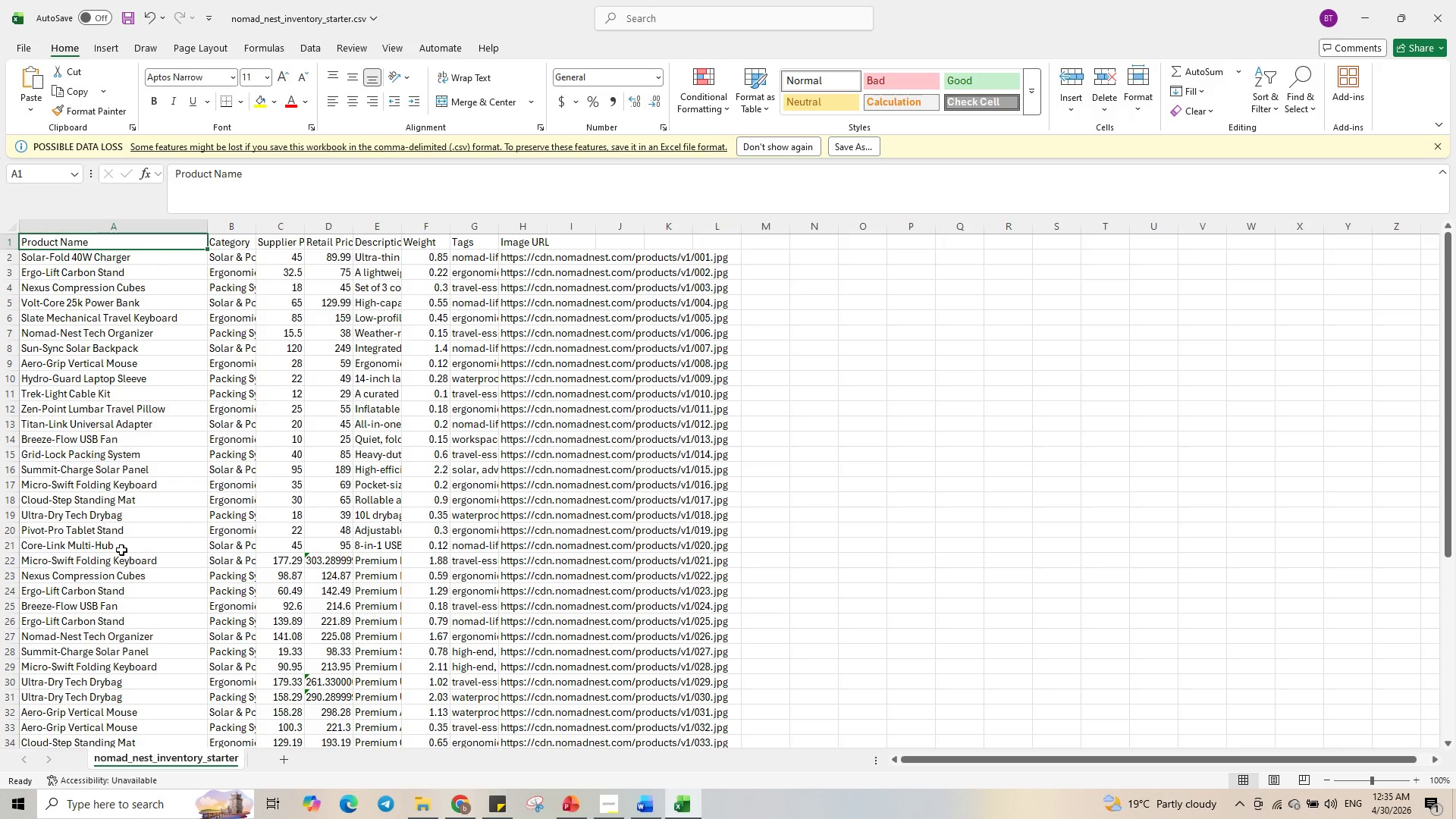 
scroll: coordinate [121, 566], scroll_direction: down, amount: 7.0
 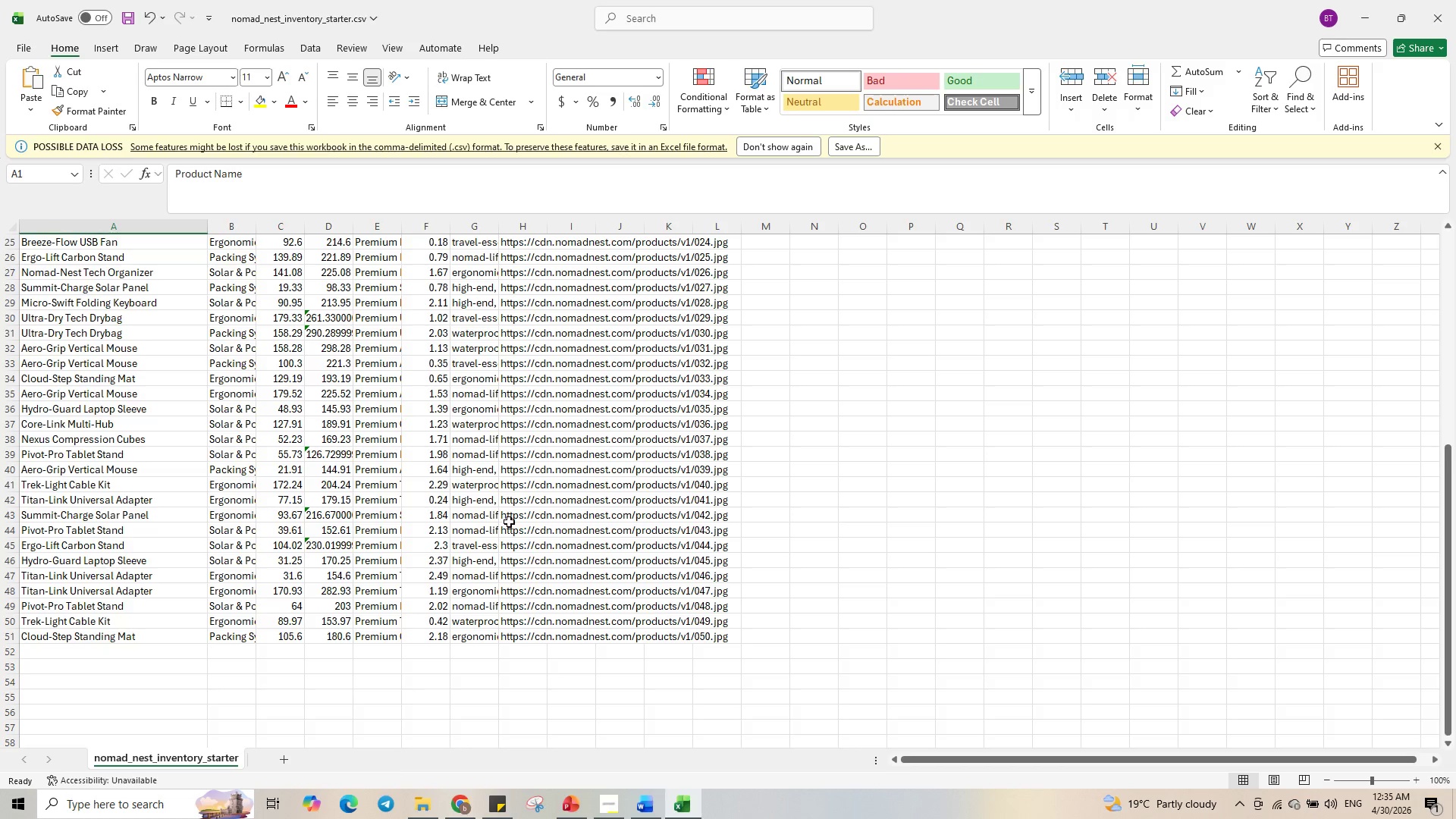 
left_click_drag(start_coordinate=[986, 15], to_coordinate=[1455, 356])
 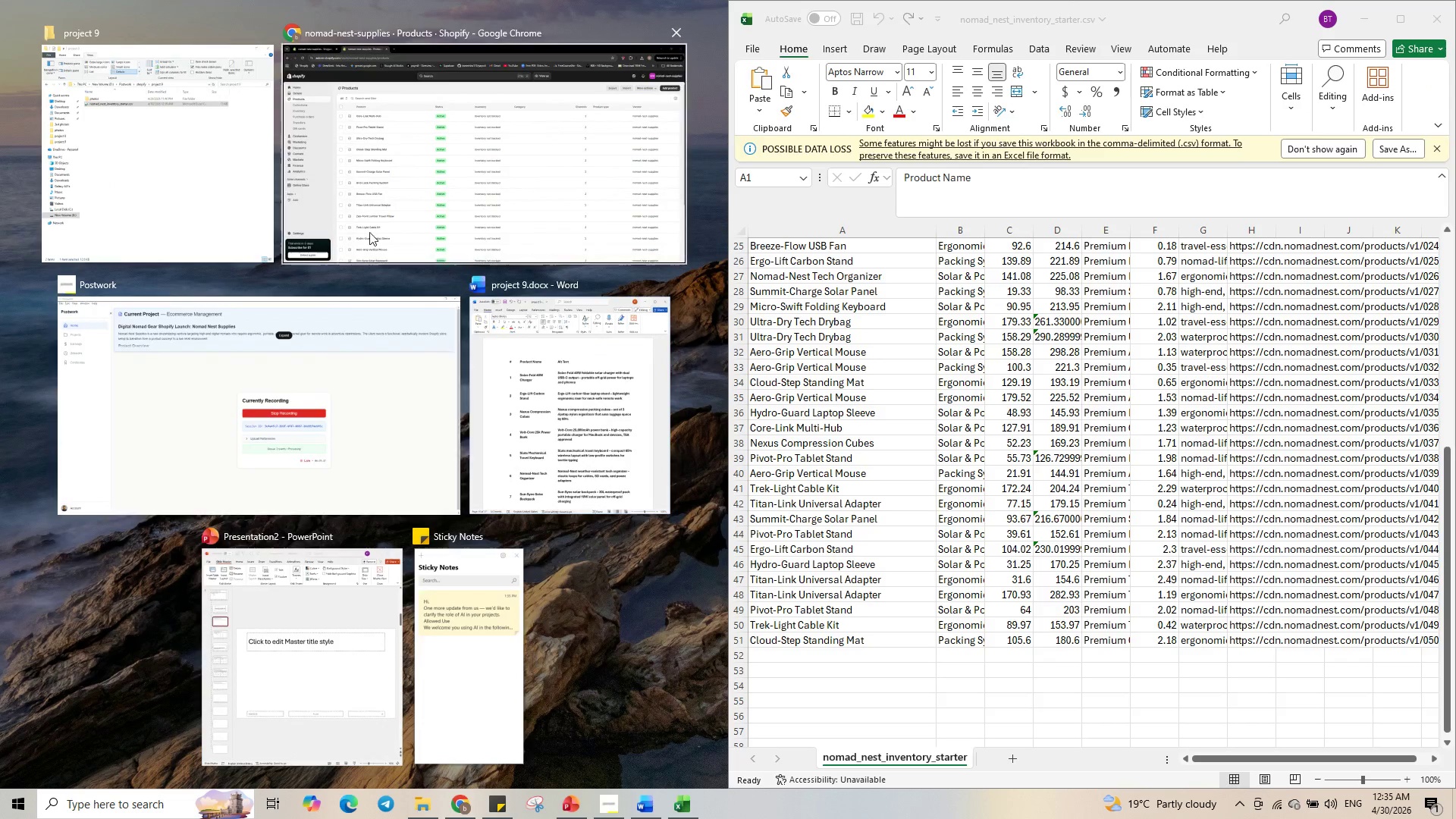 
left_click([335, 168])
 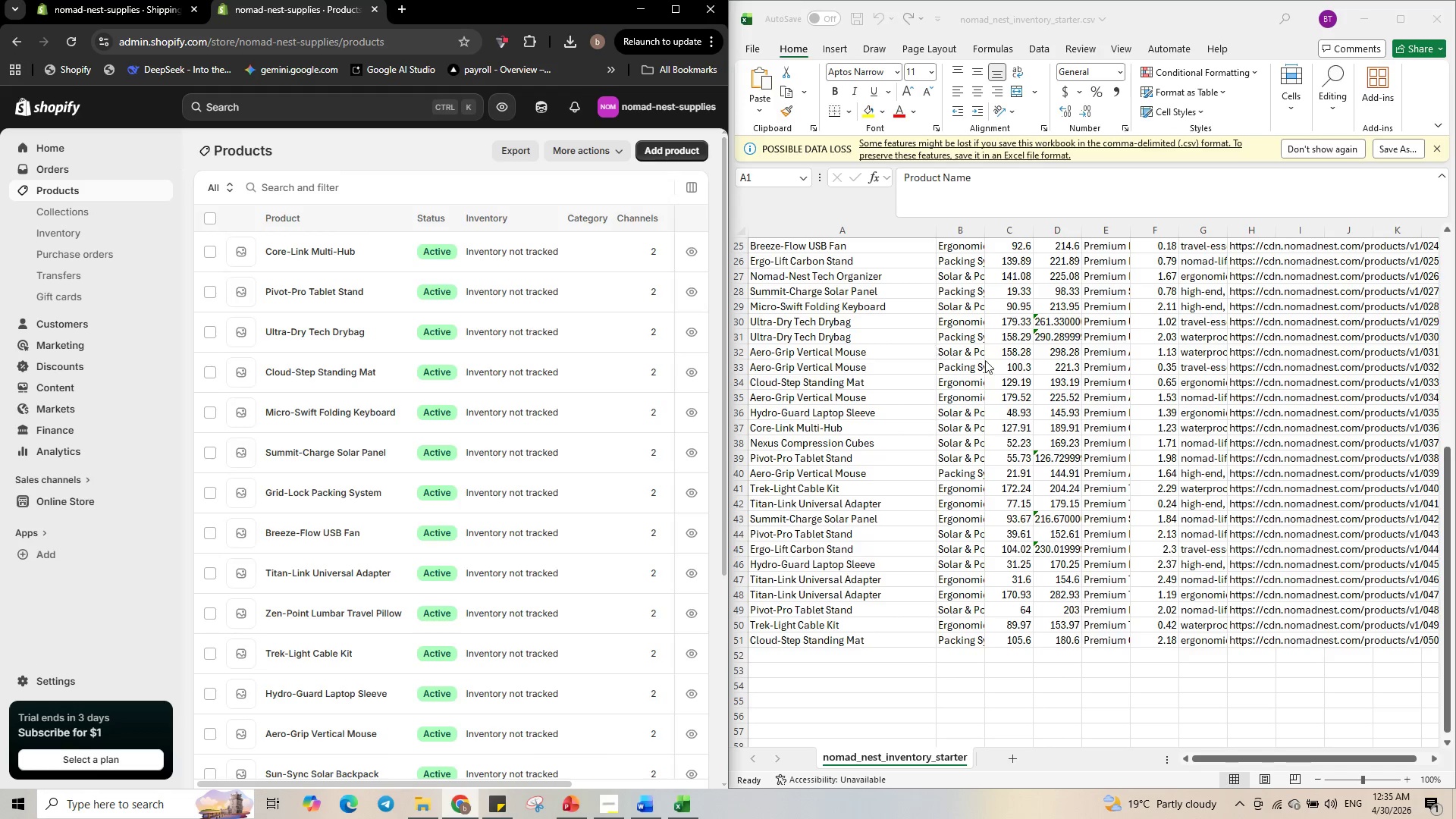 
scroll: coordinate [855, 476], scroll_direction: up, amount: 11.0
 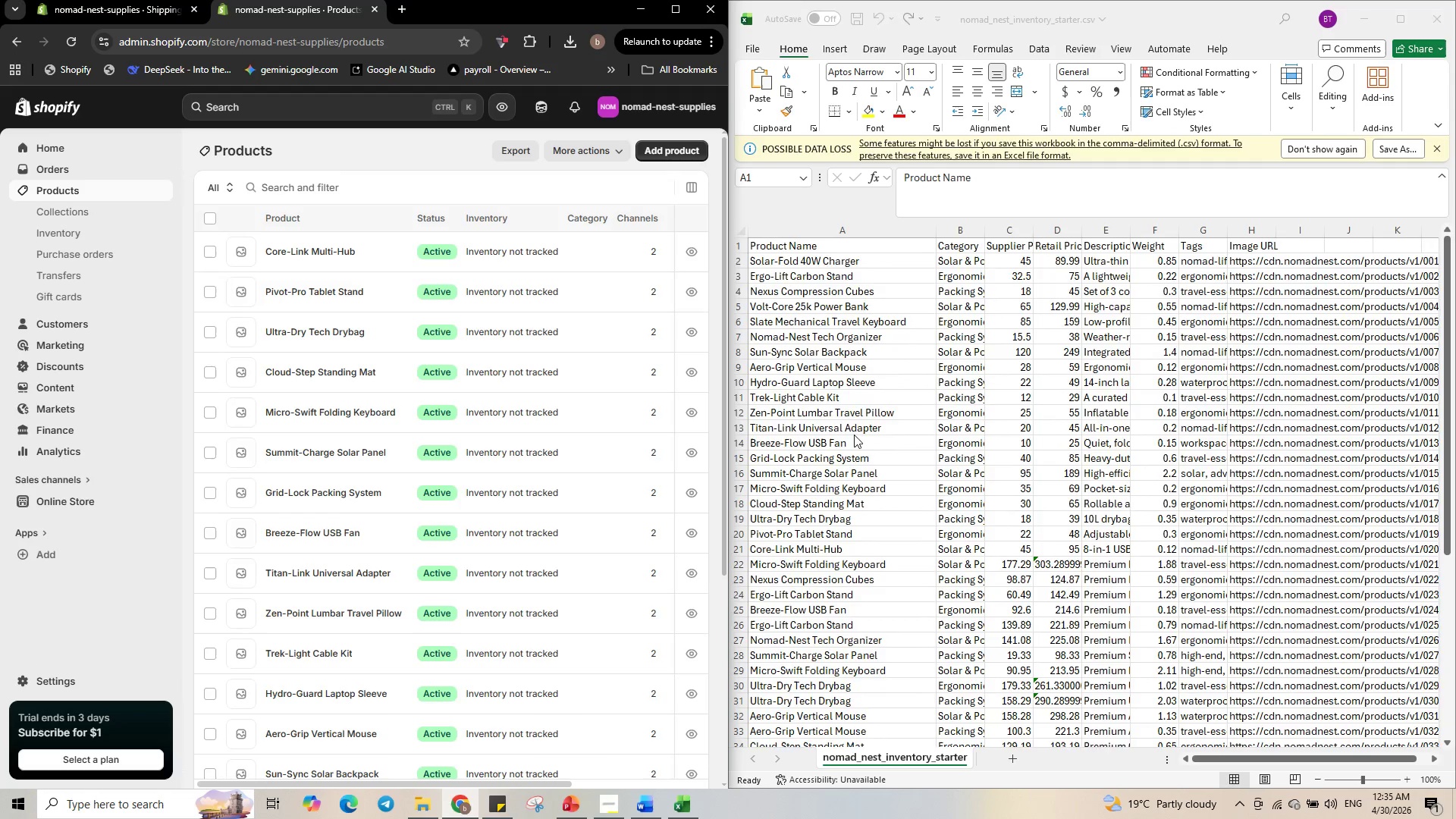 
scroll: coordinate [840, 441], scroll_direction: down, amount: 6.0
 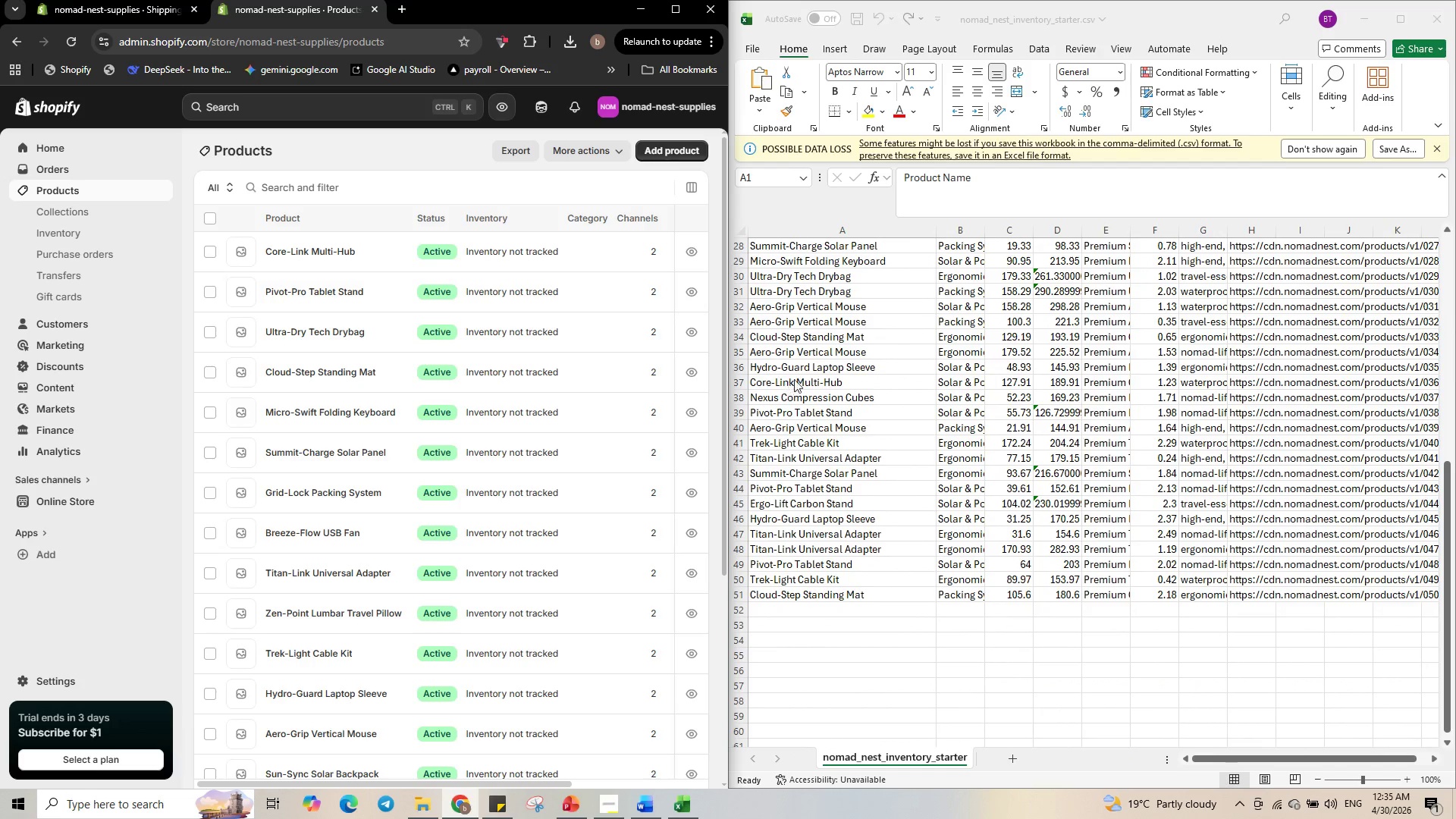 
left_click([810, 387])
 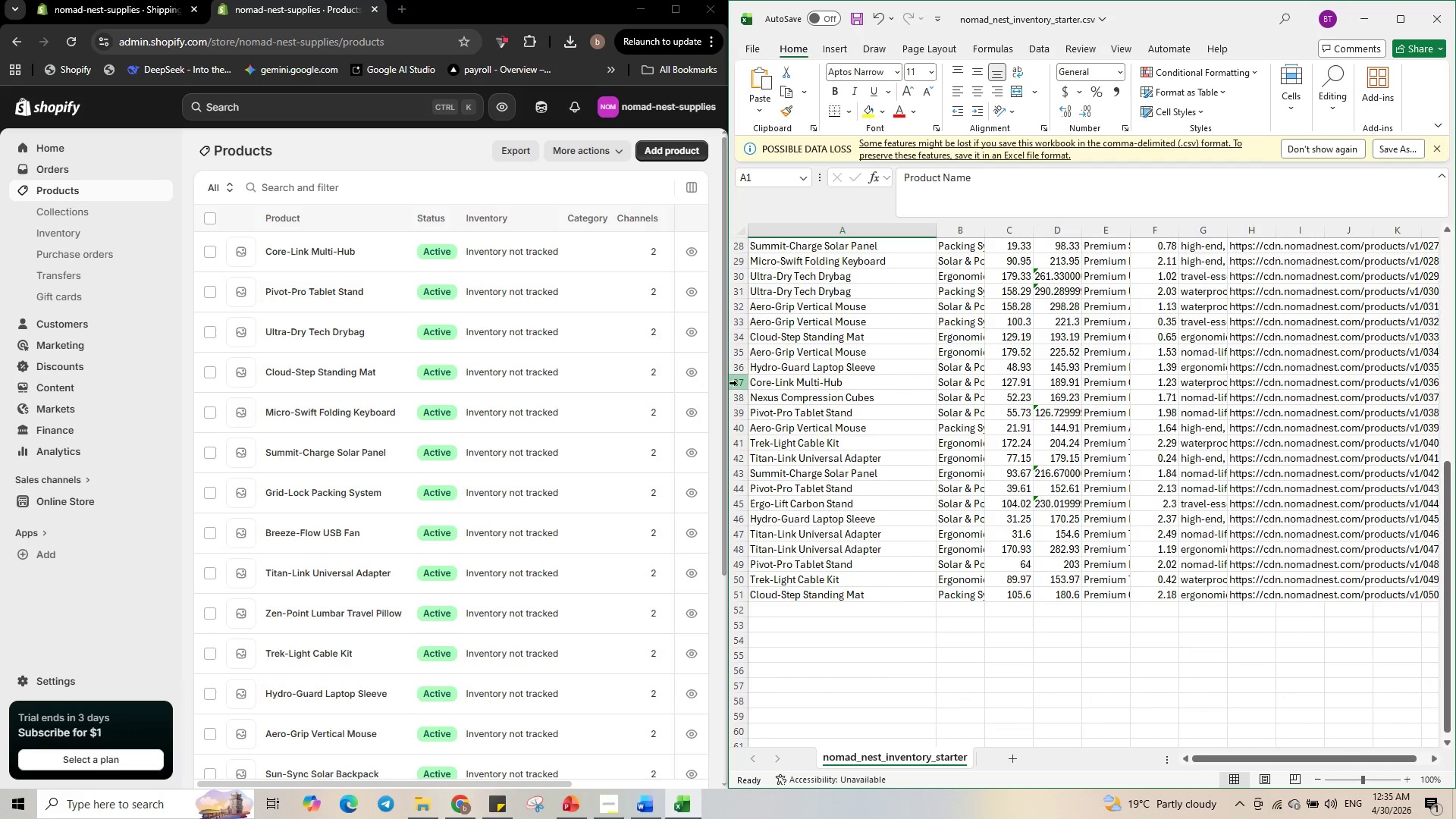 
left_click([739, 383])
 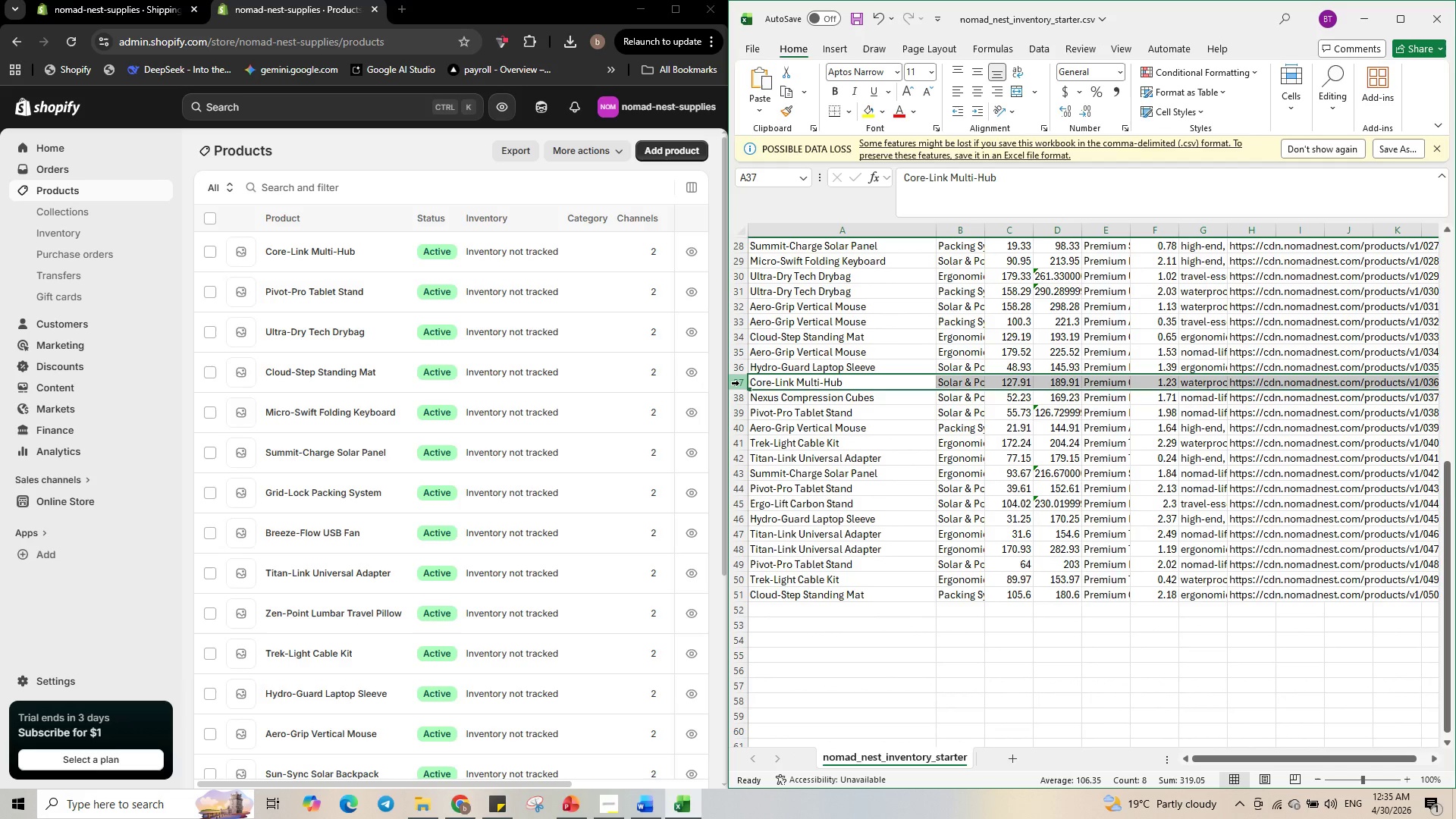 
right_click([739, 383])
 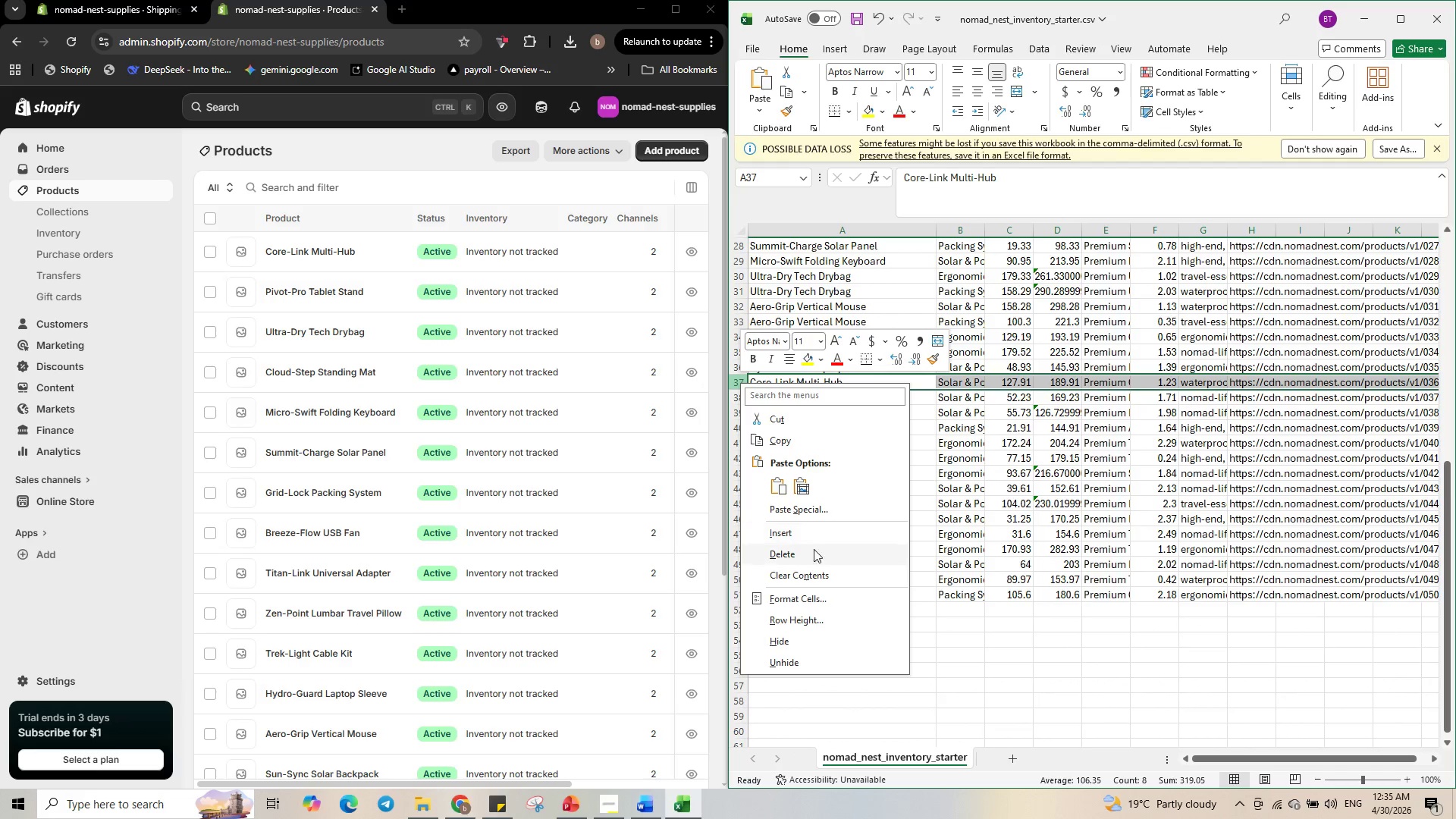 
left_click([814, 557])
 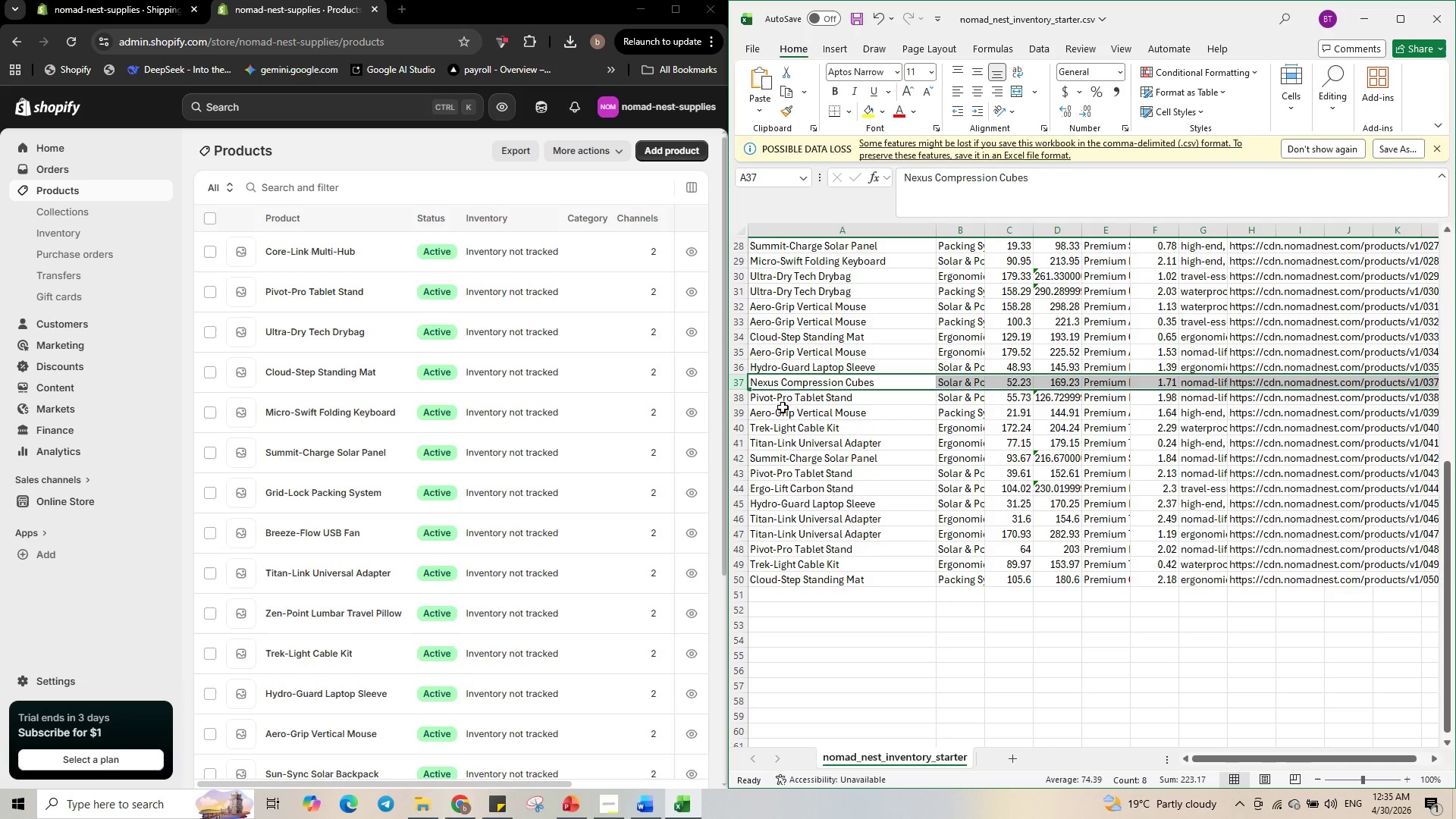 
wait(6.34)
 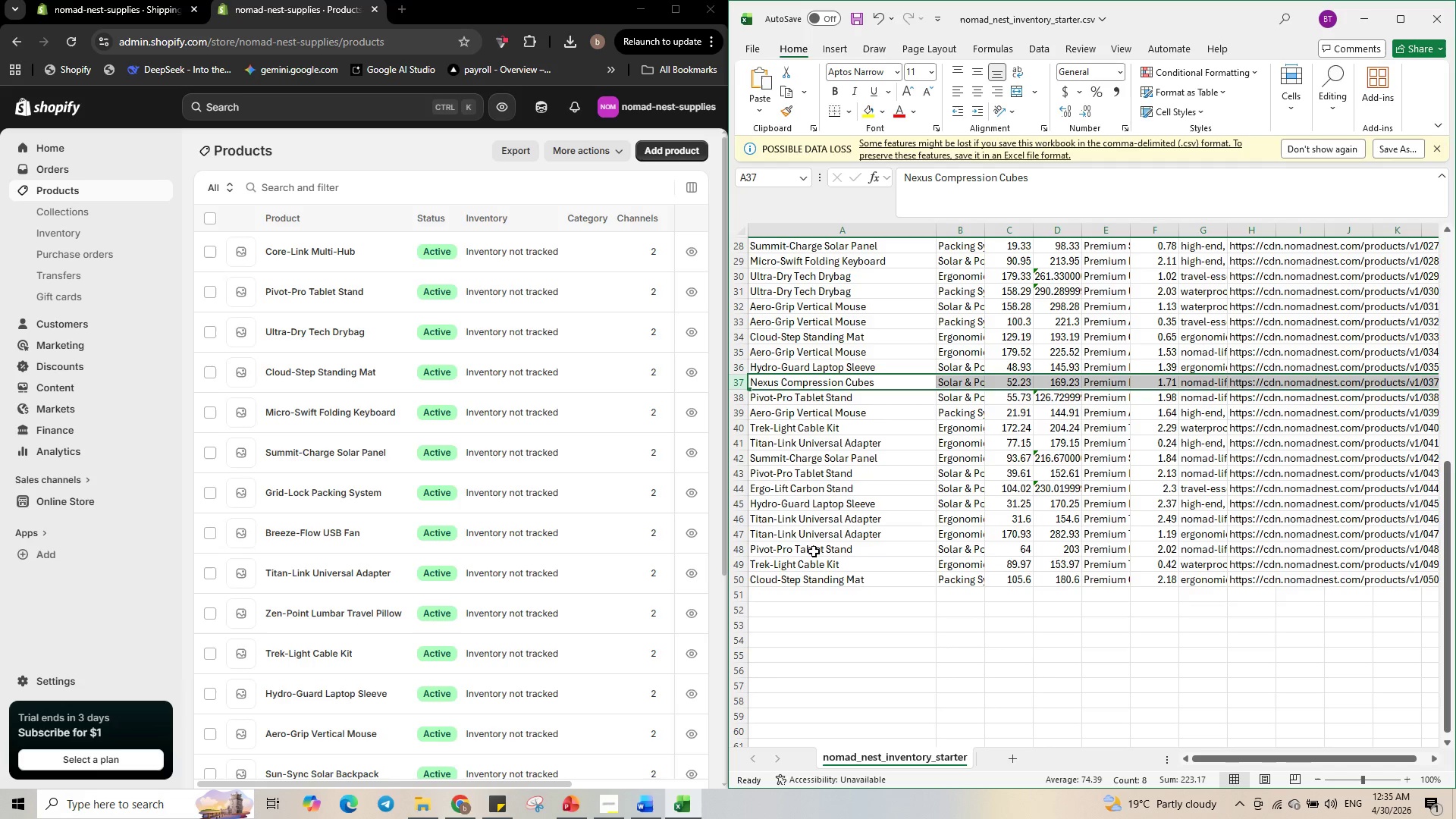 
left_click([739, 395])
 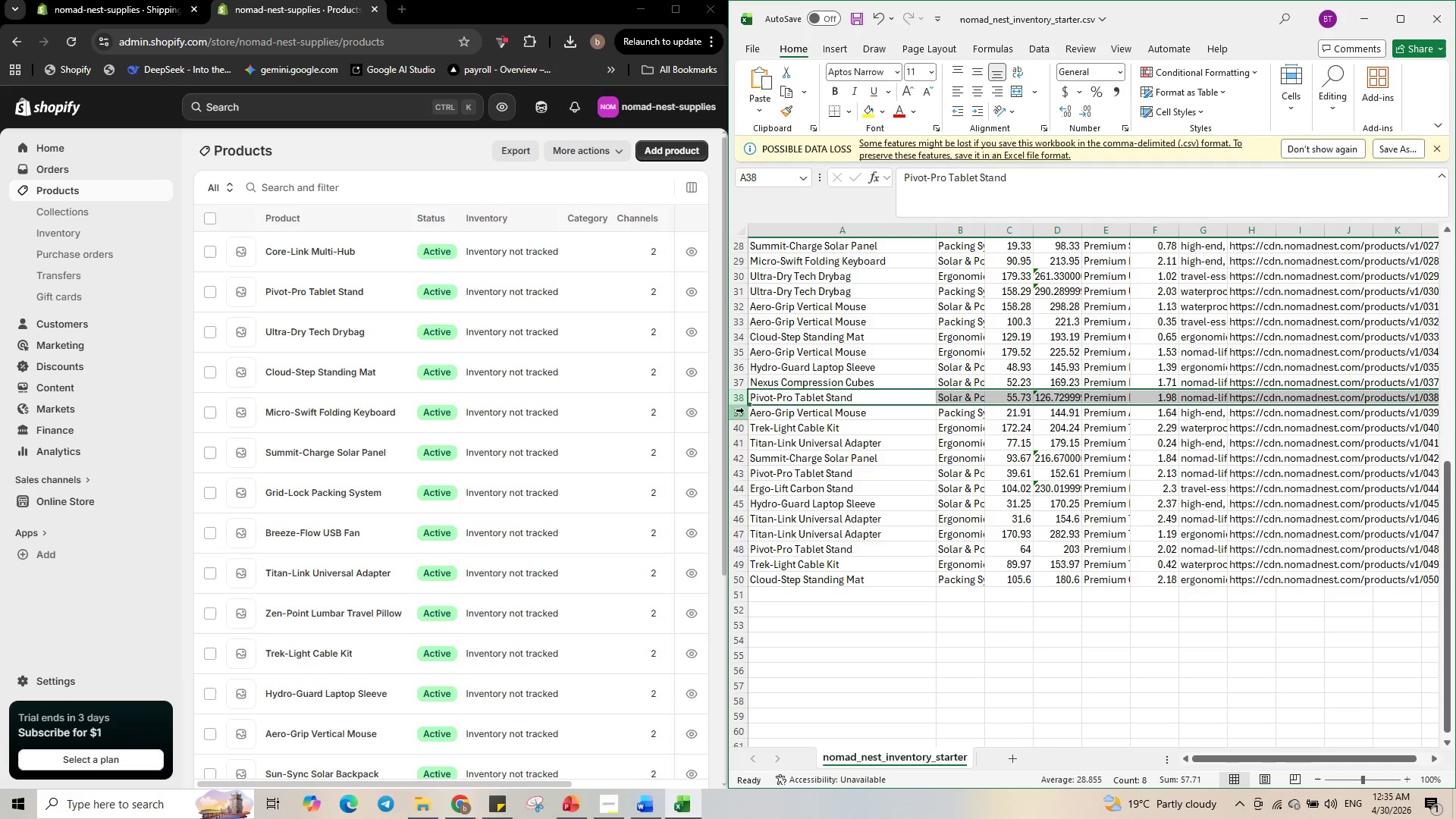 
wait(10.8)
 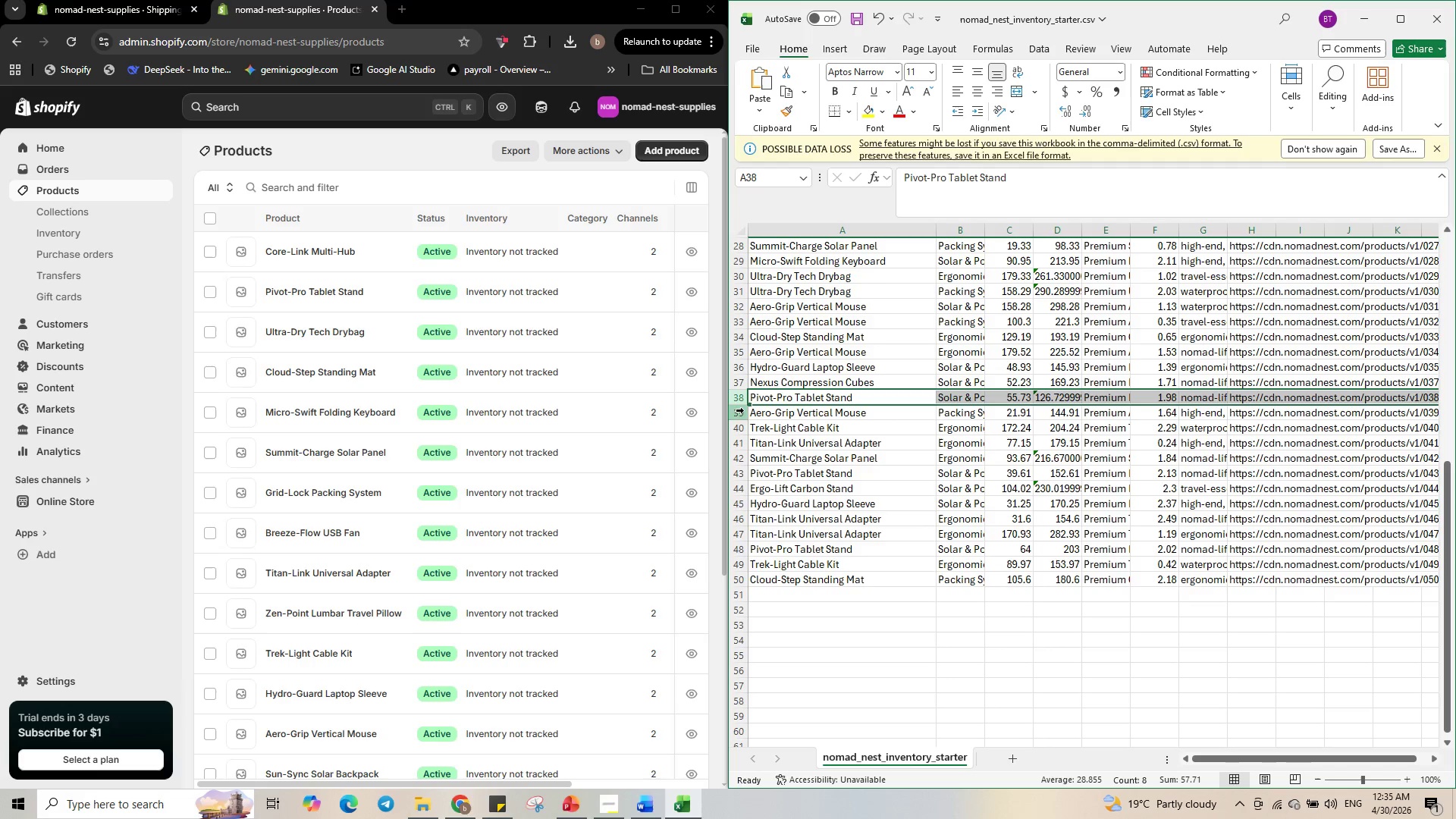 
right_click([739, 398])
 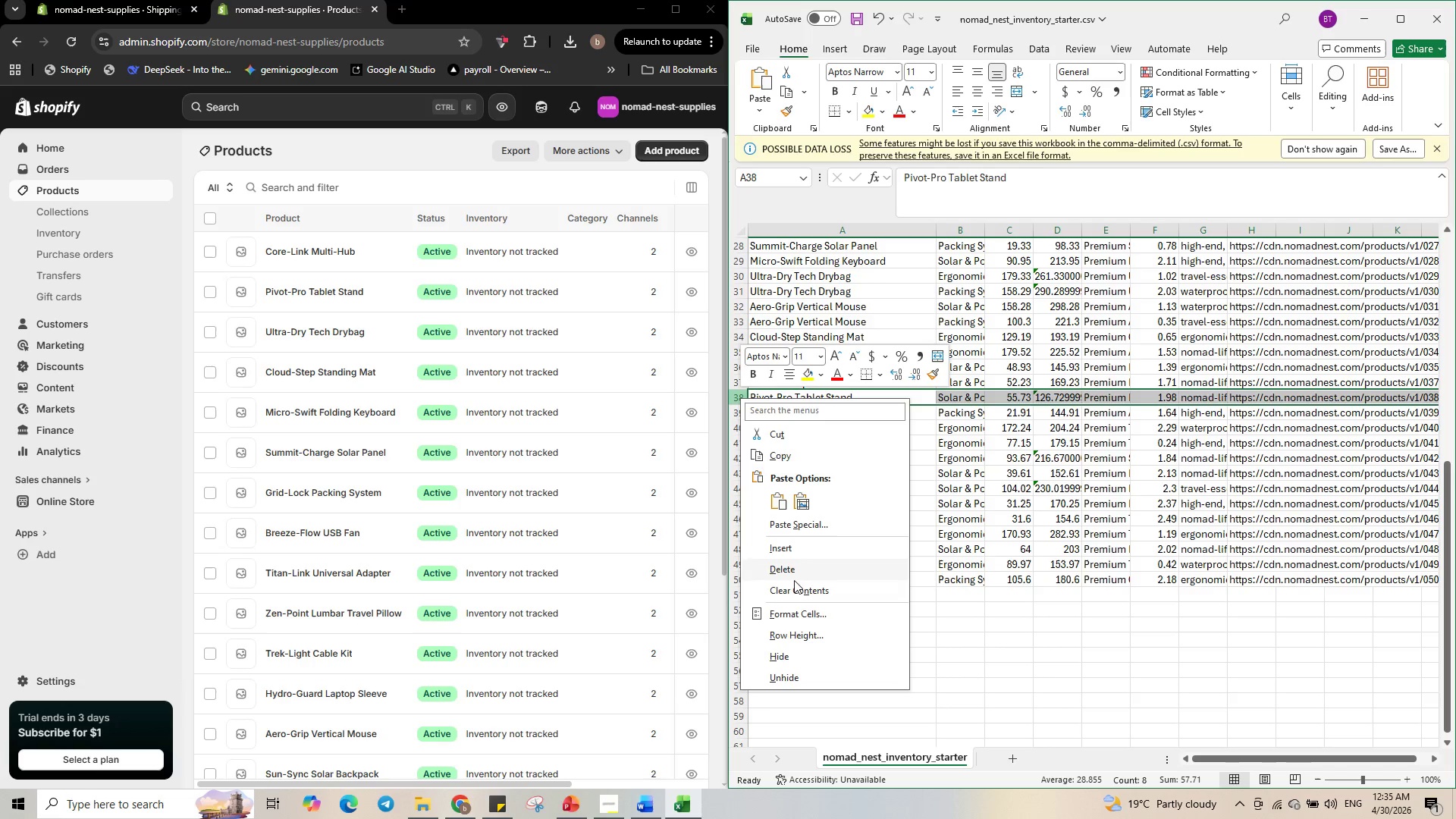 
left_click([795, 565])
 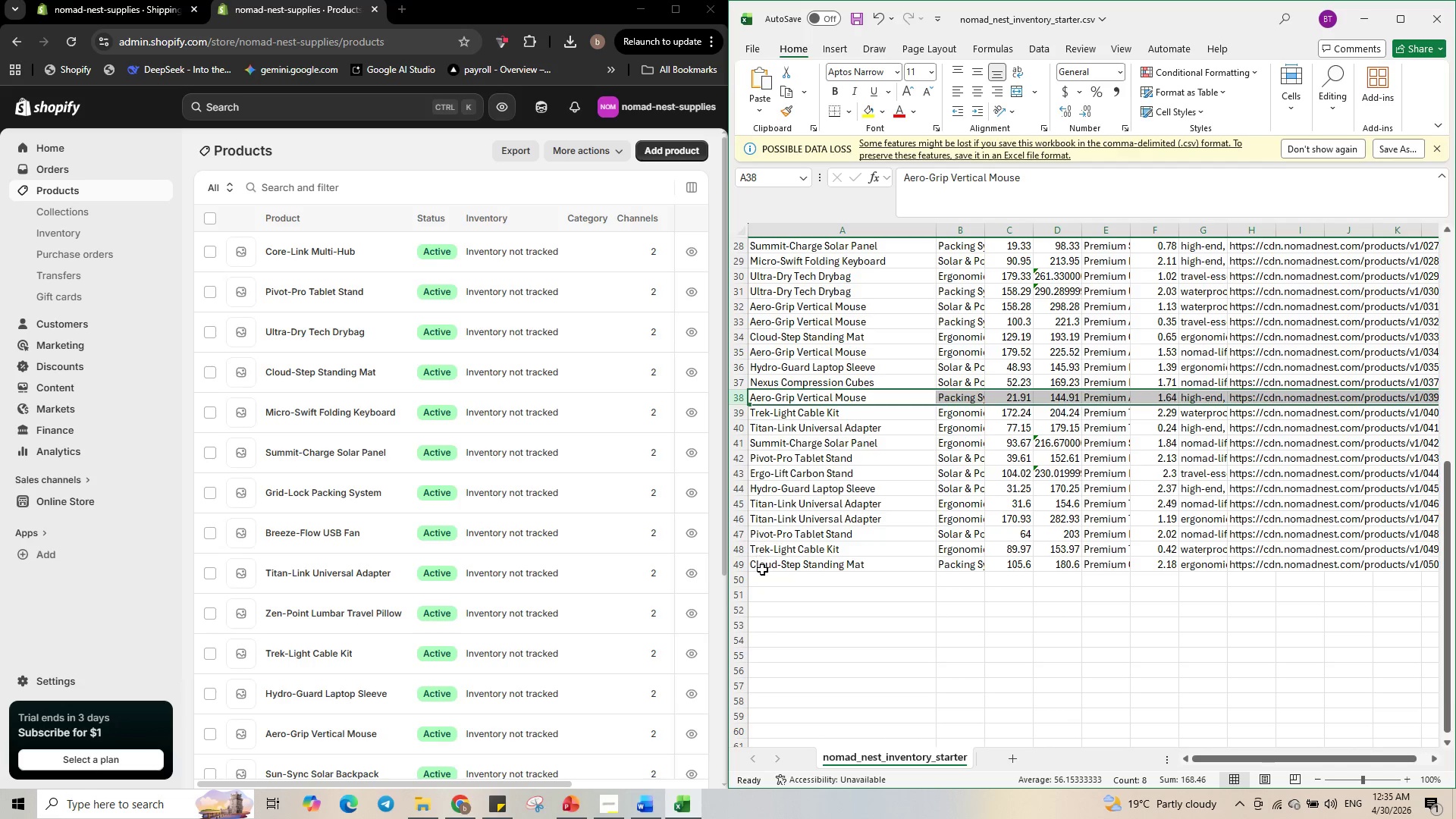 
scroll: coordinate [778, 561], scroll_direction: up, amount: 3.0
 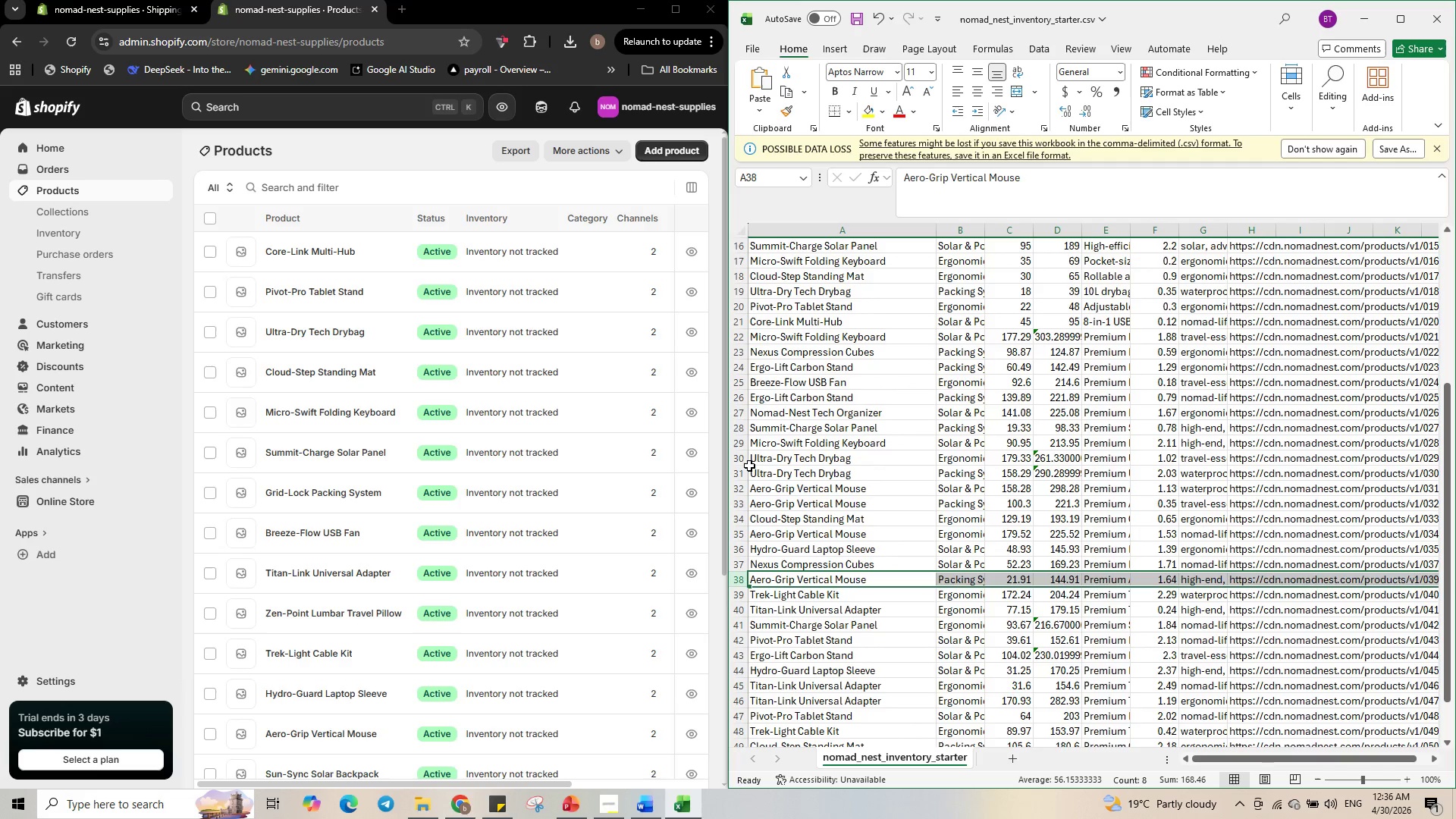 
wait(6.98)
 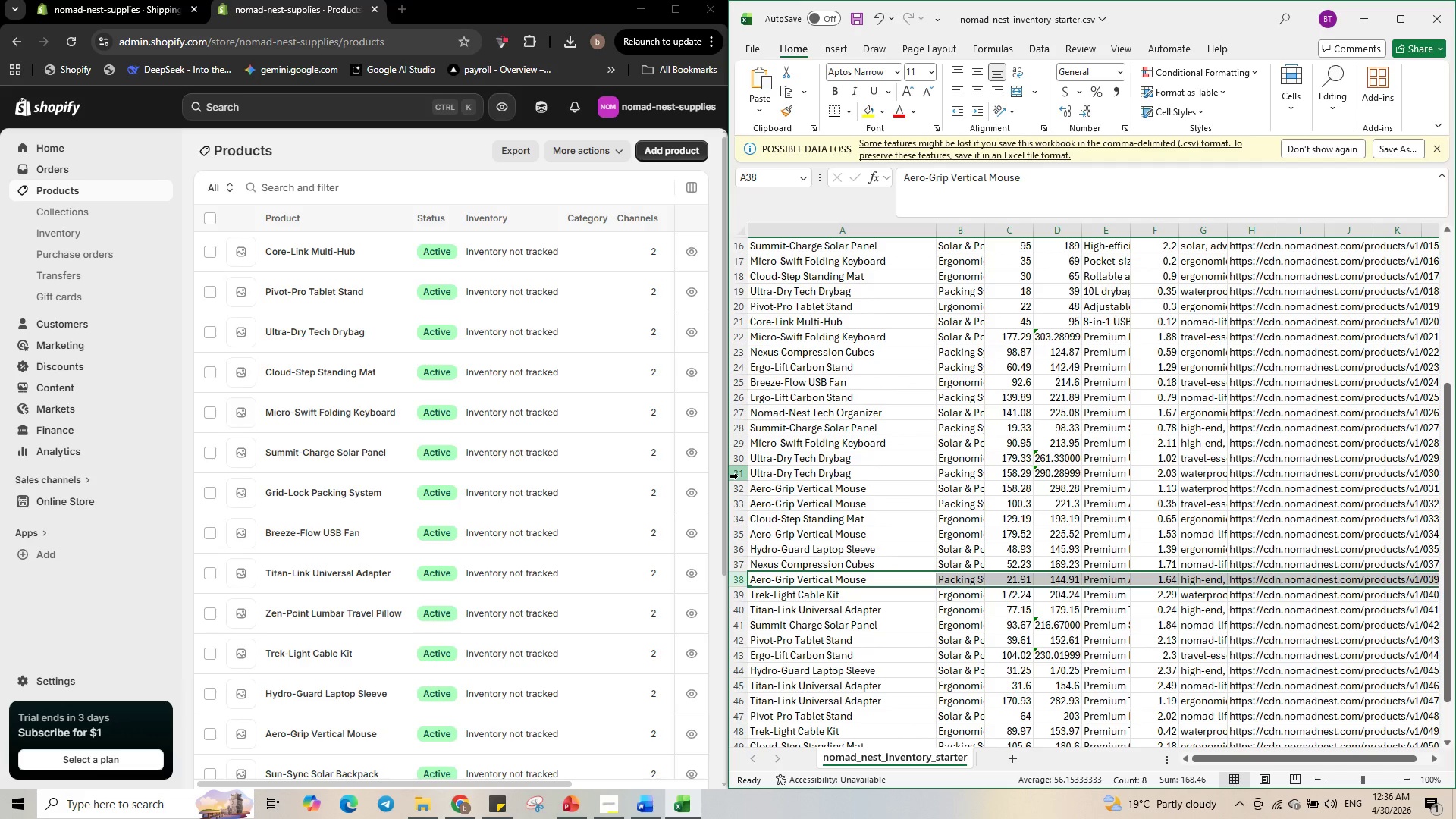 
left_click([744, 458])
 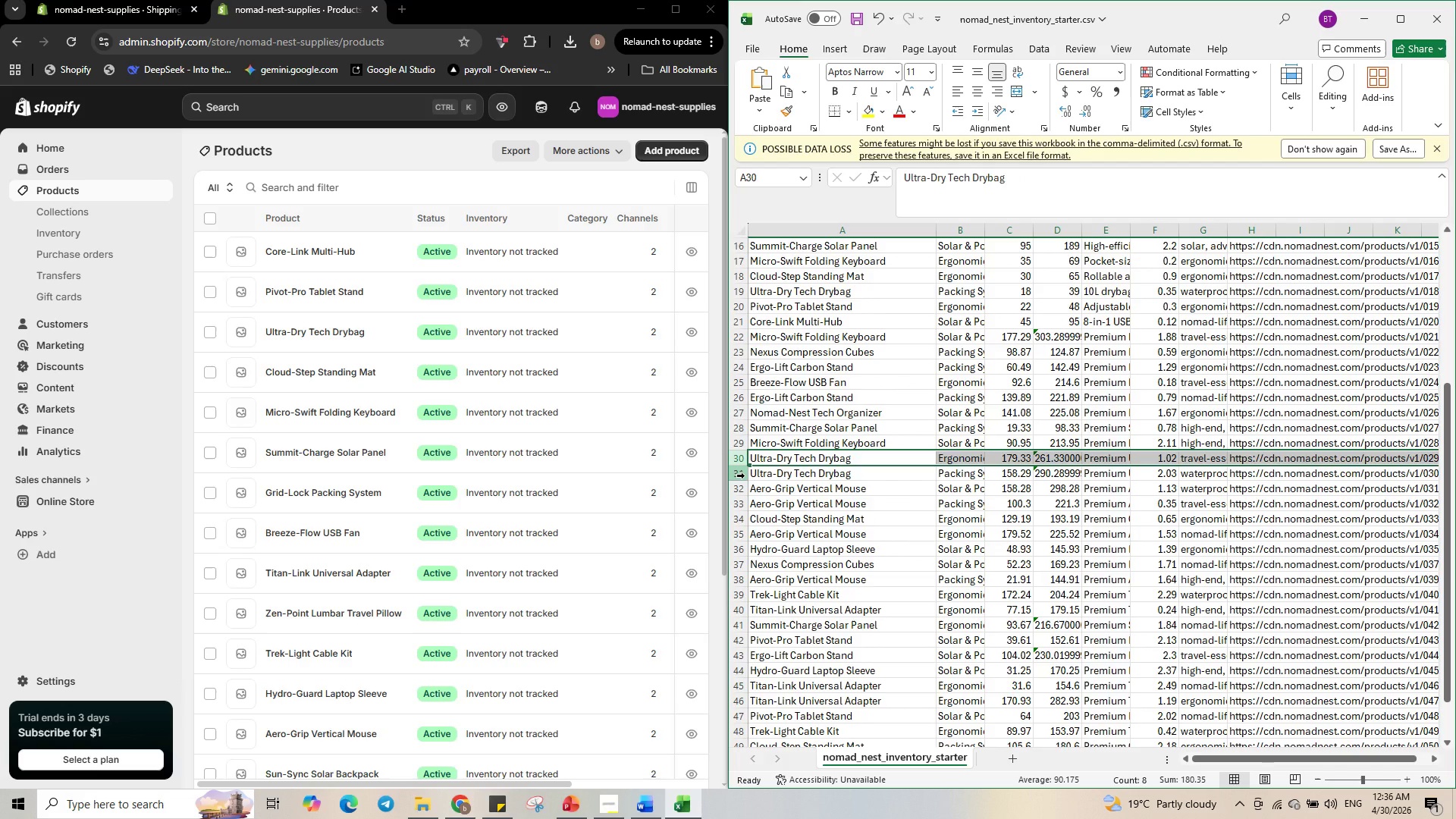 
left_click([745, 475])
 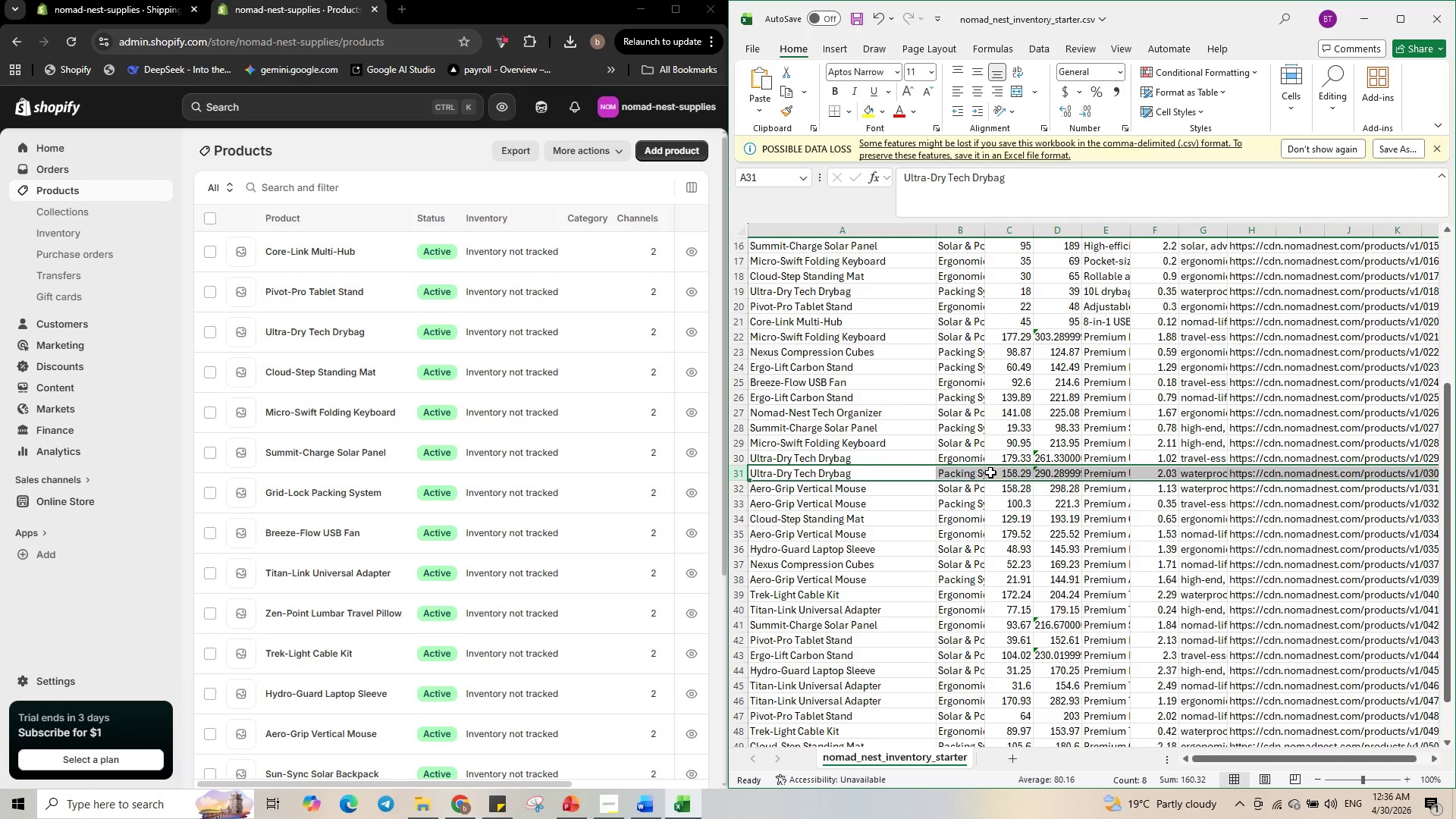 
wait(5.09)
 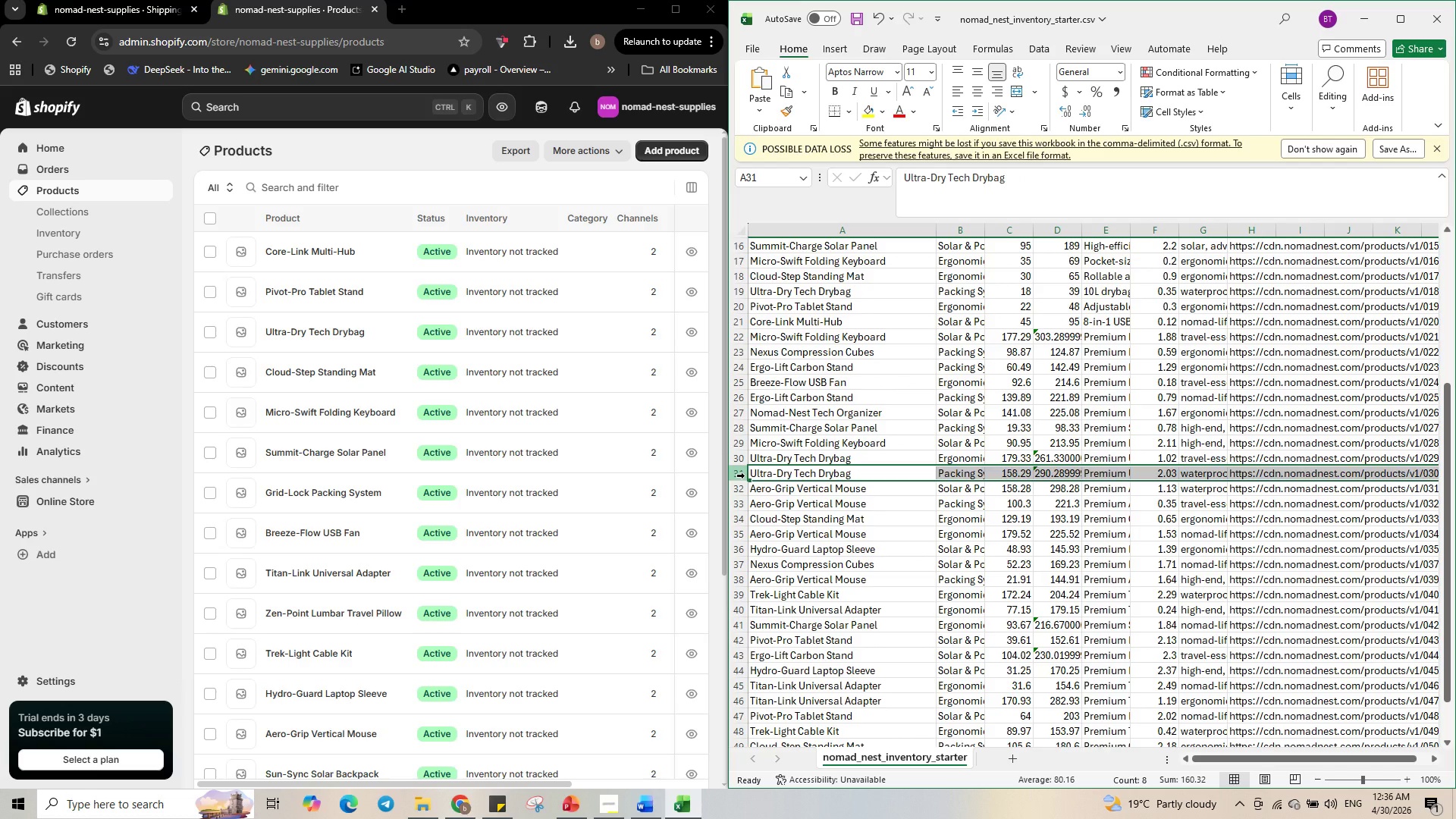 
left_click_drag(start_coordinate=[987, 234], to_coordinate=[1098, 242])
 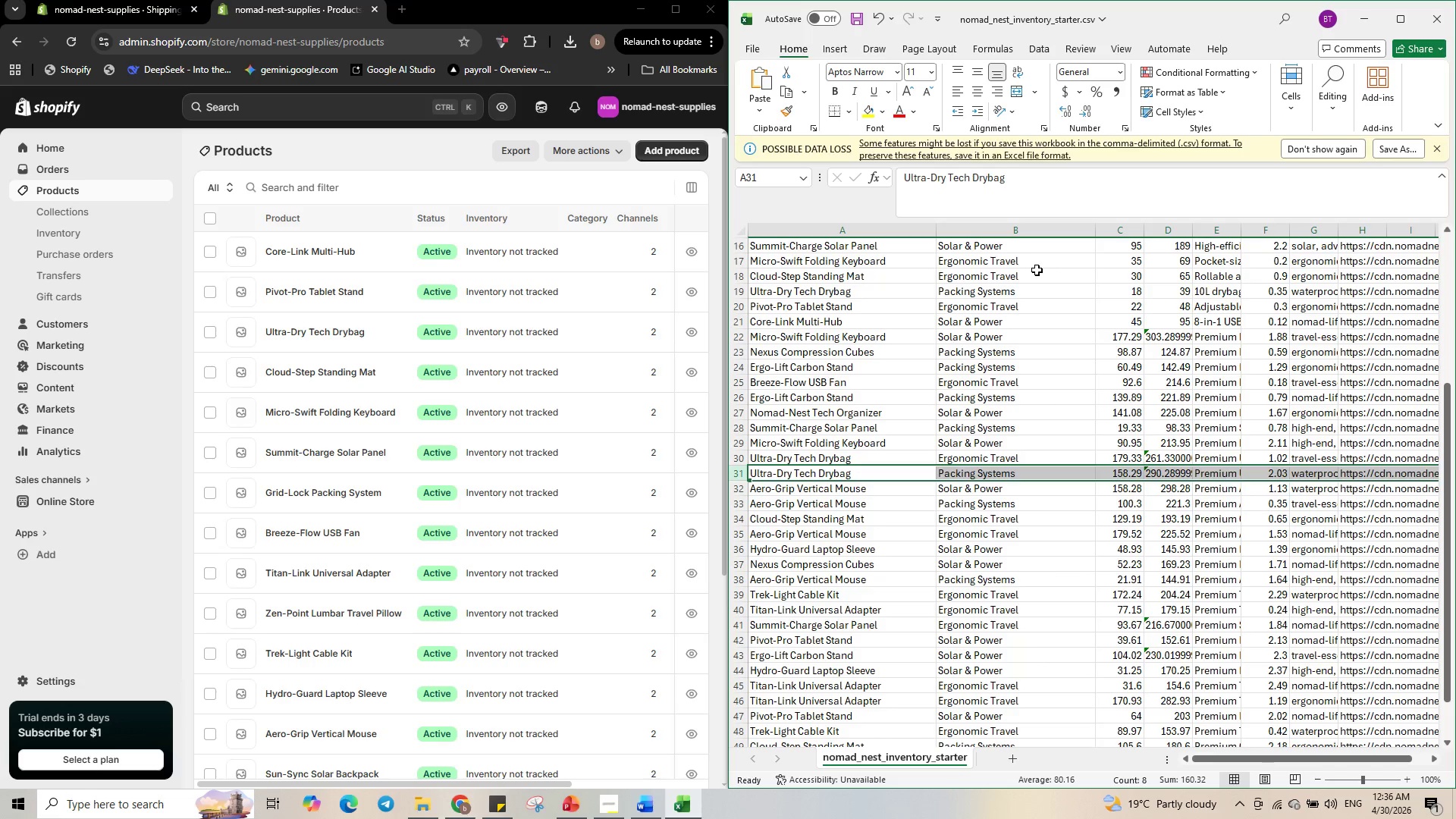 
left_click([319, 286])
 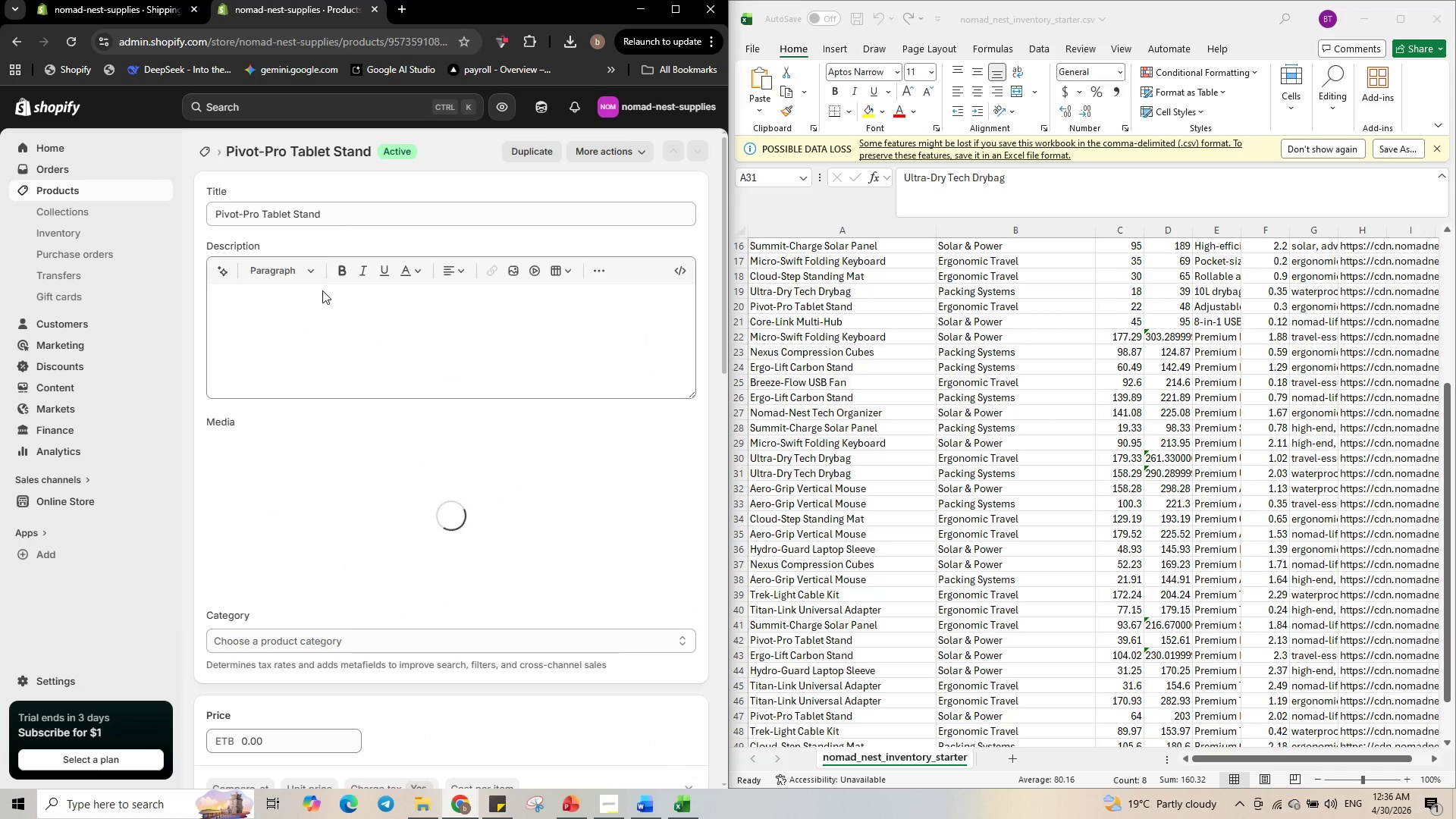 
scroll: coordinate [358, 614], scroll_direction: down, amount: 9.0
 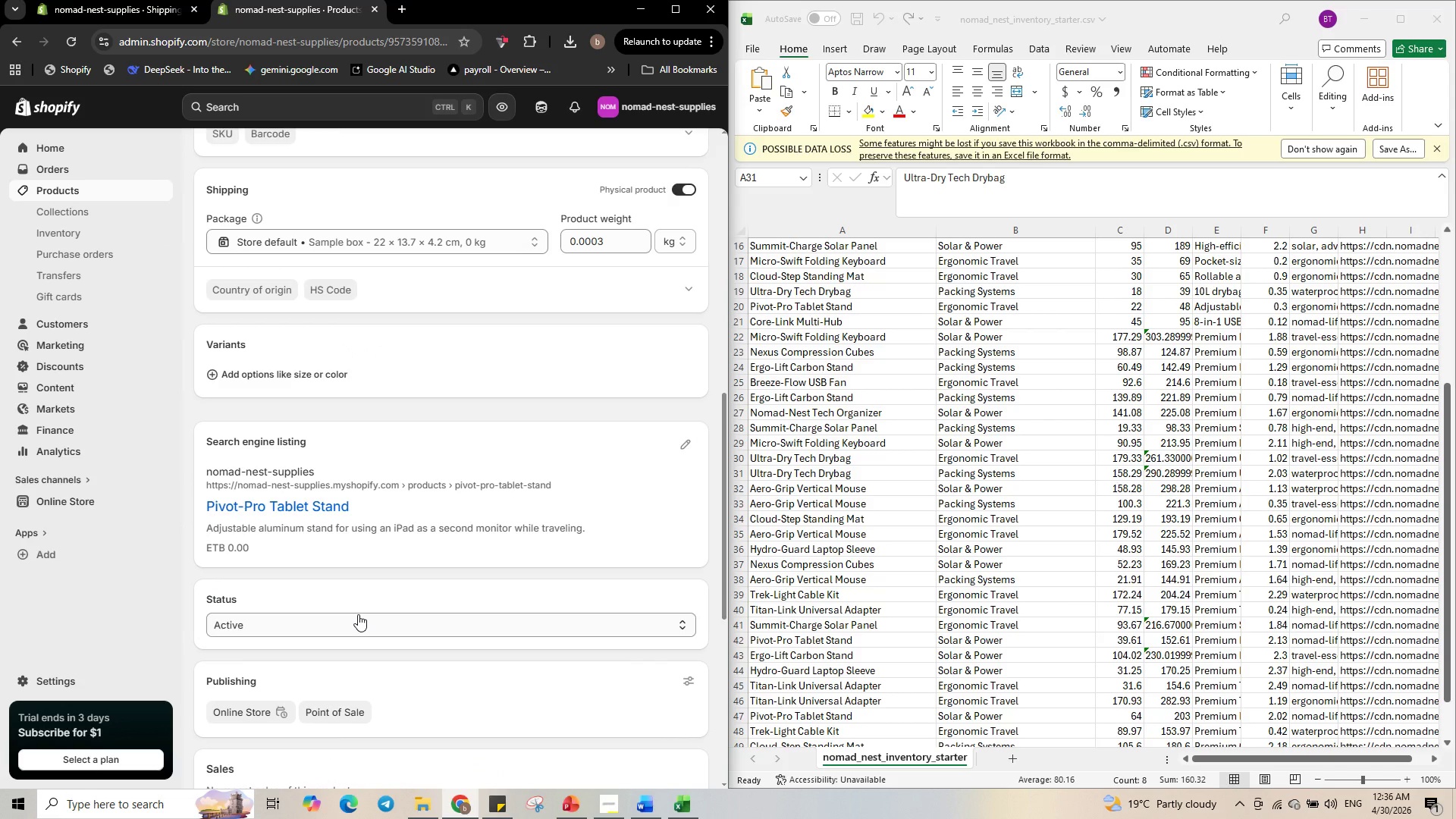 
scroll: coordinate [349, 576], scroll_direction: up, amount: 13.0
 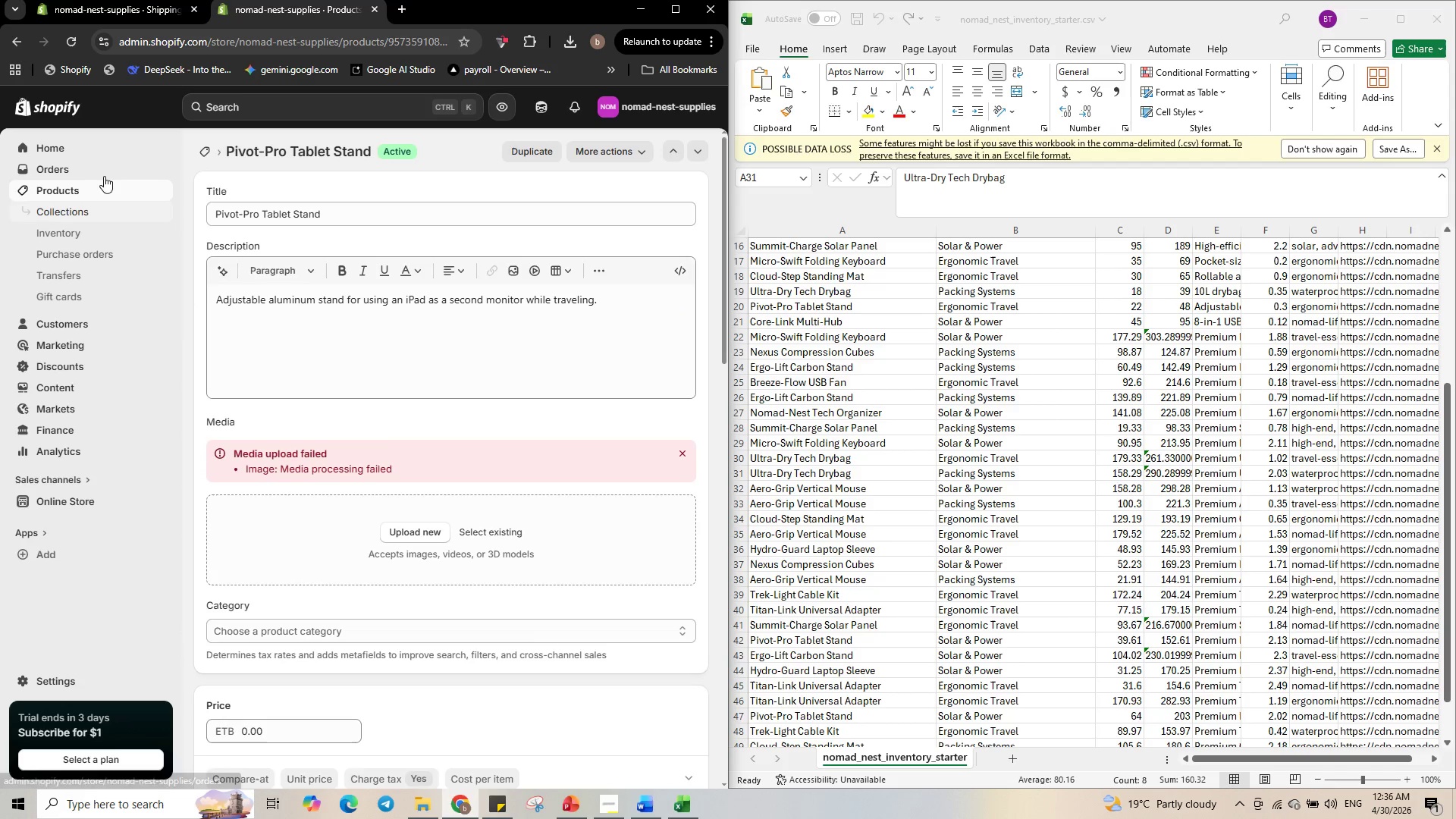 
left_click([97, 187])
 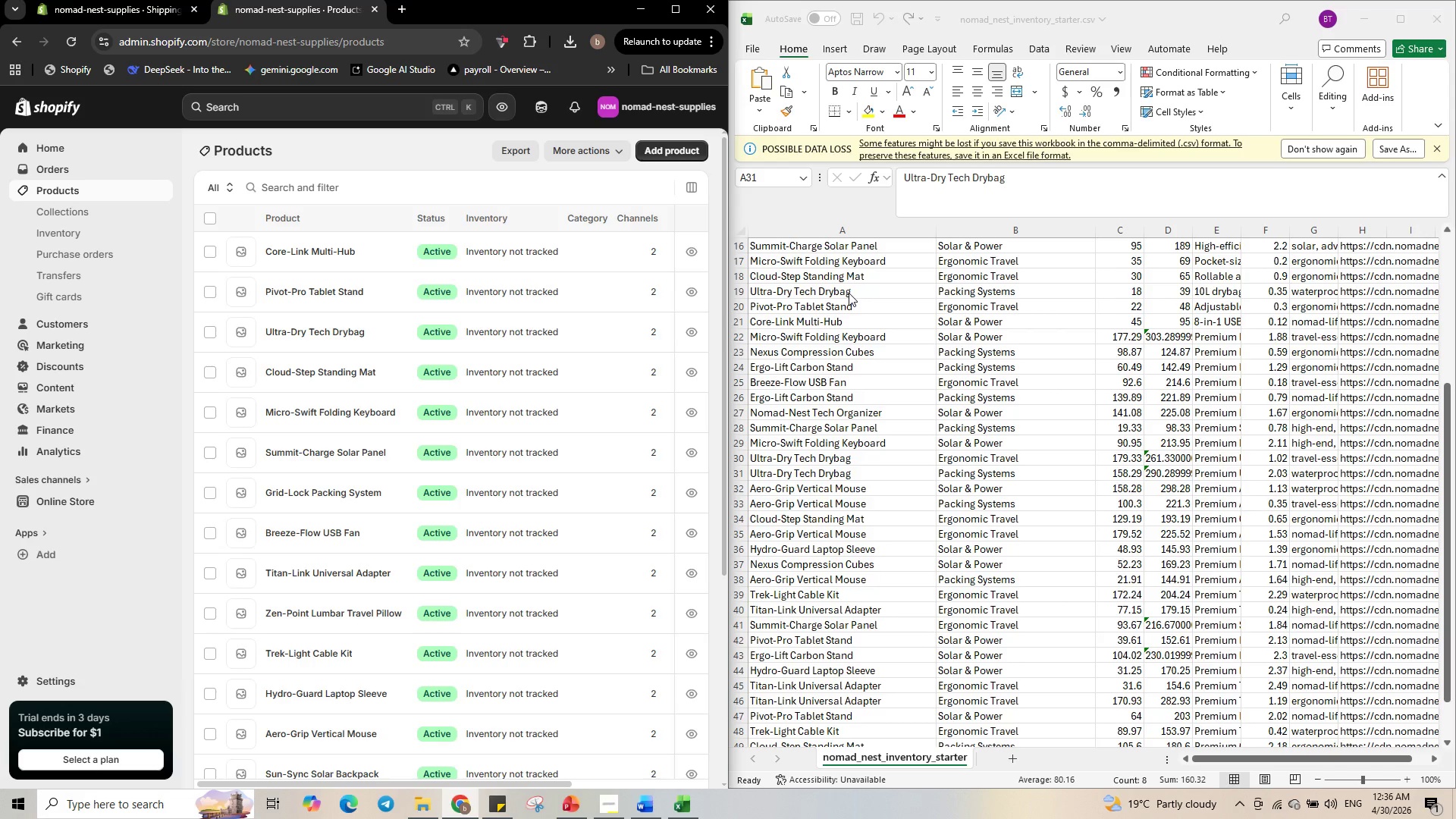 
wait(7.72)
 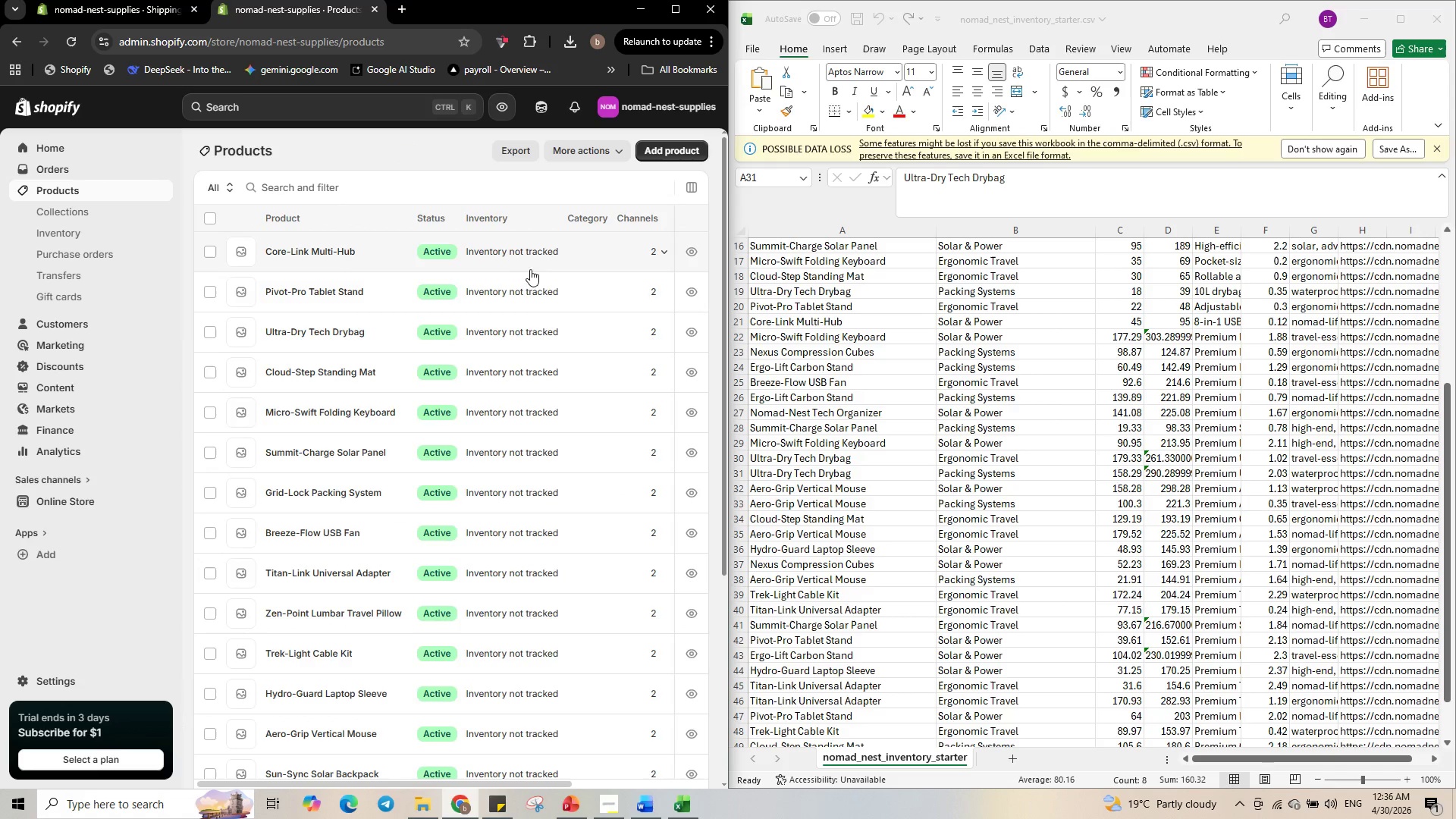 
double_click([338, 330])
 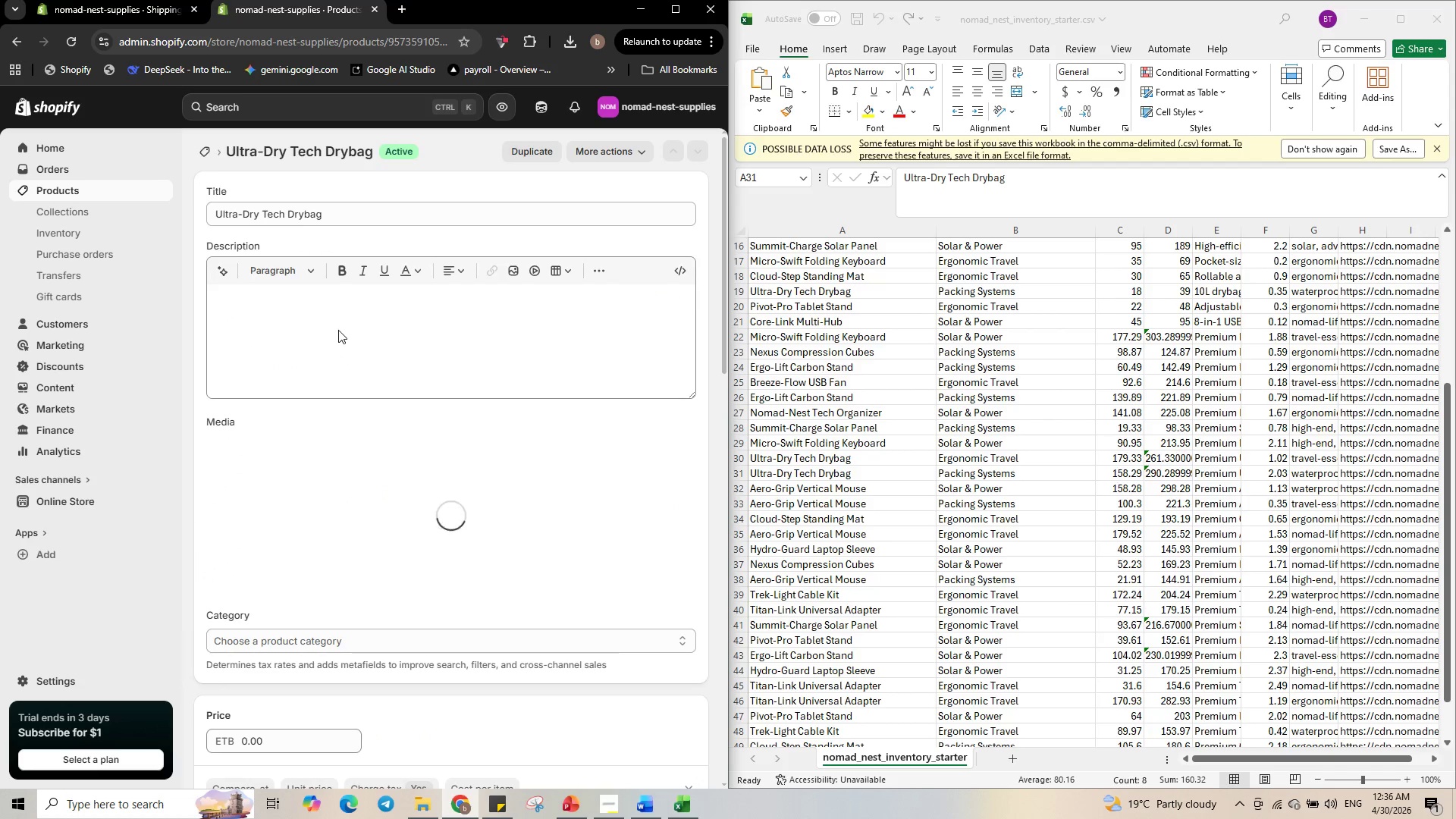 
scroll: coordinate [418, 520], scroll_direction: down, amount: 15.0
 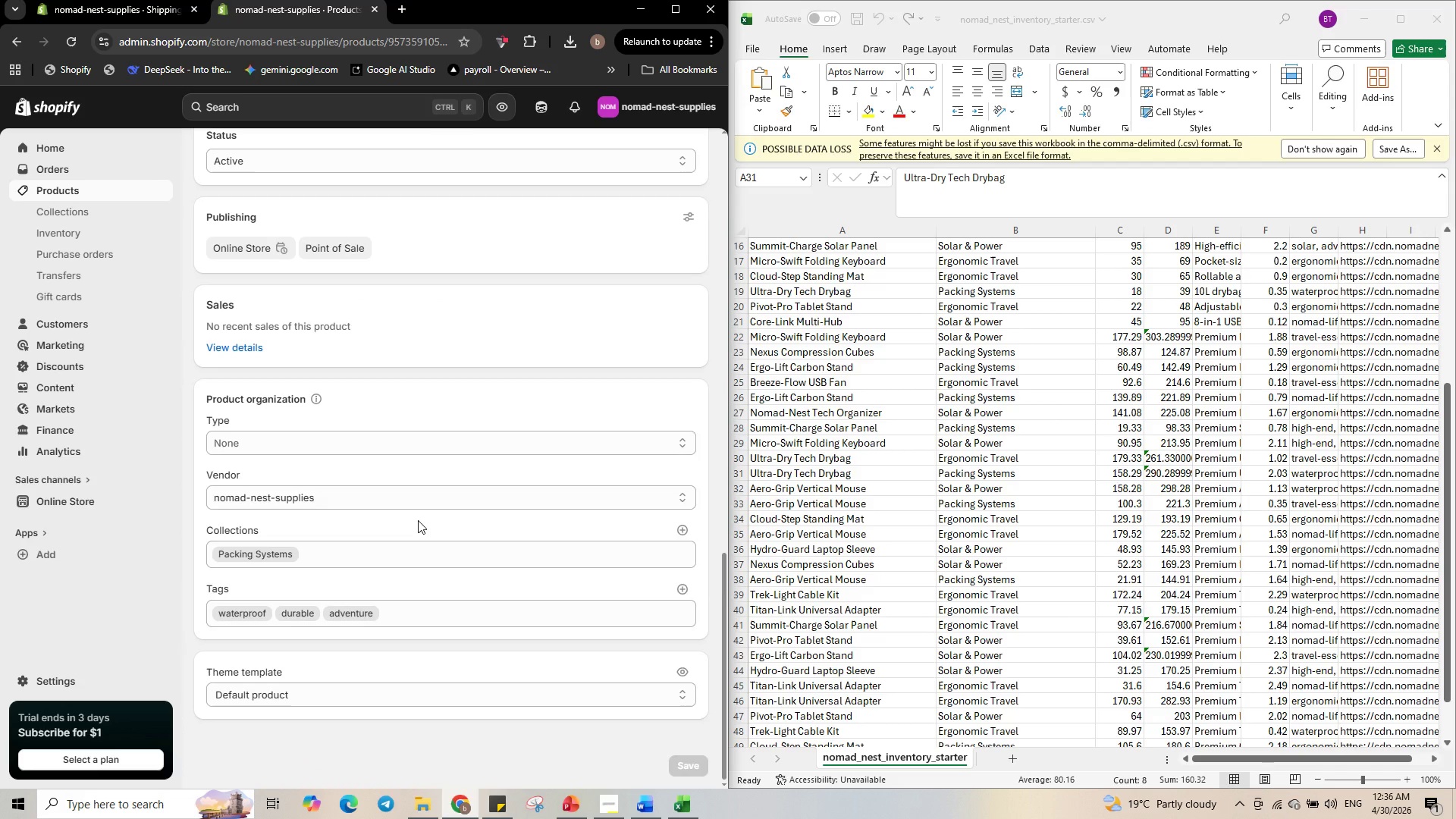 
scroll: coordinate [422, 526], scroll_direction: up, amount: 15.0
 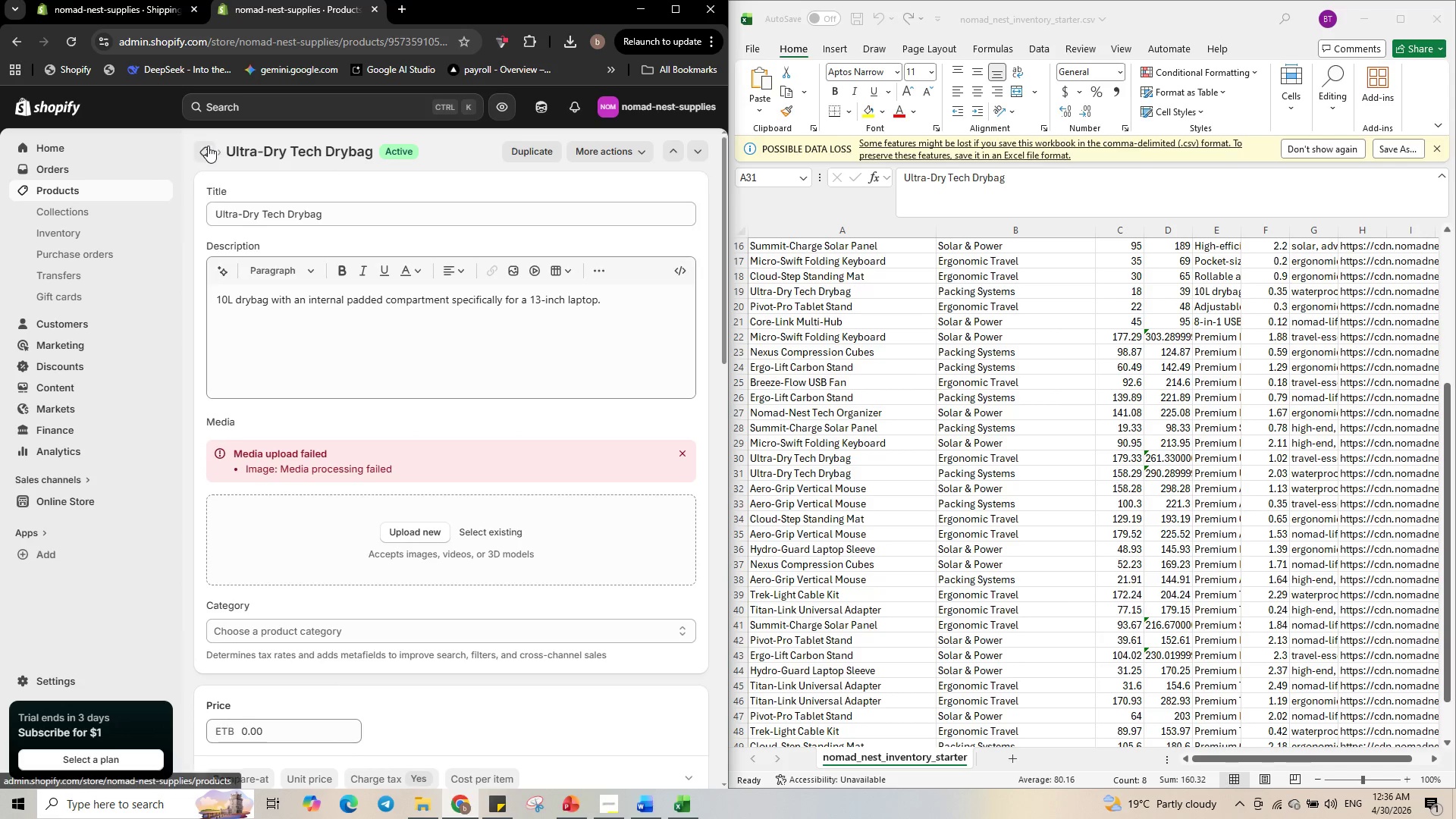 
left_click([124, 188])
 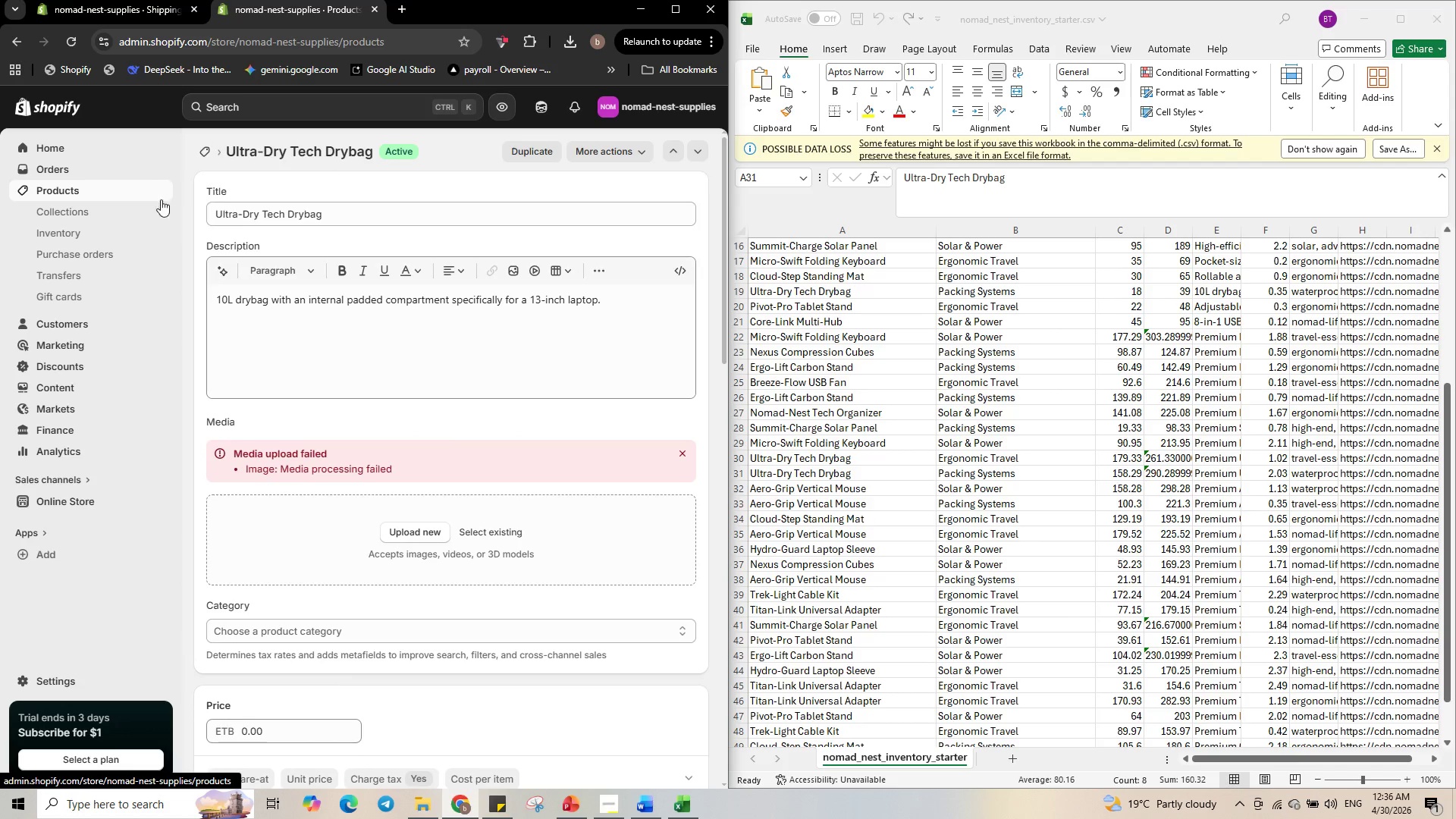 
mouse_move([494, 209])
 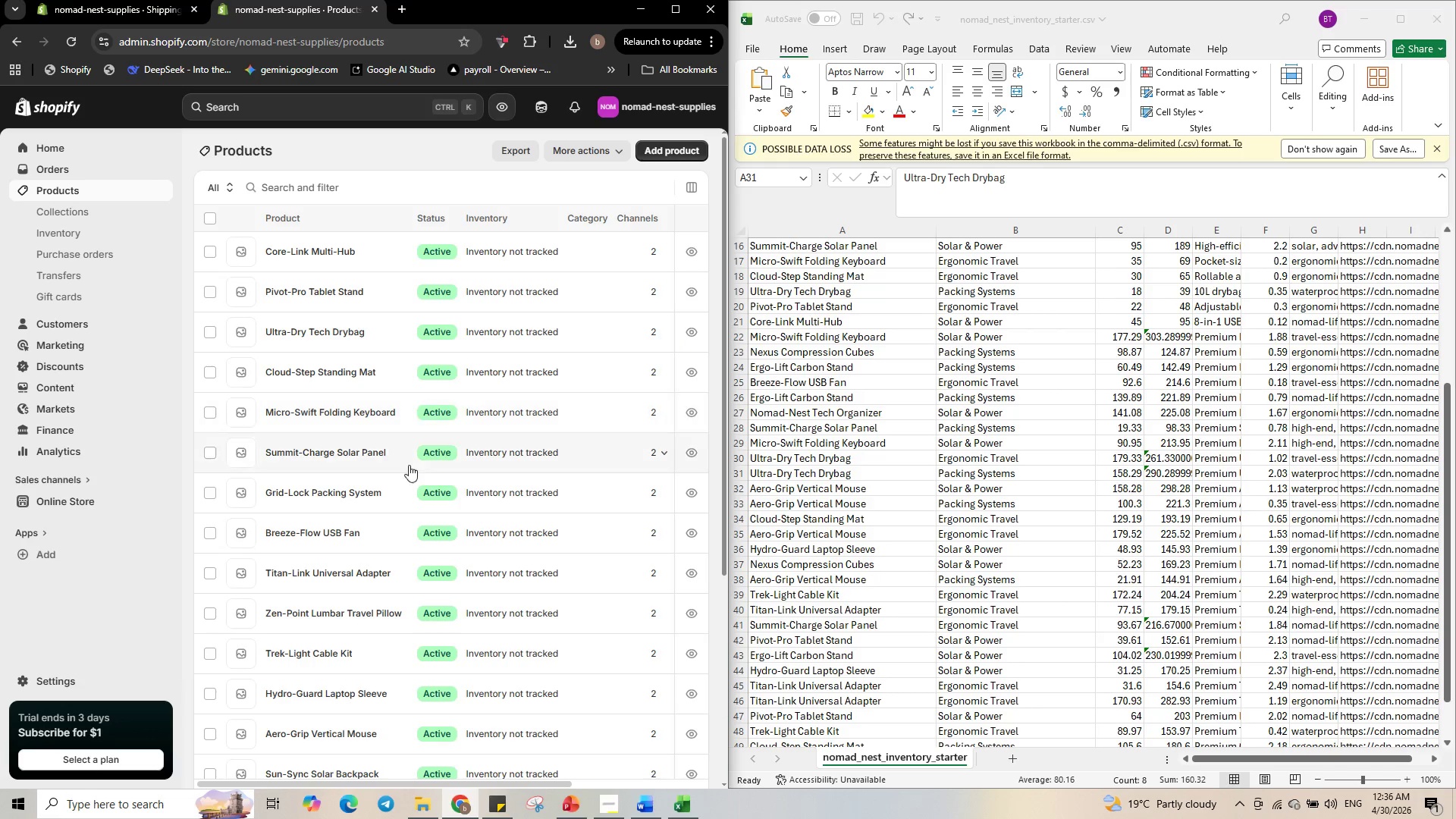 
scroll: coordinate [383, 568], scroll_direction: down, amount: 5.0
 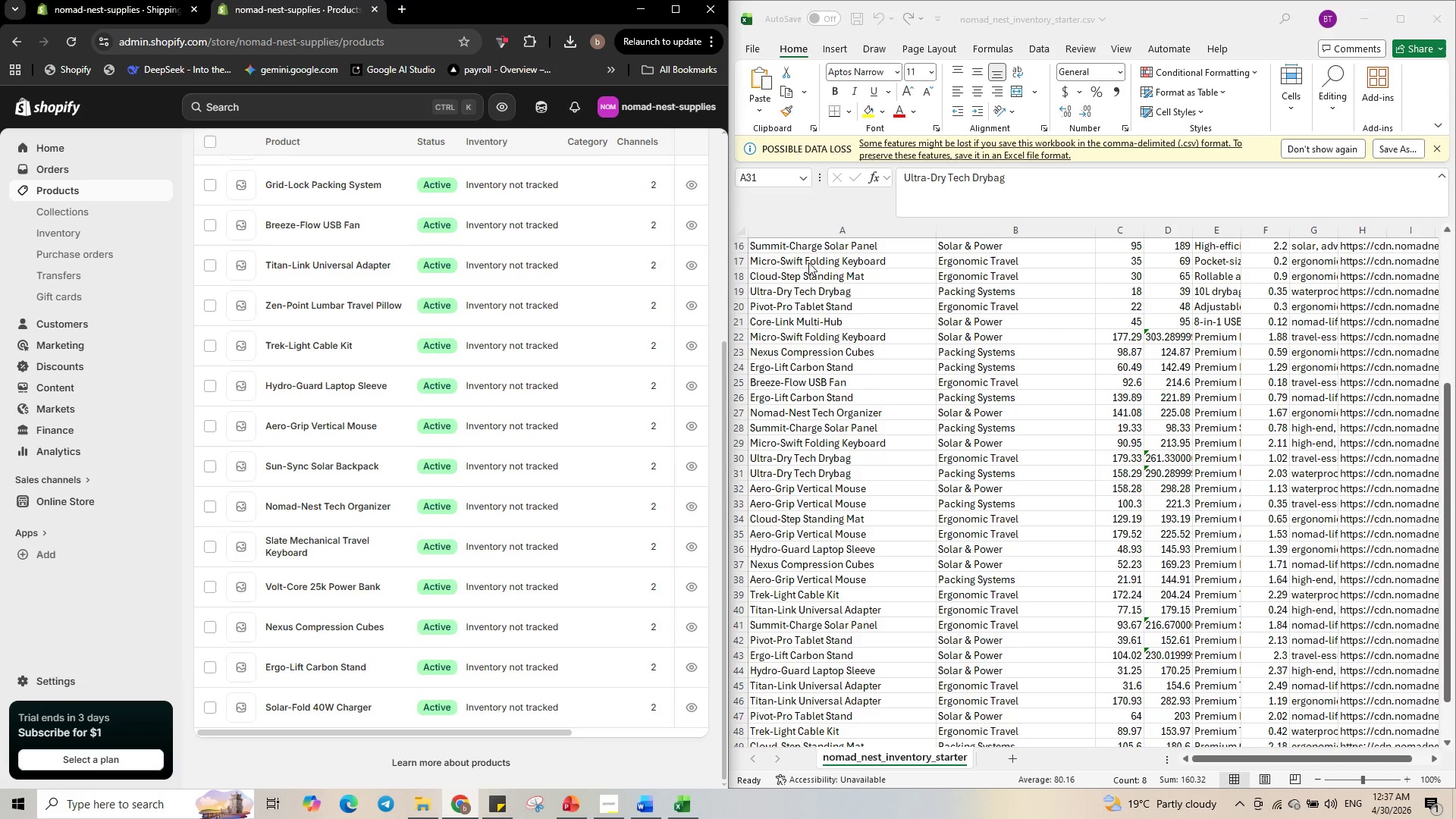 
left_click([805, 262])
 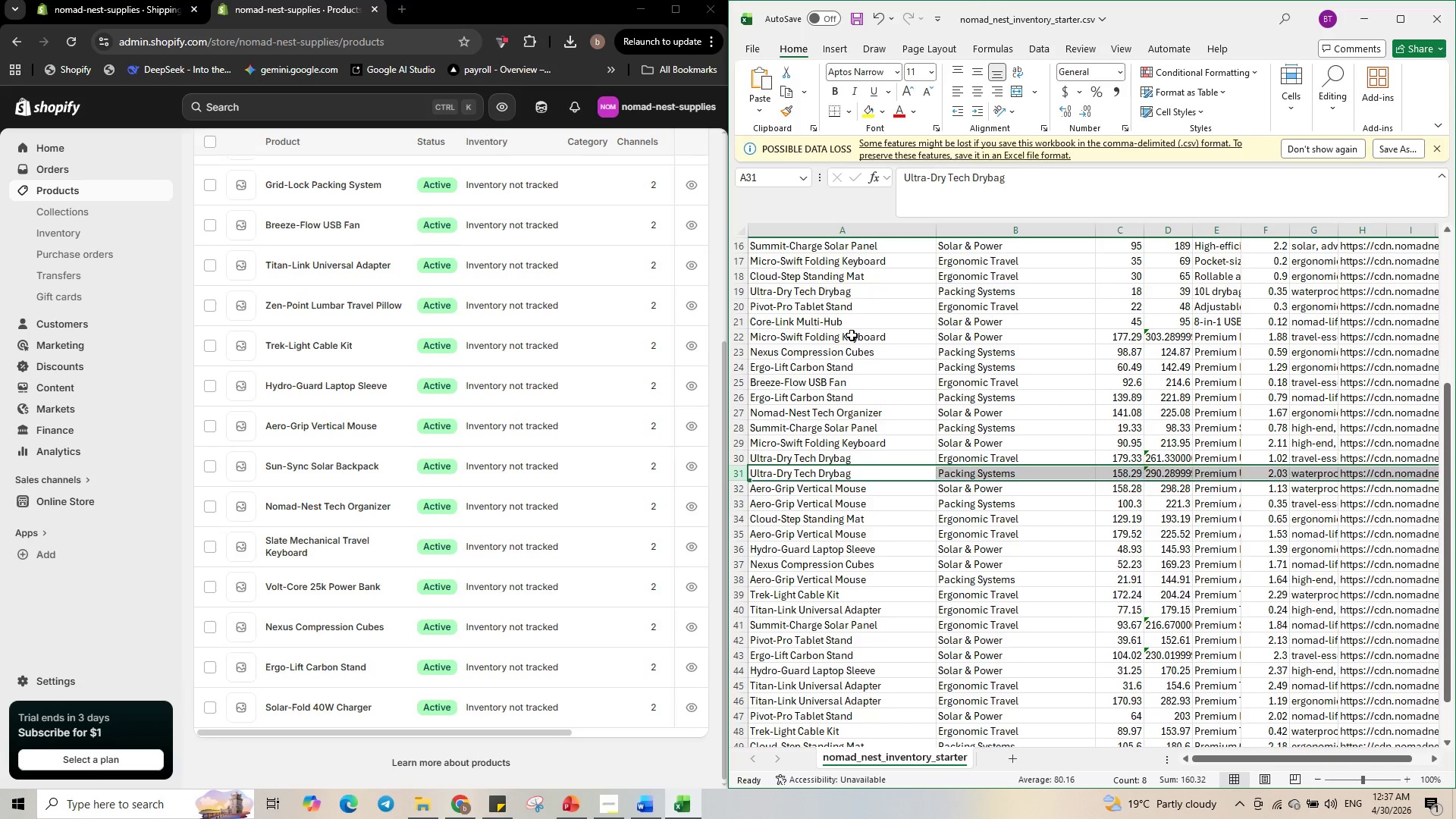 
scroll: coordinate [849, 428], scroll_direction: up, amount: 10.0
 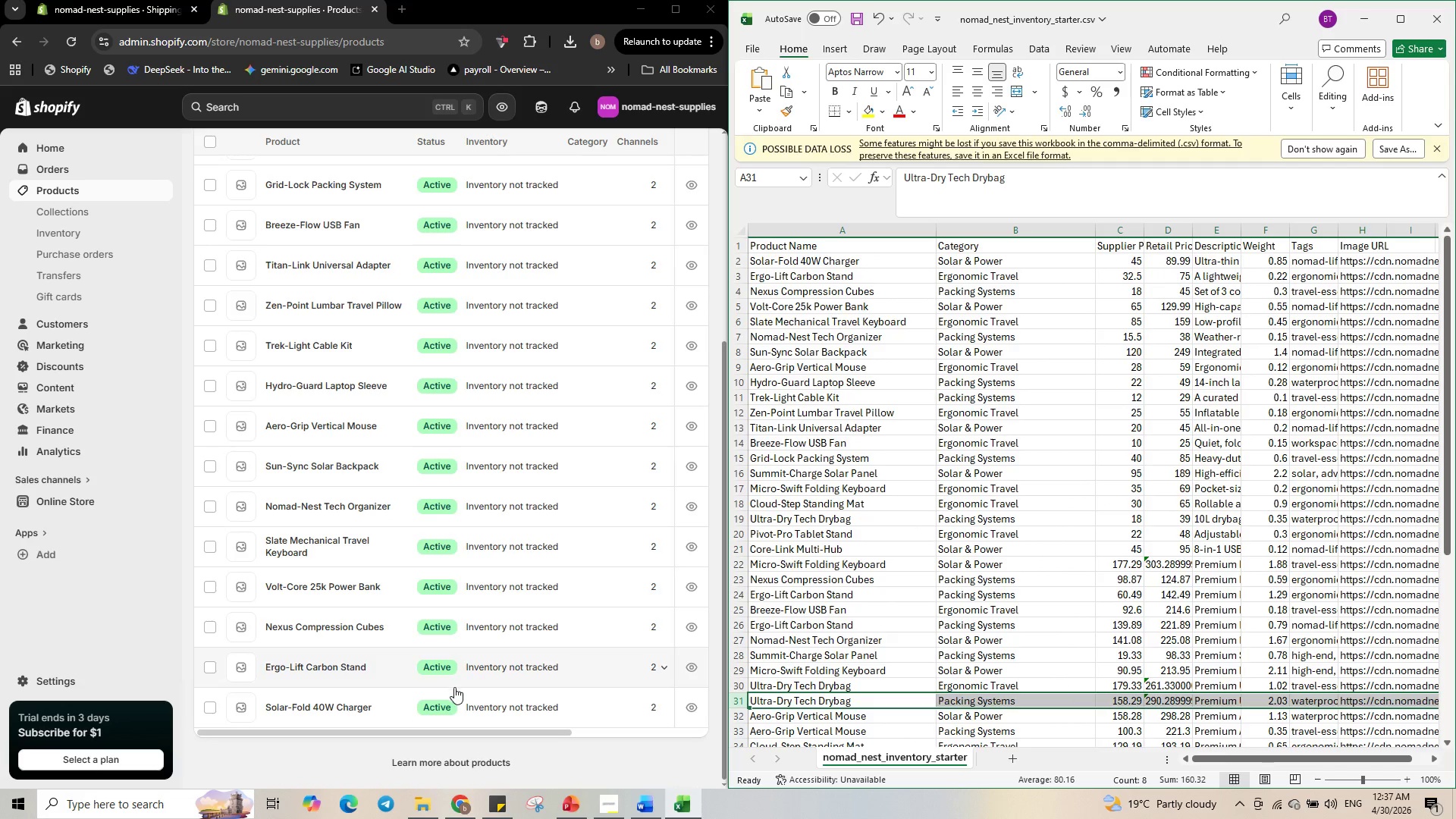 
wait(5.65)
 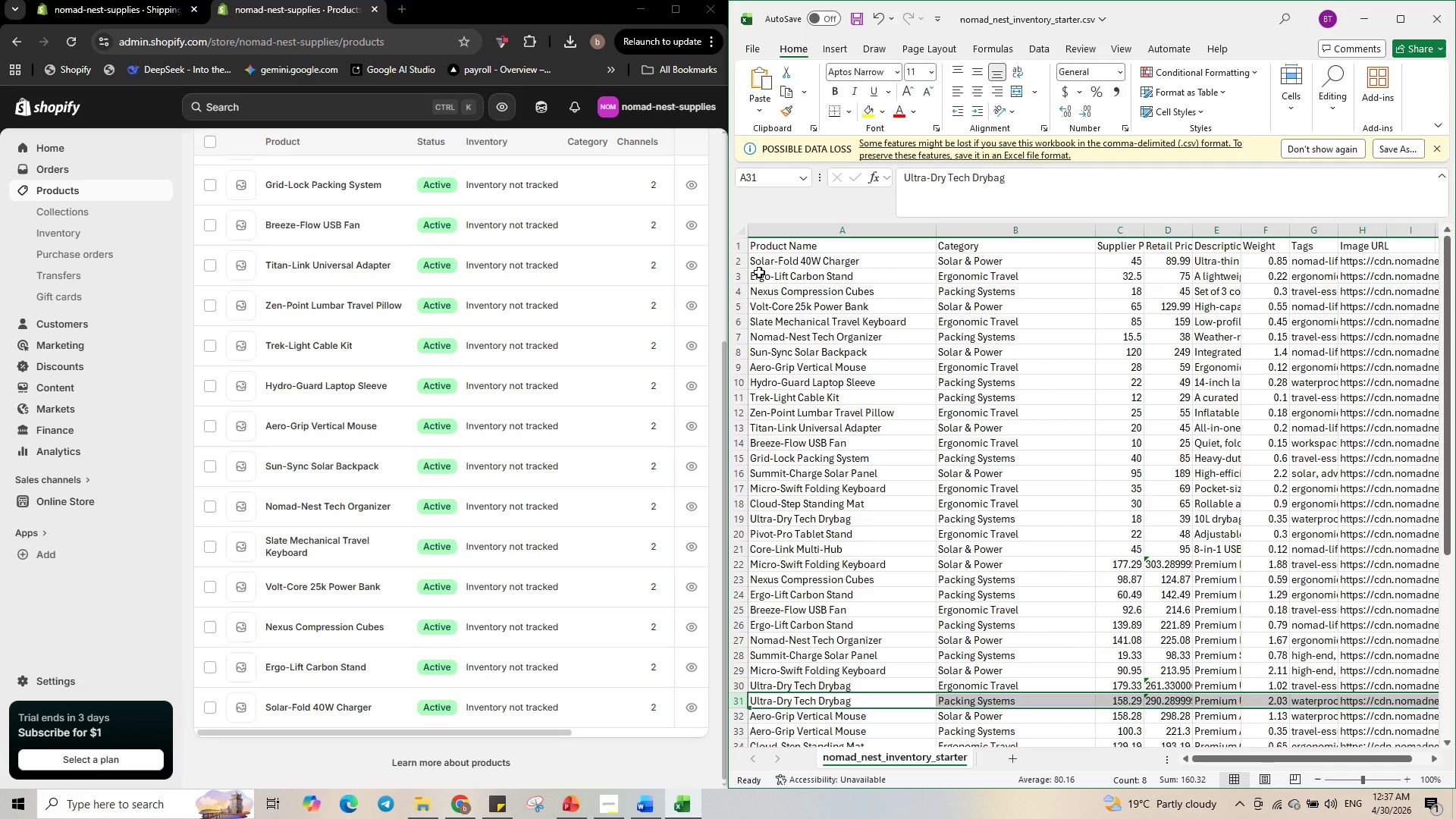 
left_click([740, 266])
 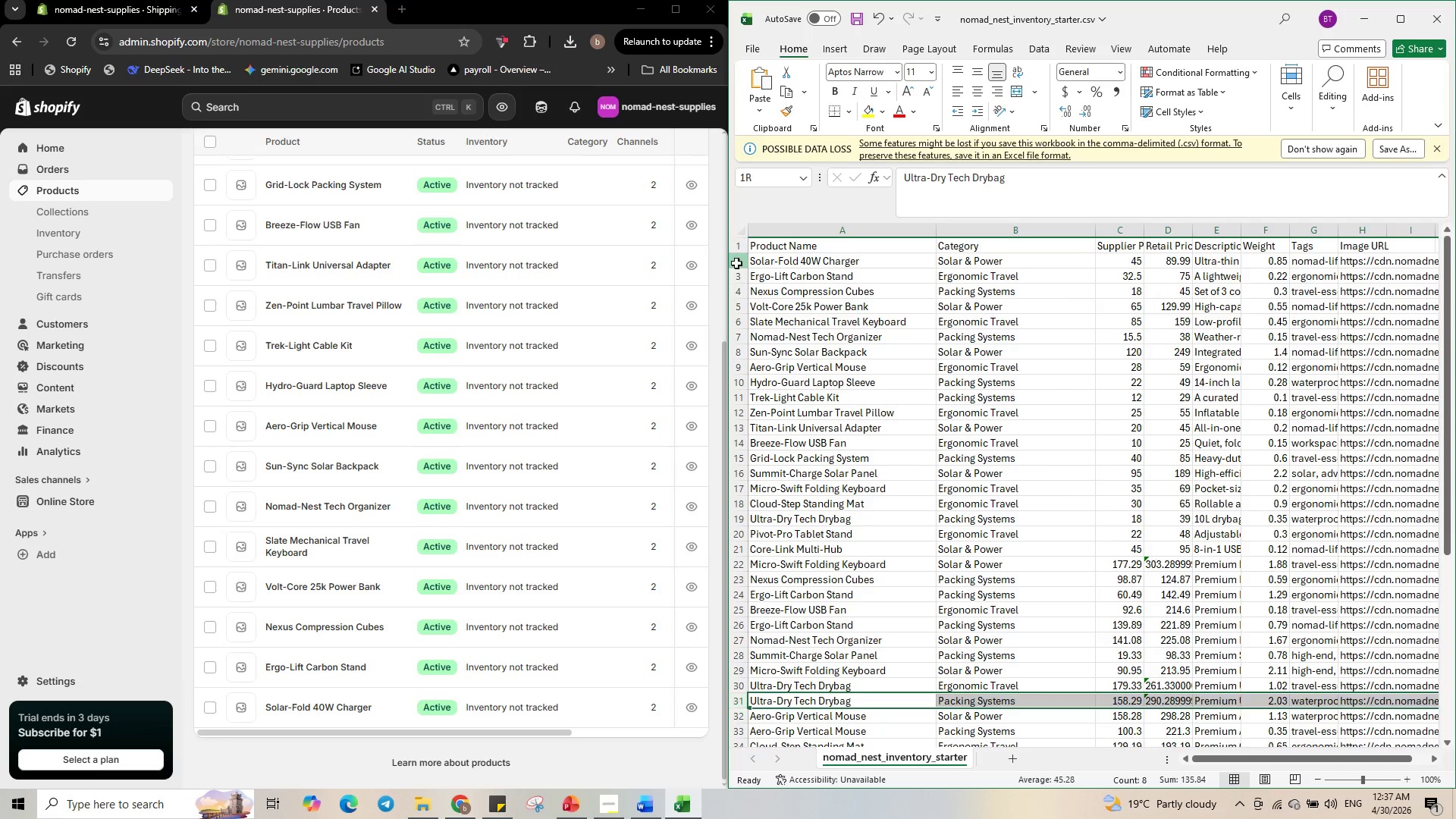 
left_click([736, 263])
 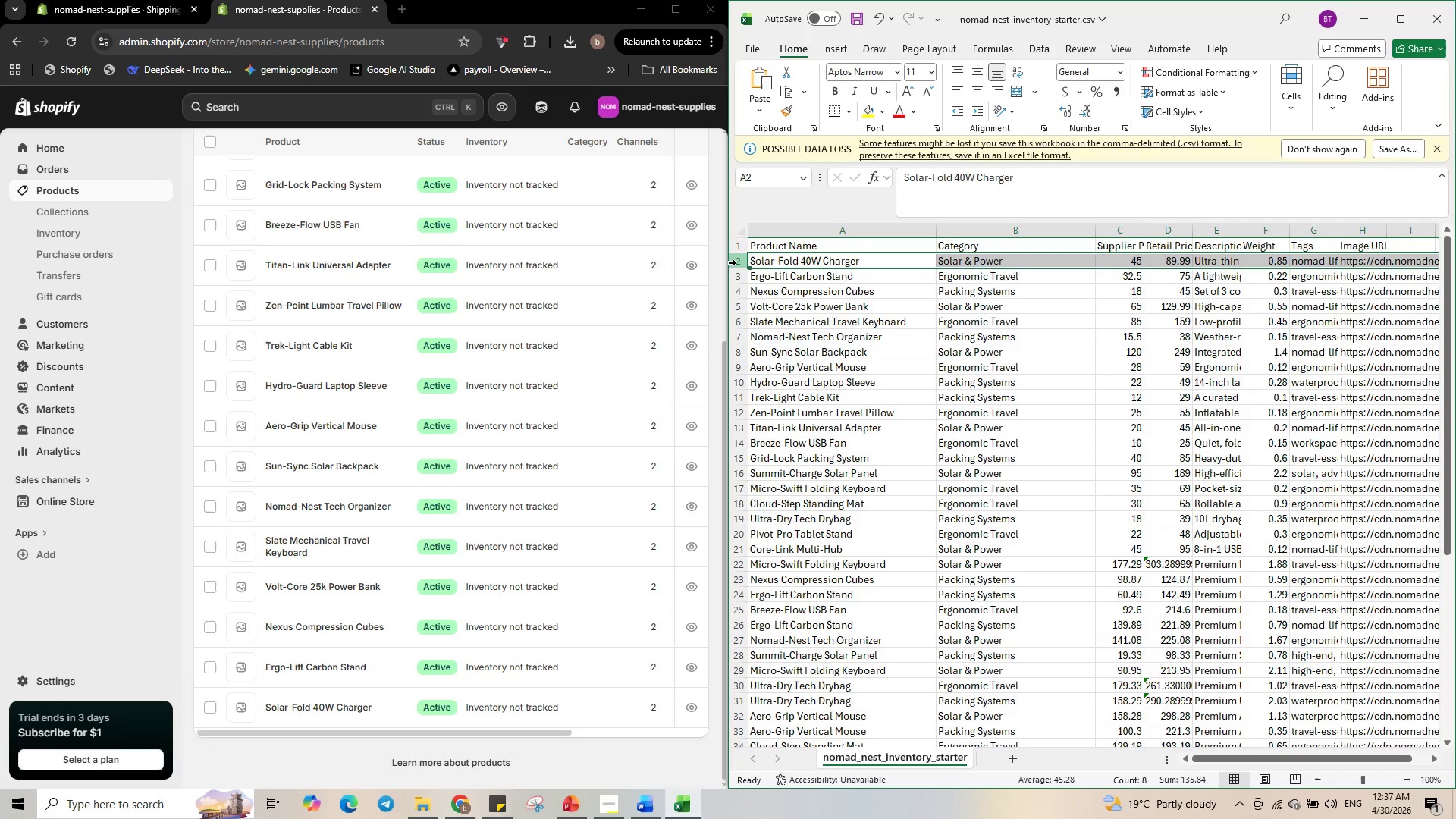 
right_click([736, 262])
 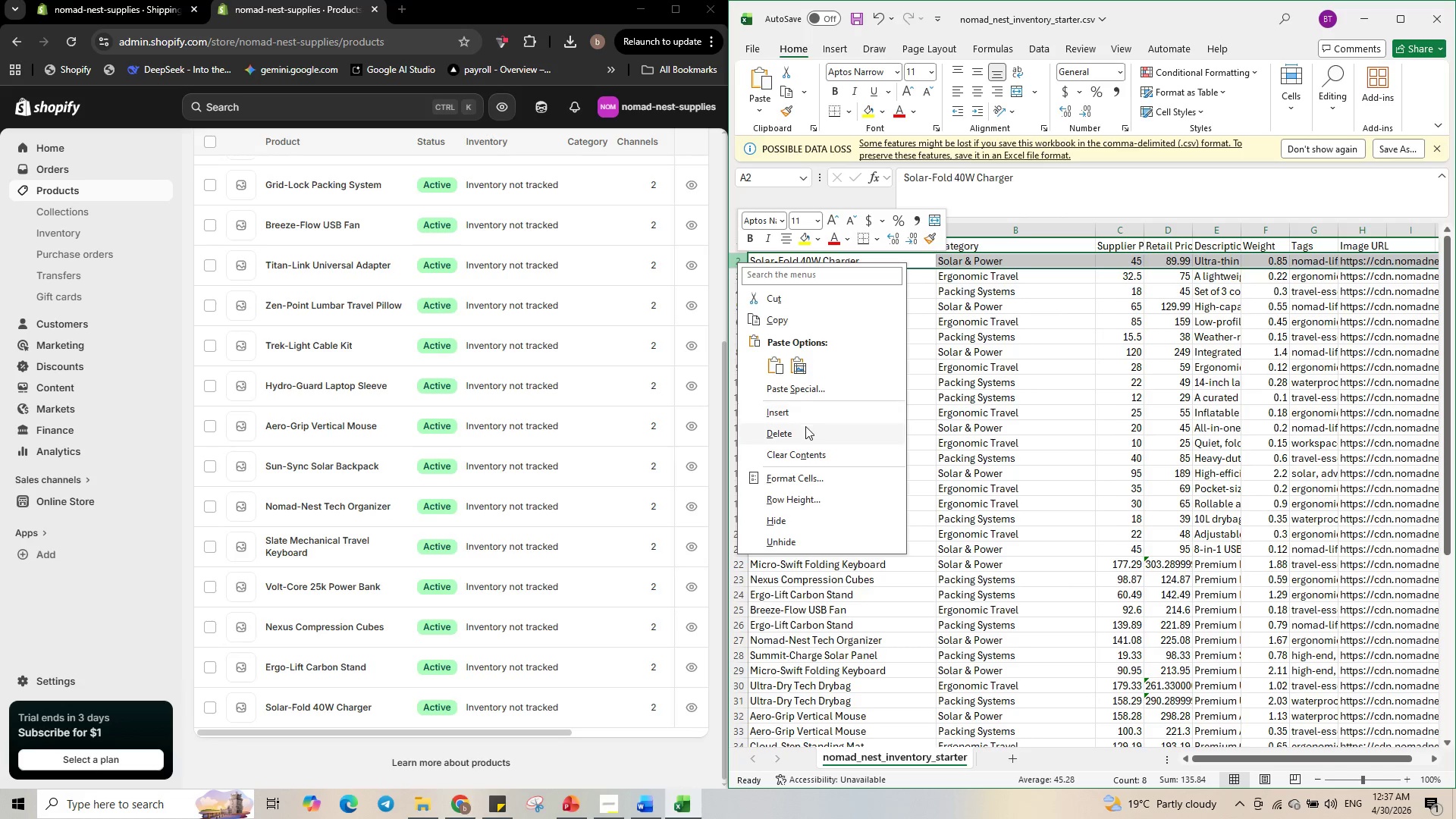 
left_click([805, 427])
 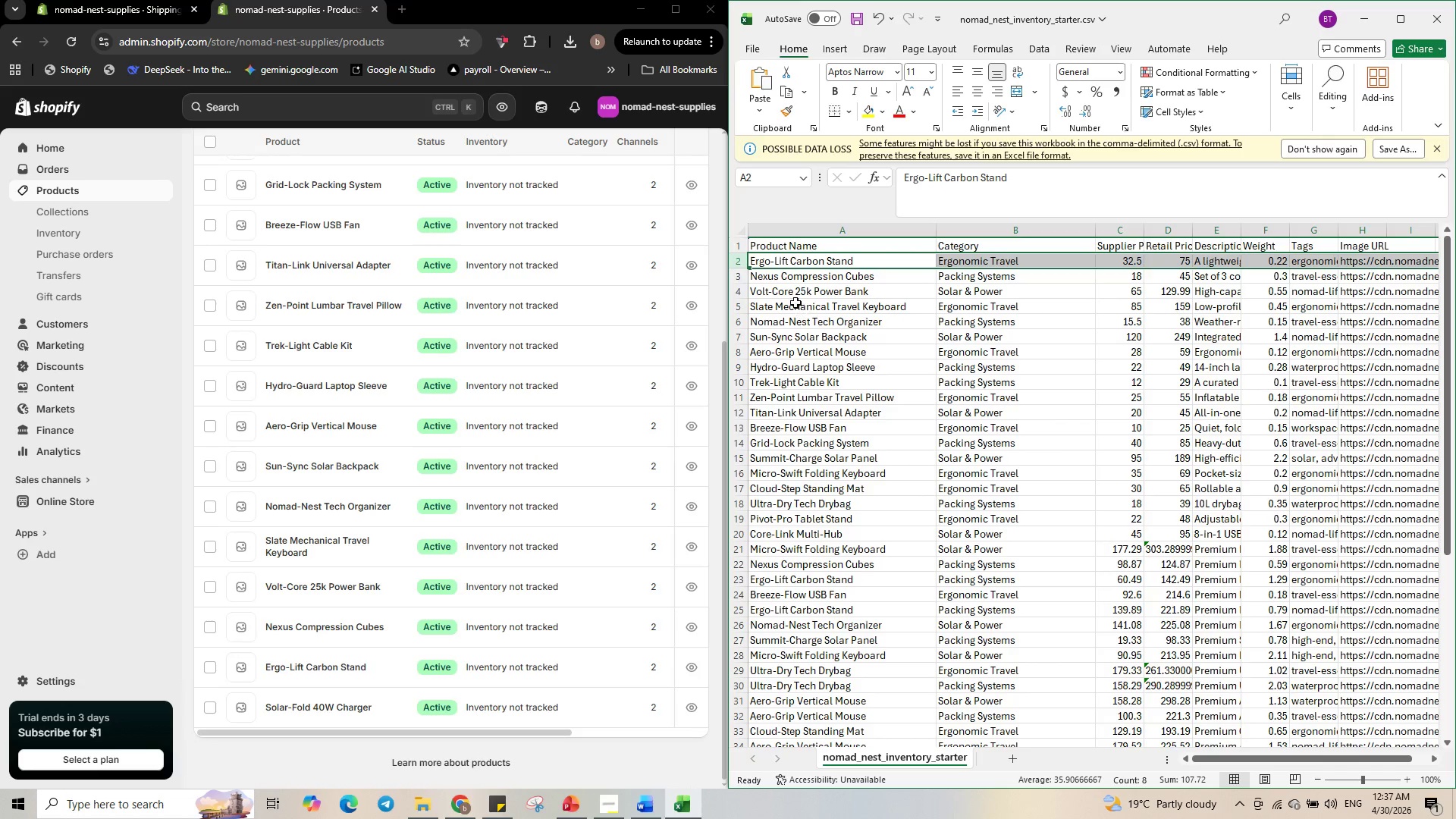 
wait(8.16)
 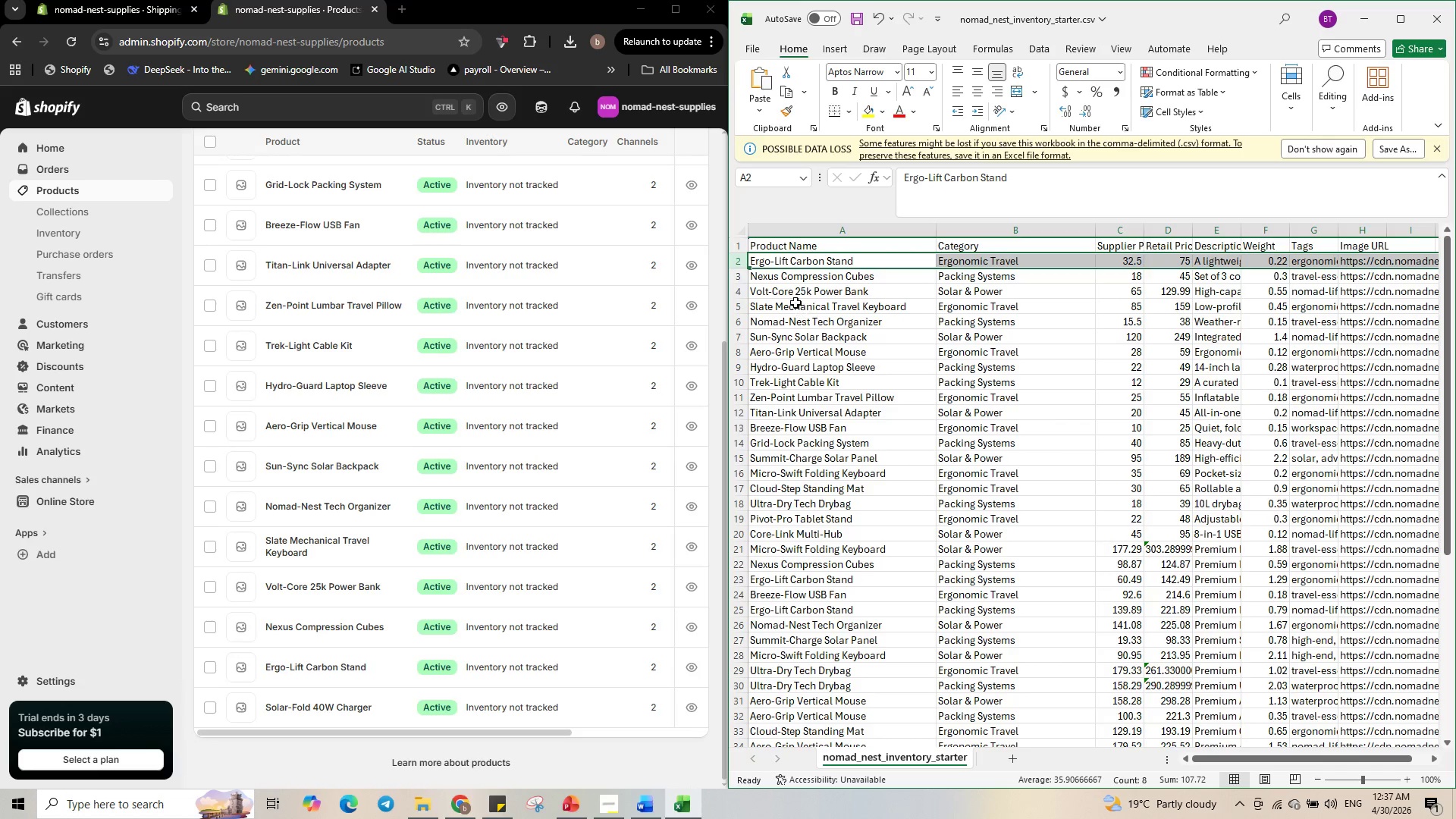 
left_click([739, 582])
 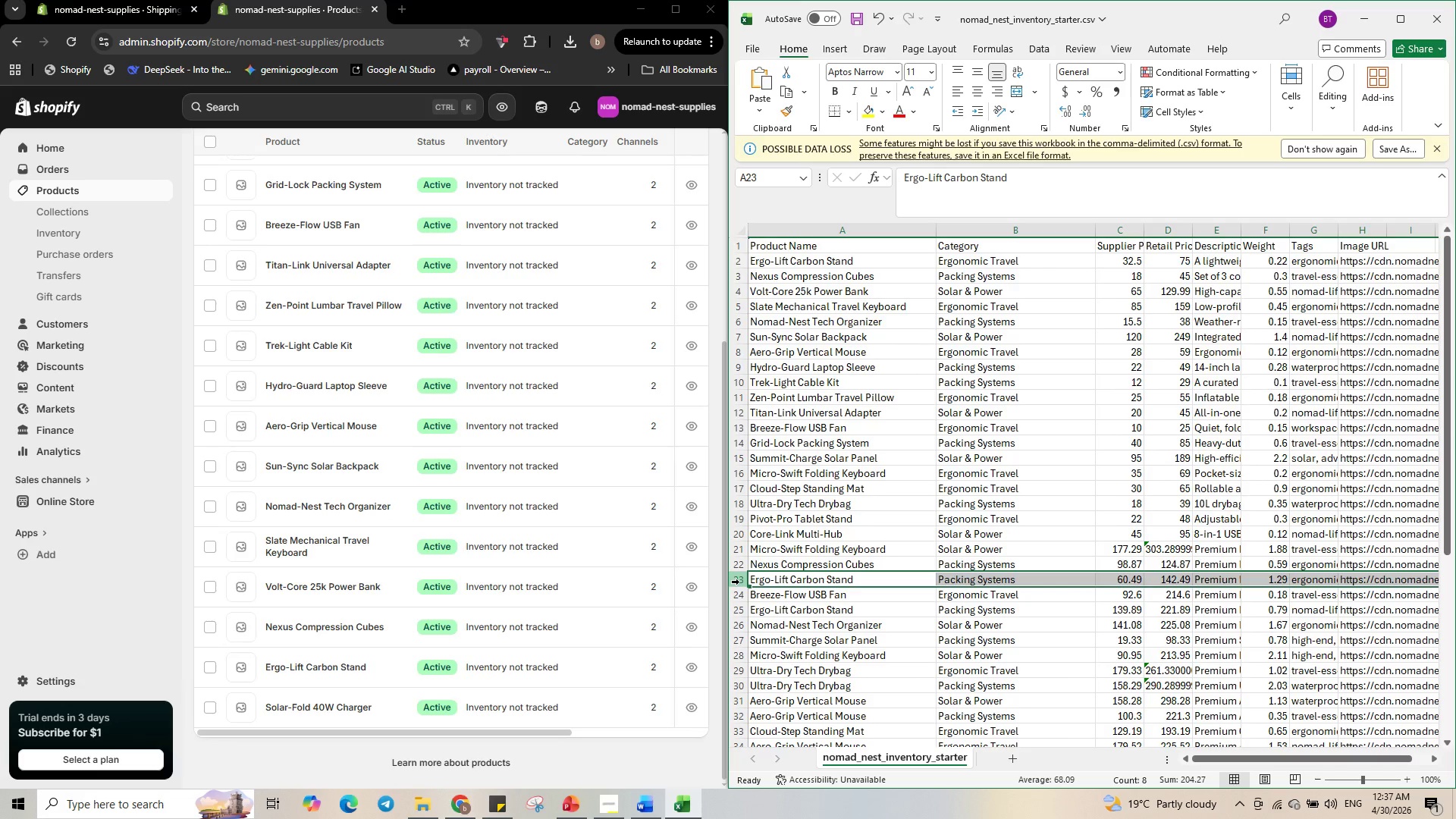 
right_click([739, 582])
 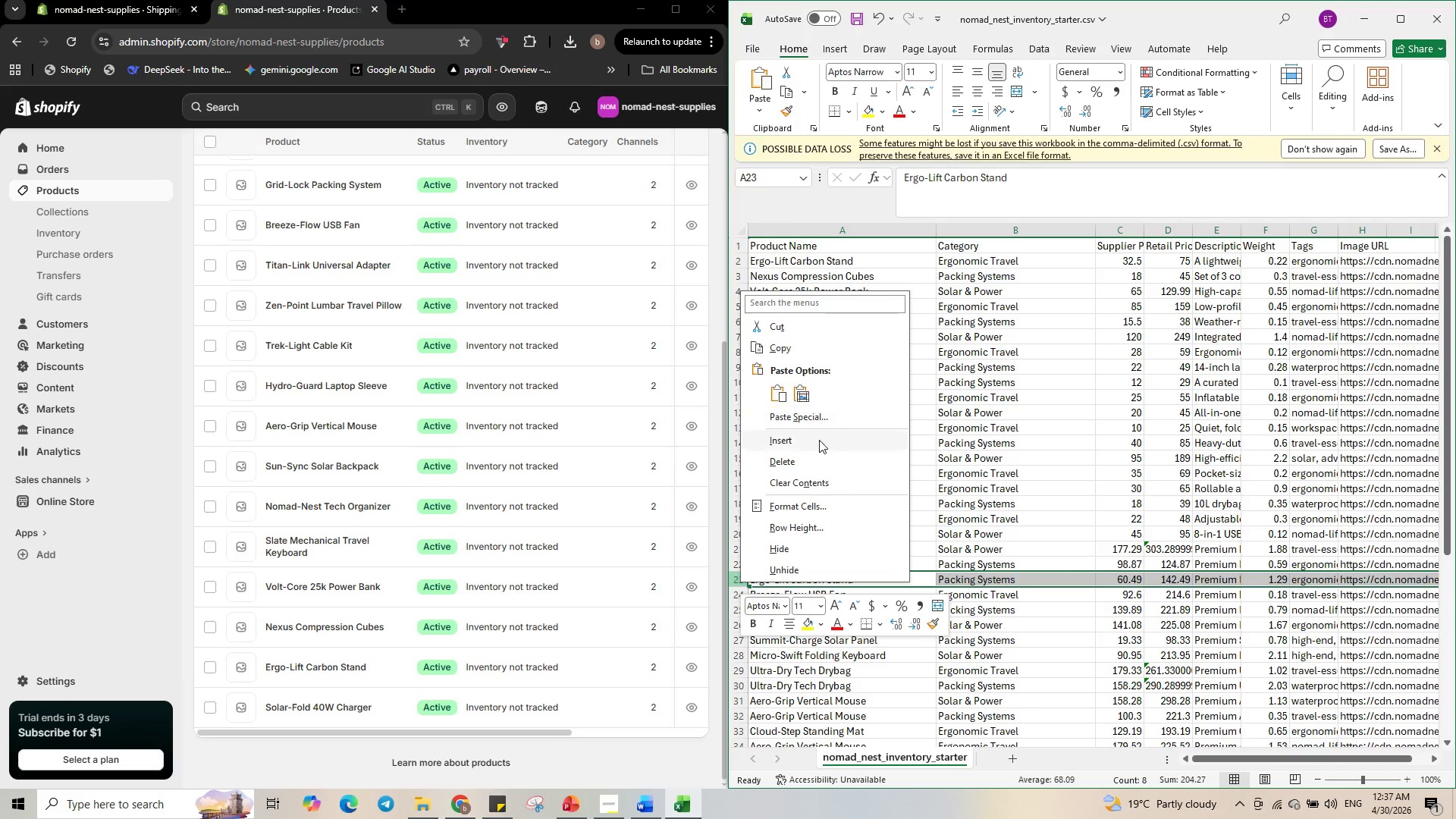 
left_click([814, 463])
 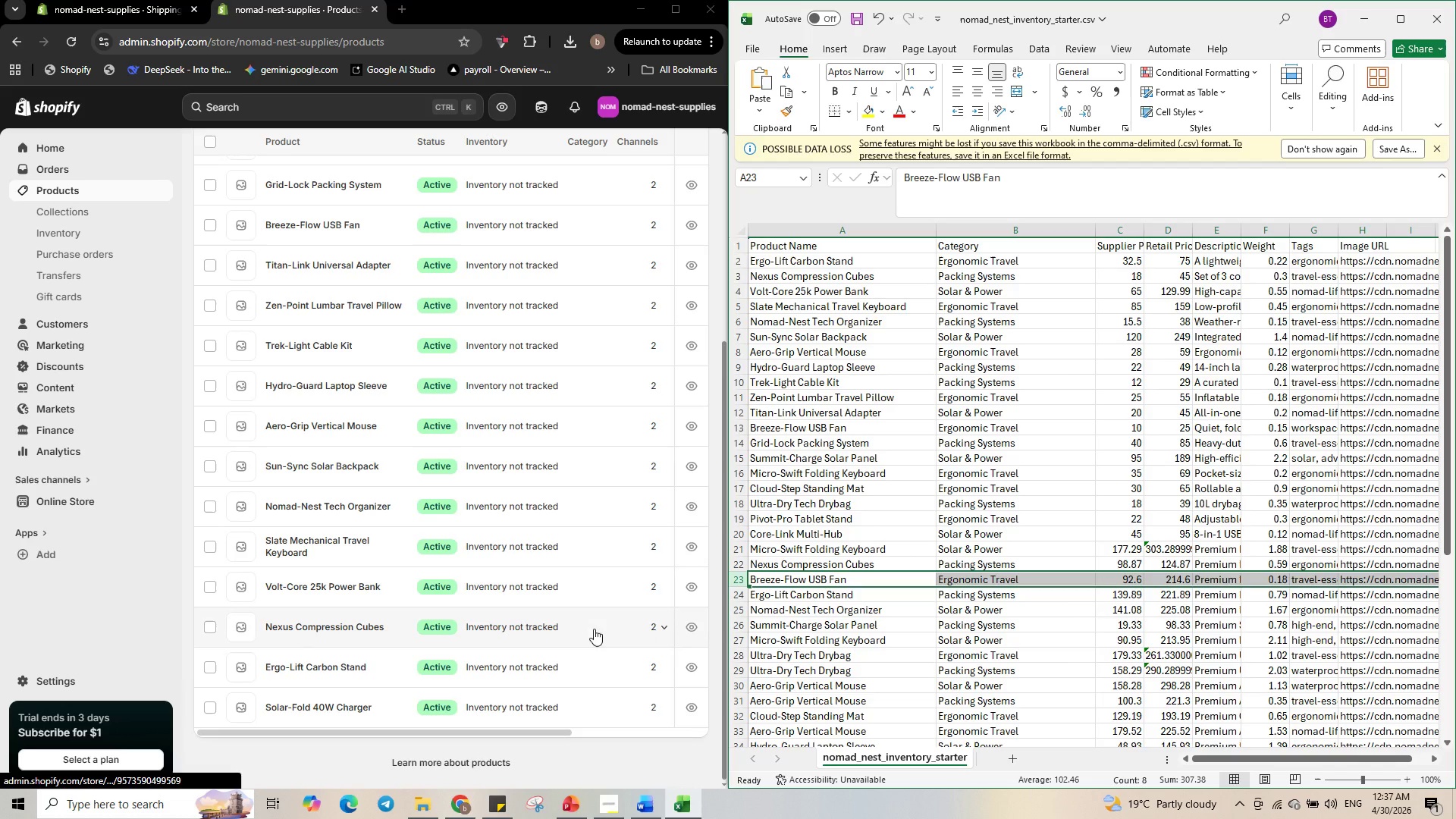 
scroll: coordinate [780, 643], scroll_direction: down, amount: 2.0
 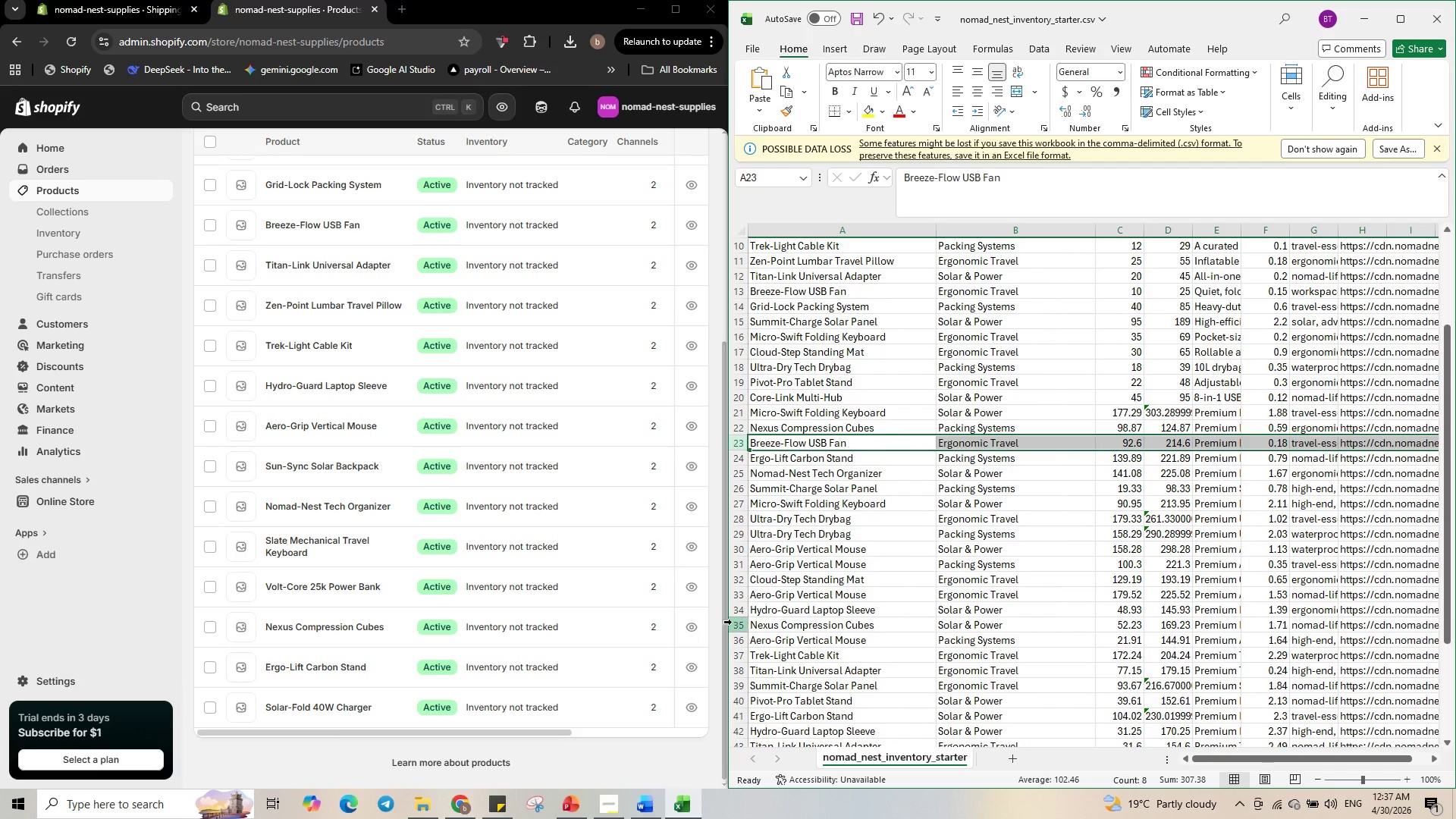 
left_click([737, 625])
 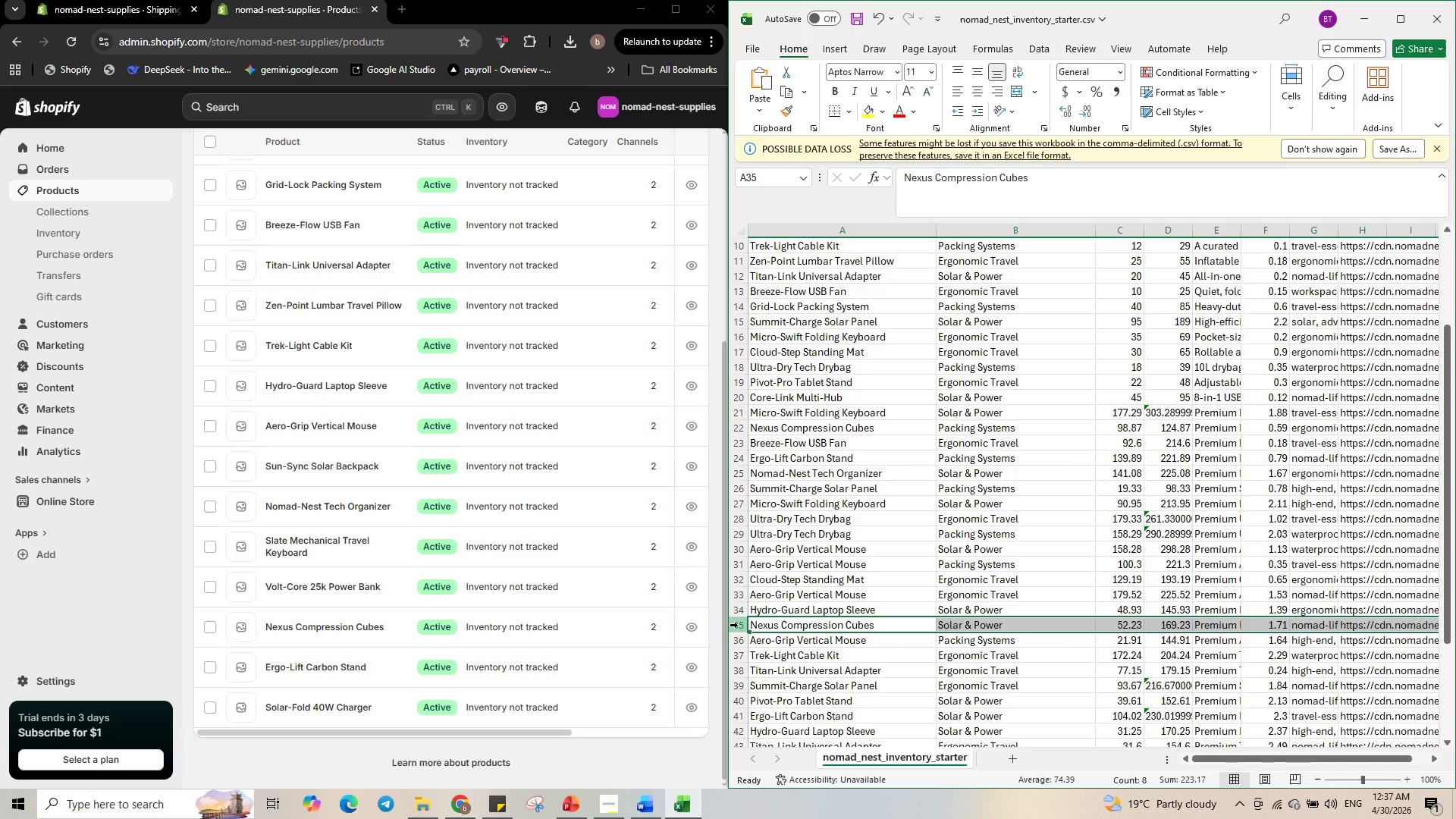 
right_click([739, 625])
 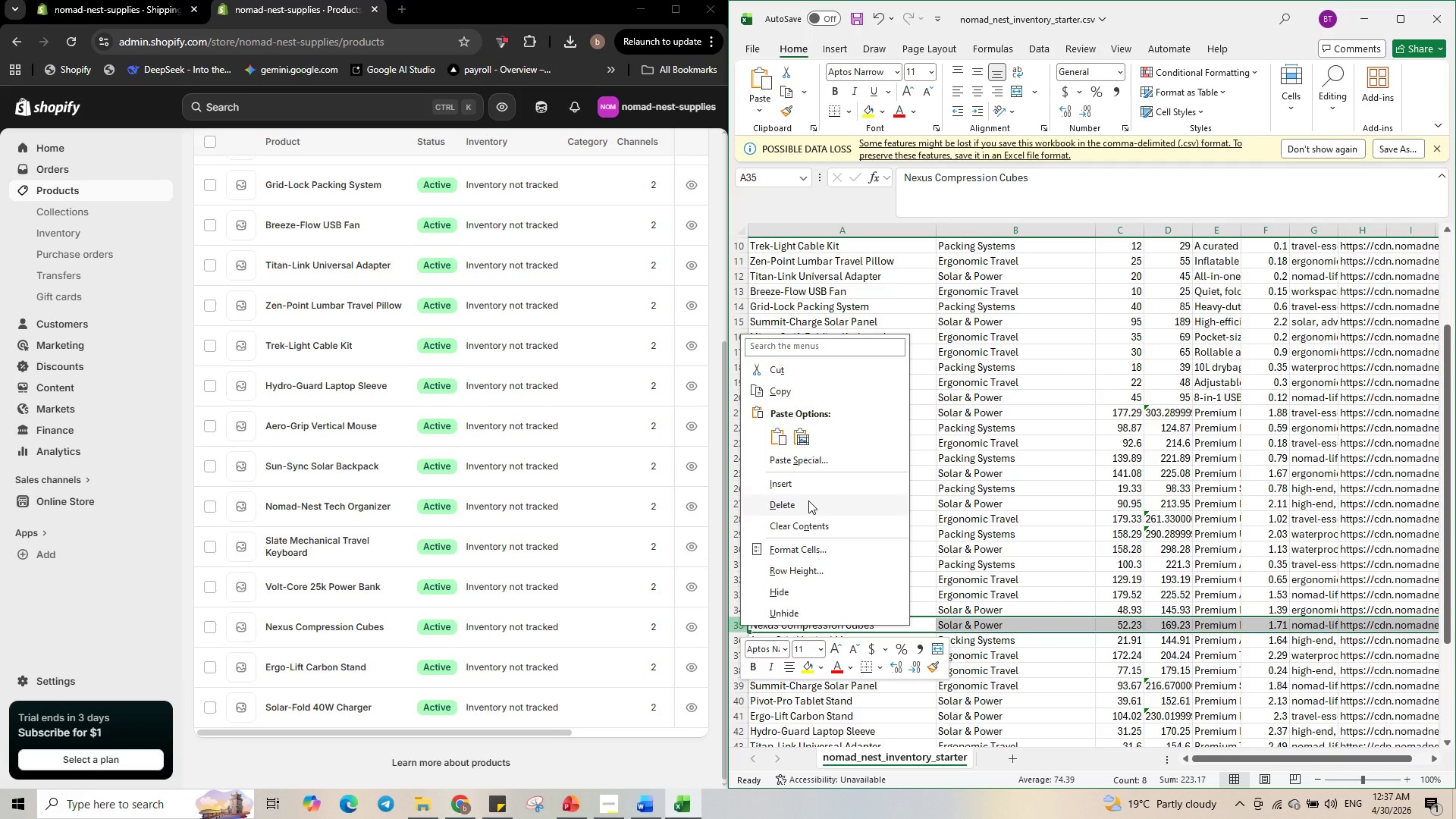 
left_click([808, 500])
 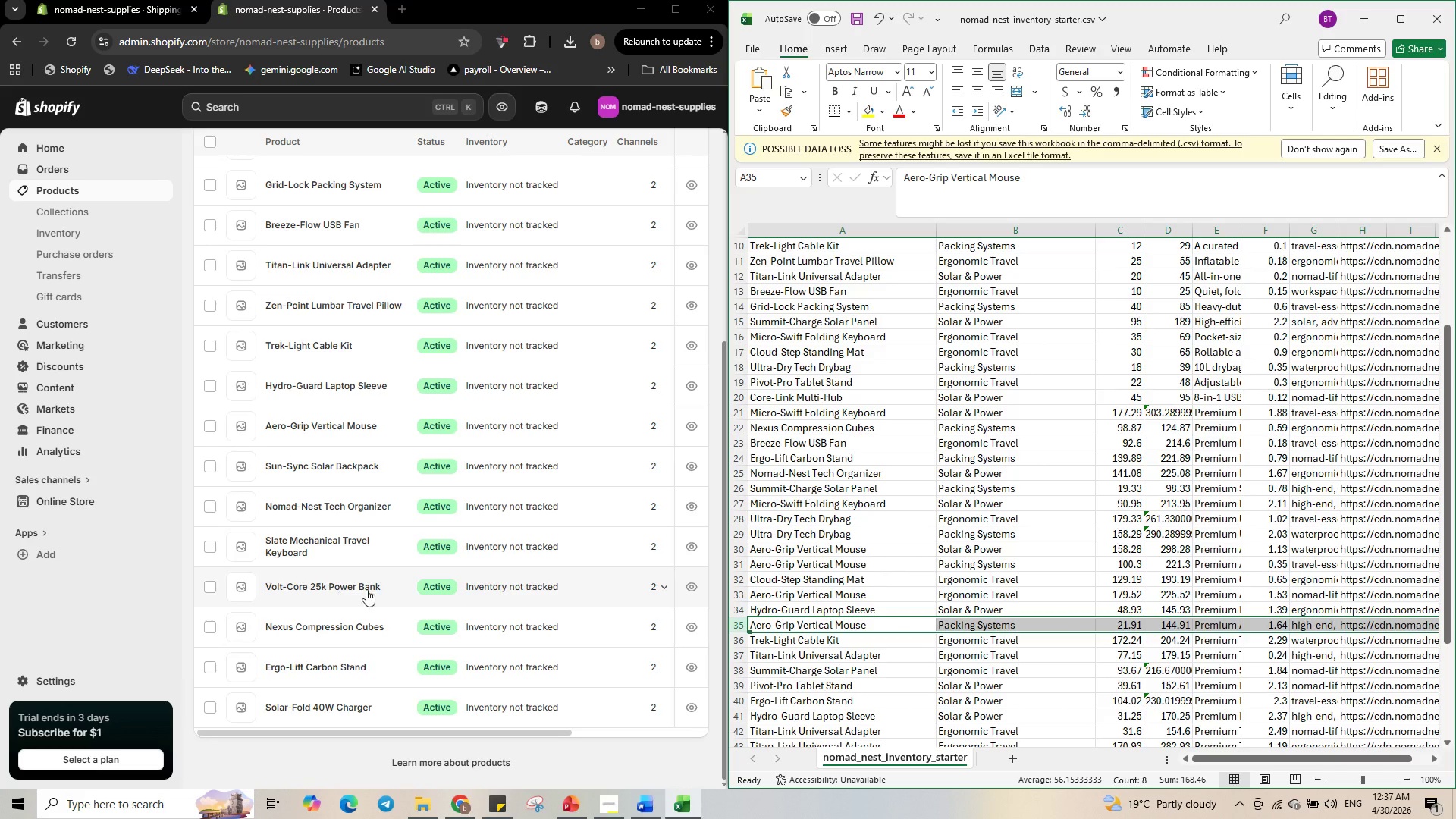 
wait(5.72)
 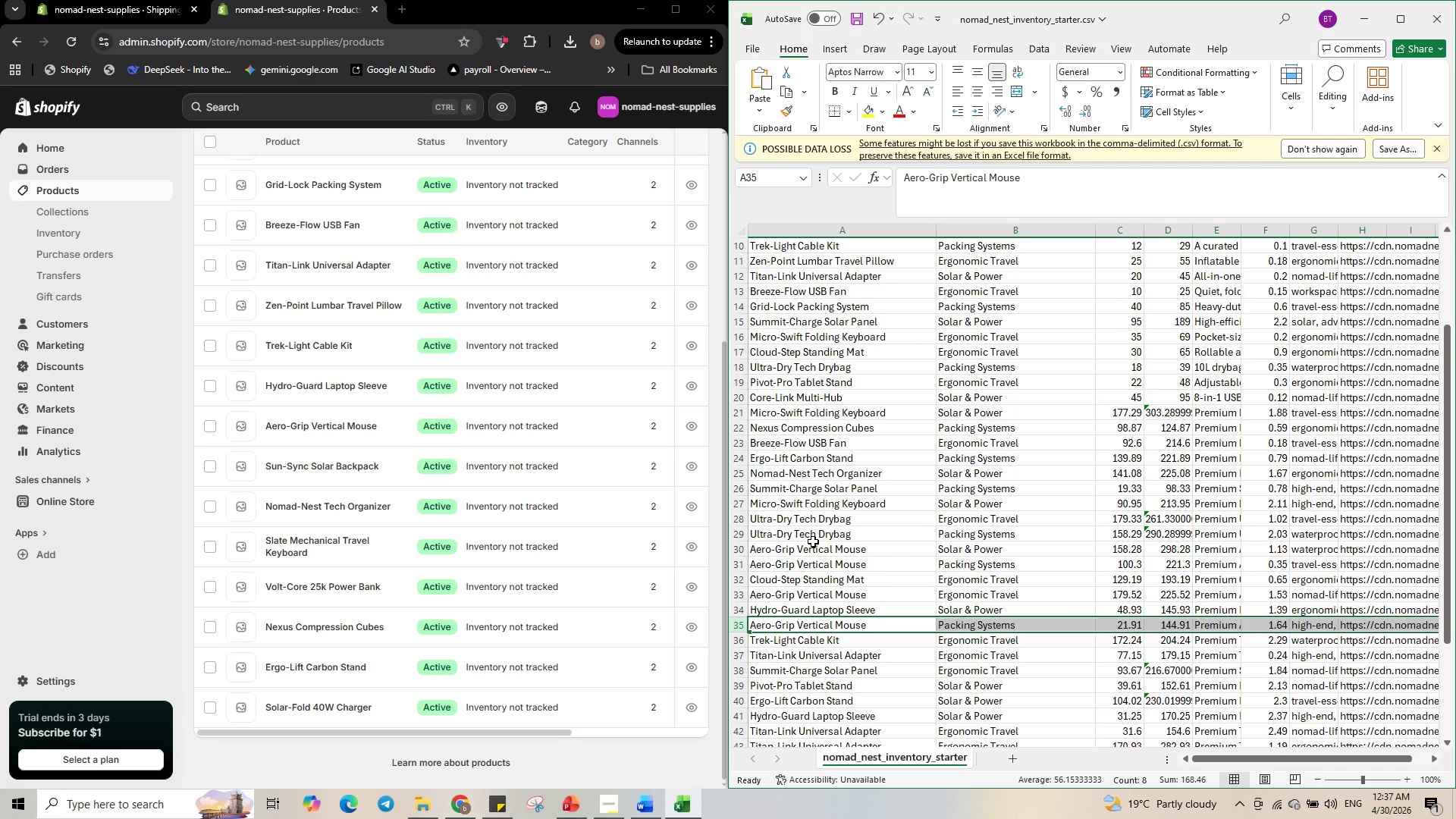 
scroll: coordinate [793, 560], scroll_direction: down, amount: 1.0
 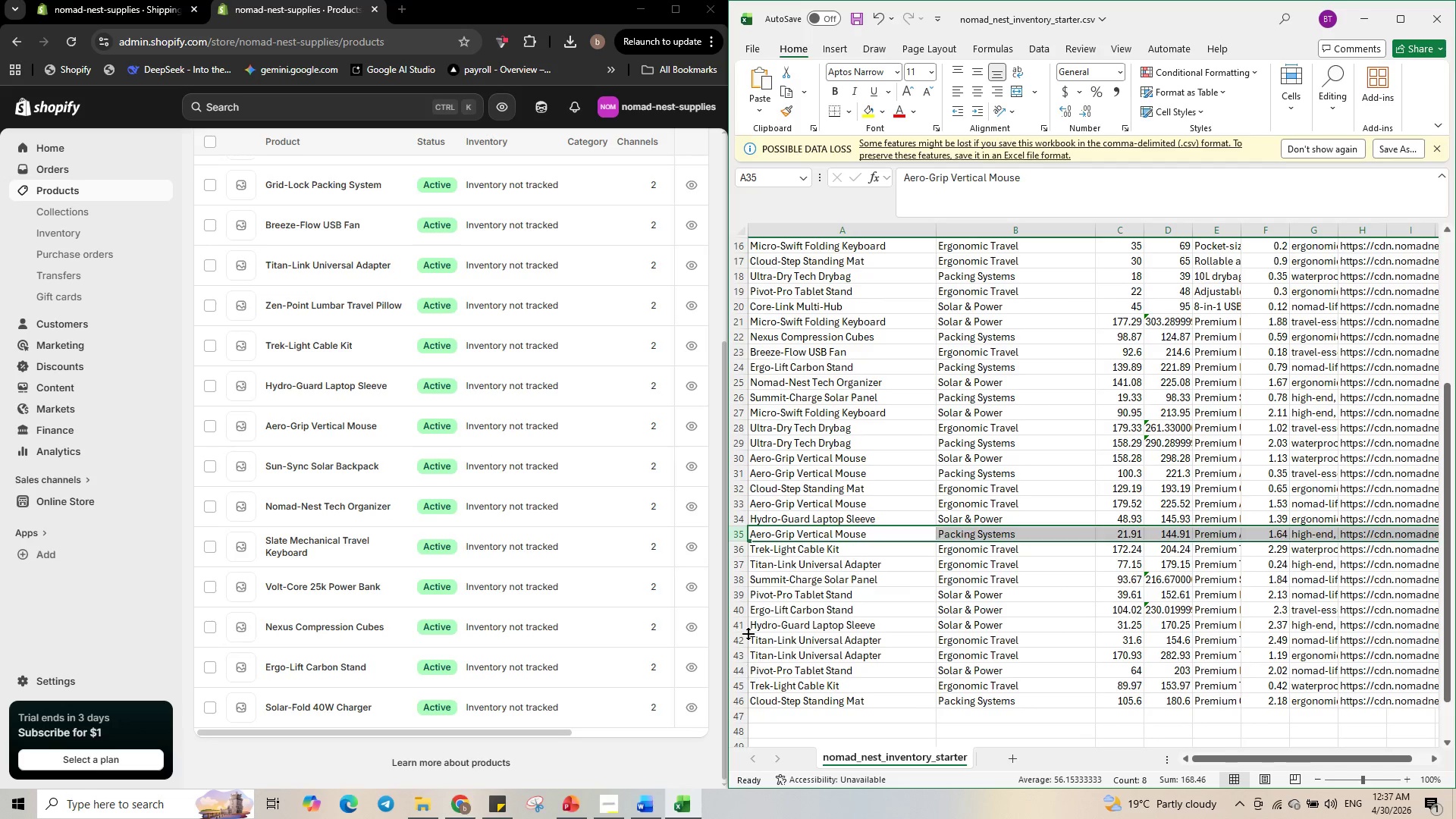 
scroll: coordinate [747, 618], scroll_direction: none, amount: 0.0
 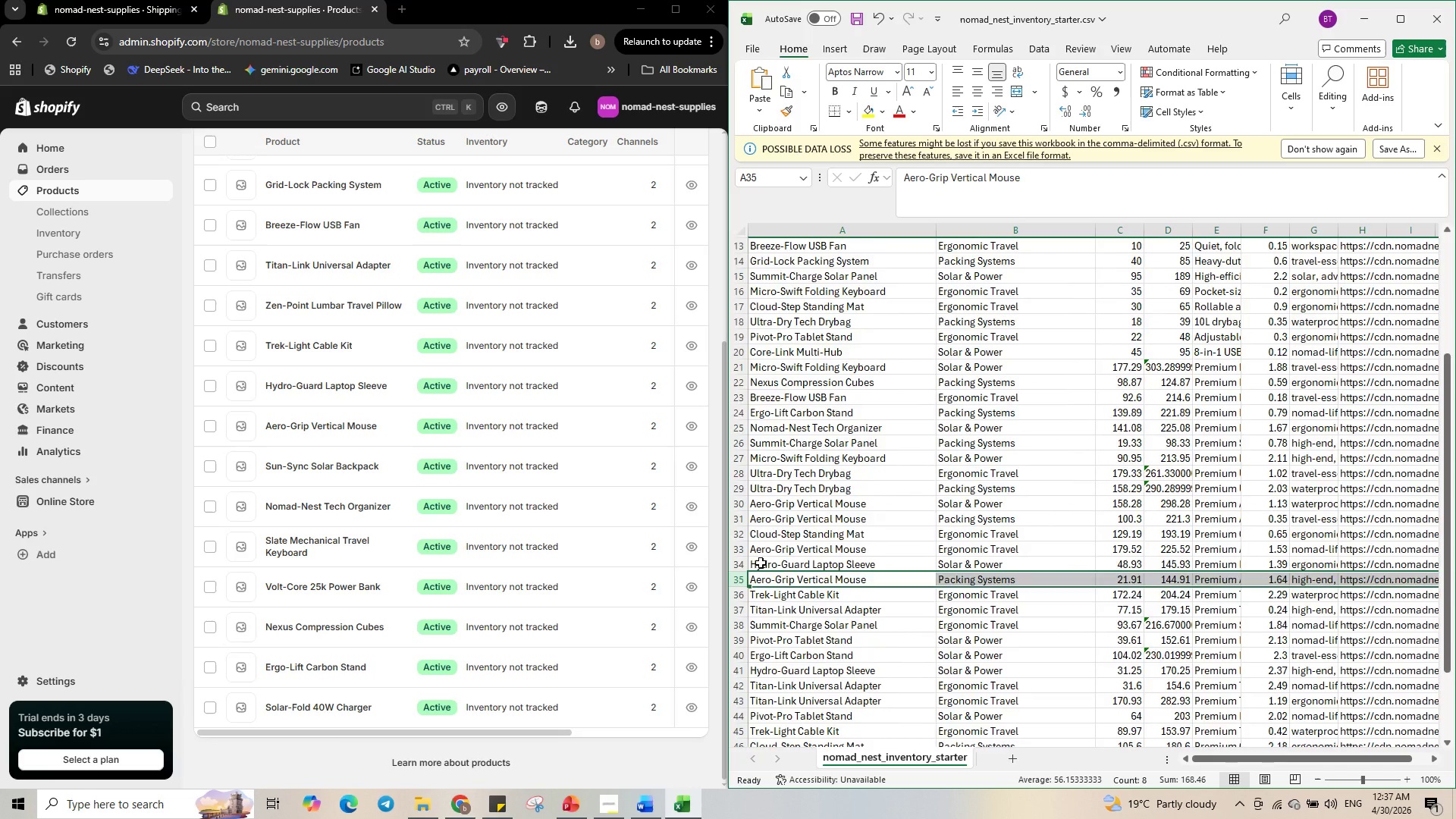 
scroll: coordinate [792, 563], scroll_direction: up, amount: 5.0
 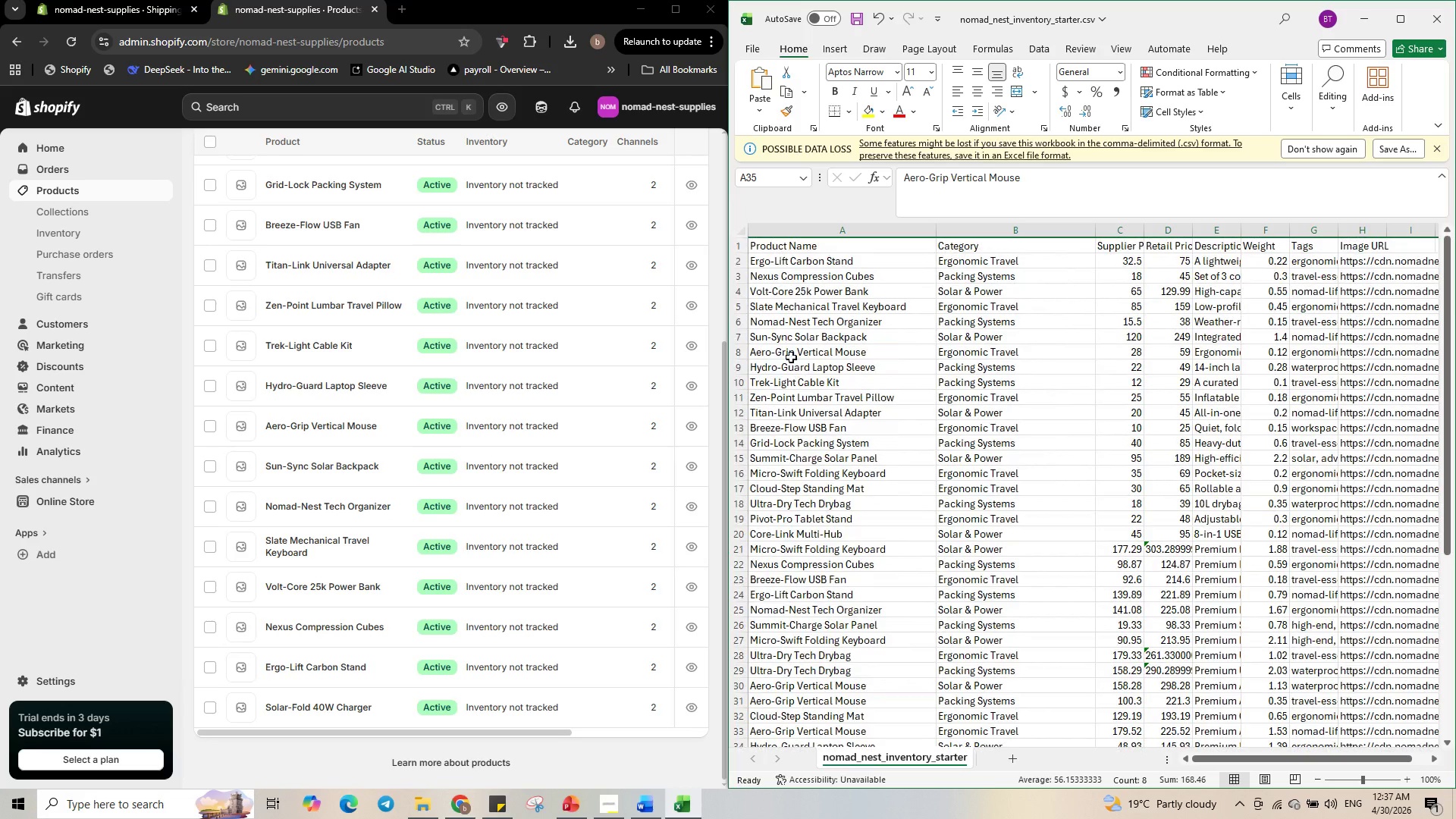 
left_click([742, 289])
 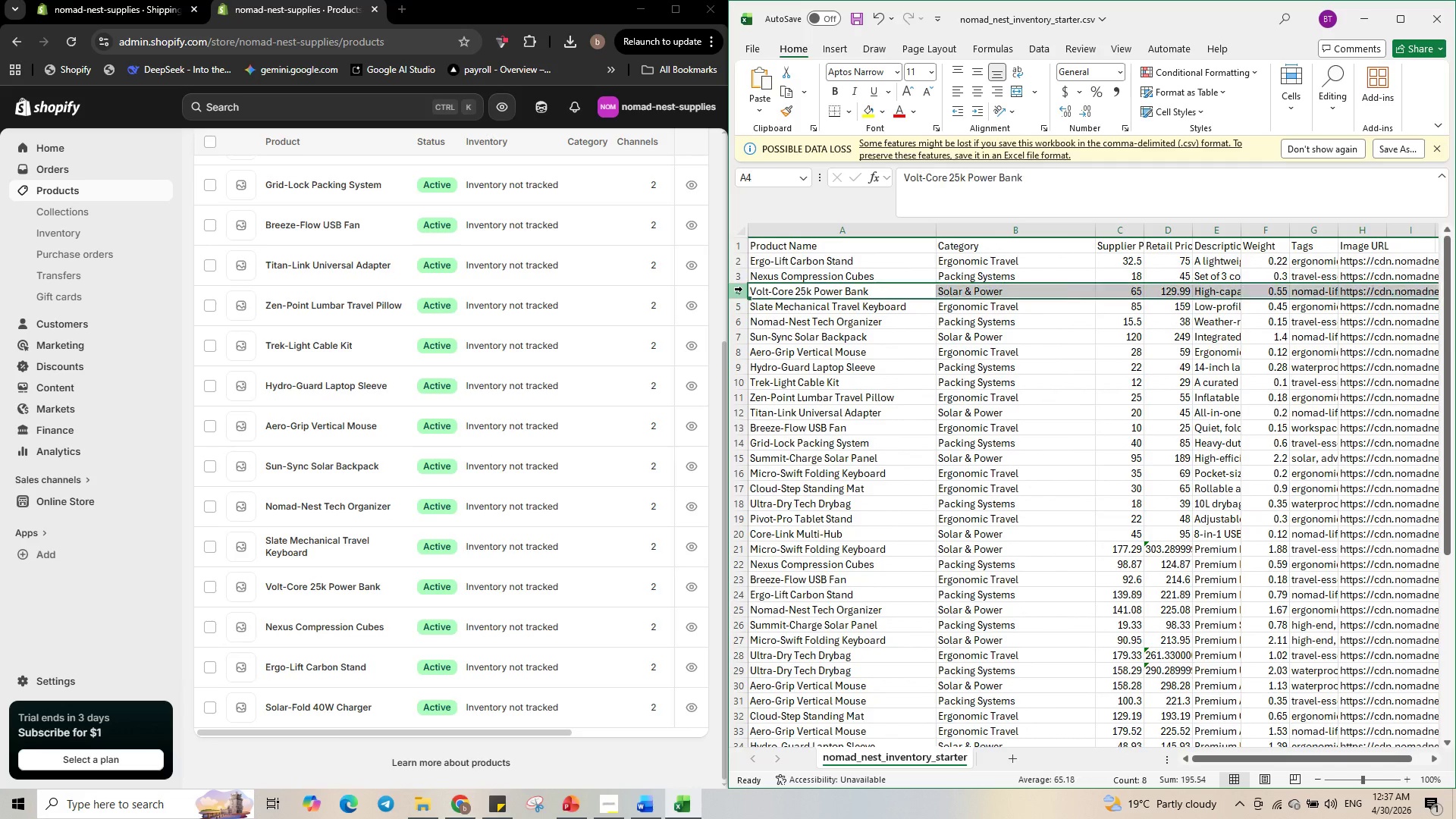 
right_click([742, 289])
 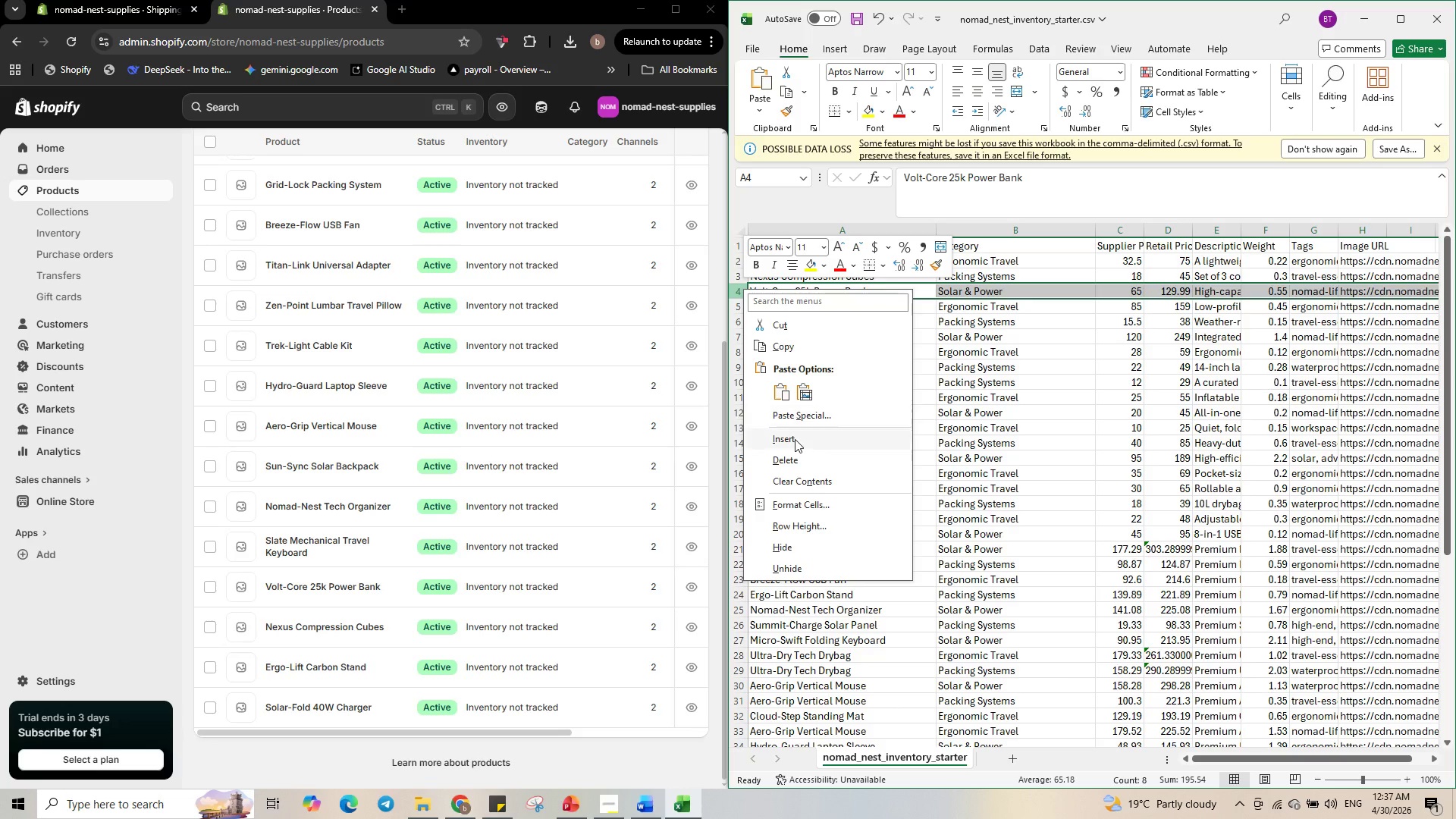 
left_click([795, 439])
 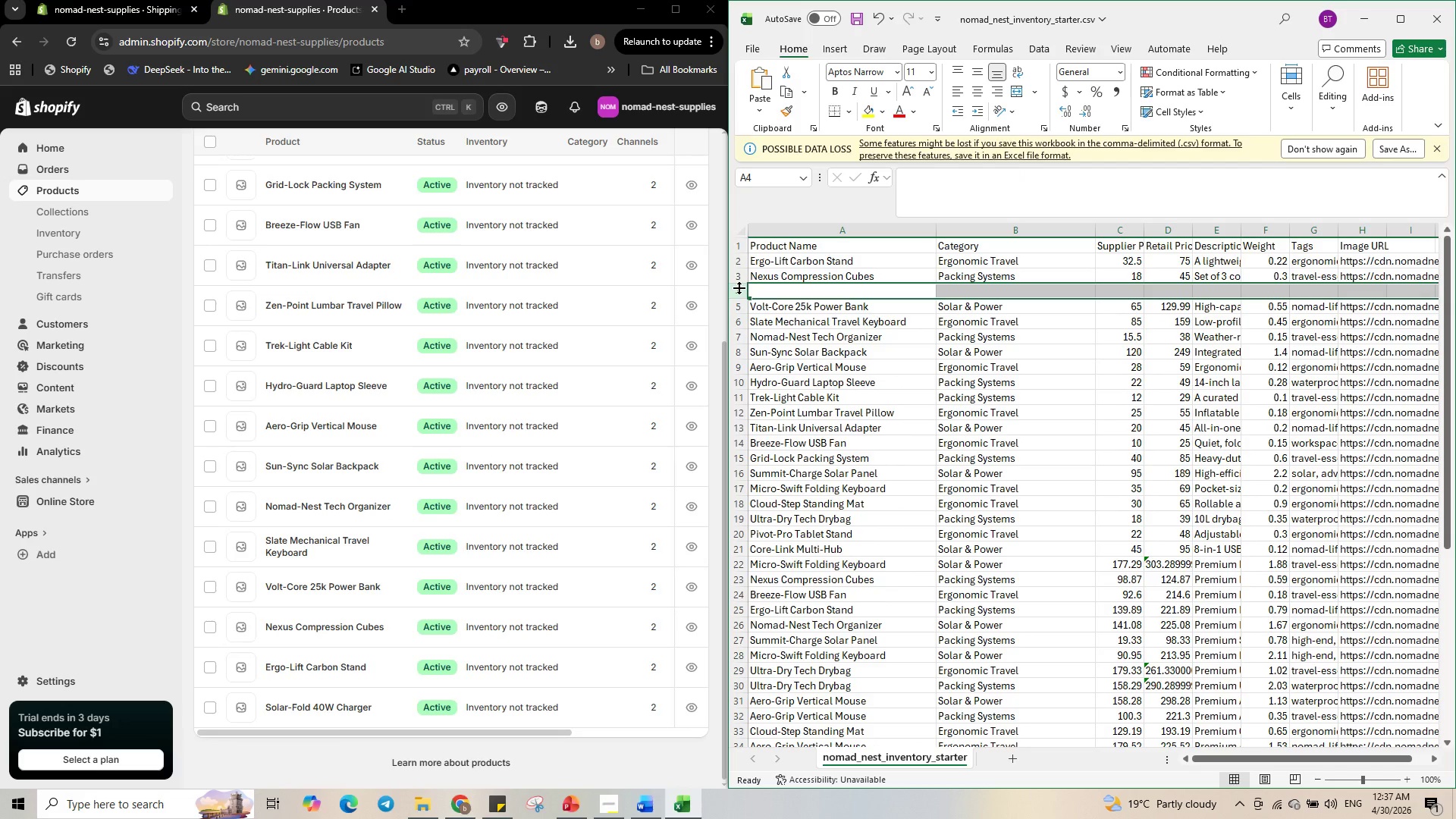 
left_click_drag(start_coordinate=[739, 291], to_coordinate=[743, 310])
 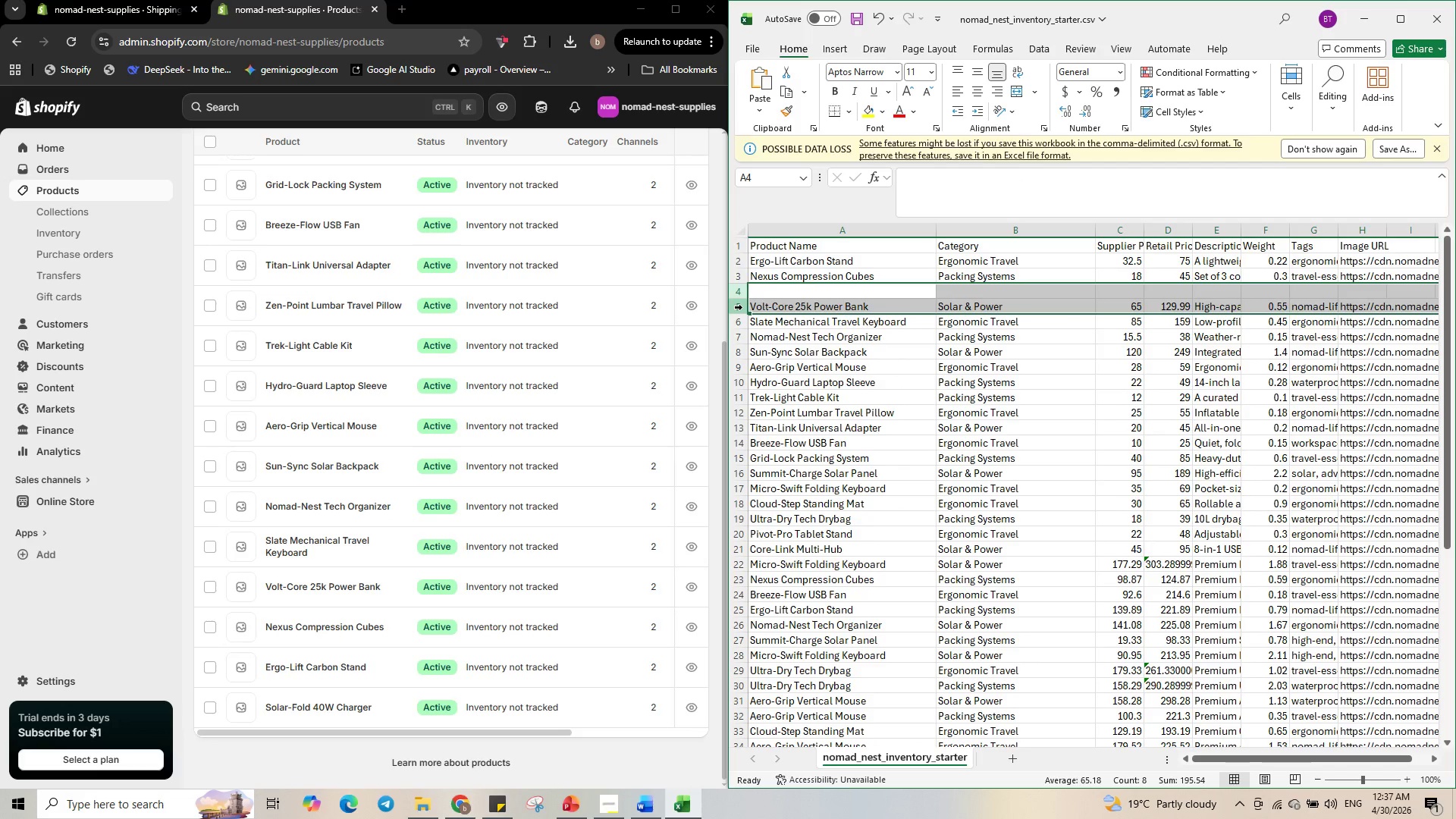 
right_click([742, 307])
 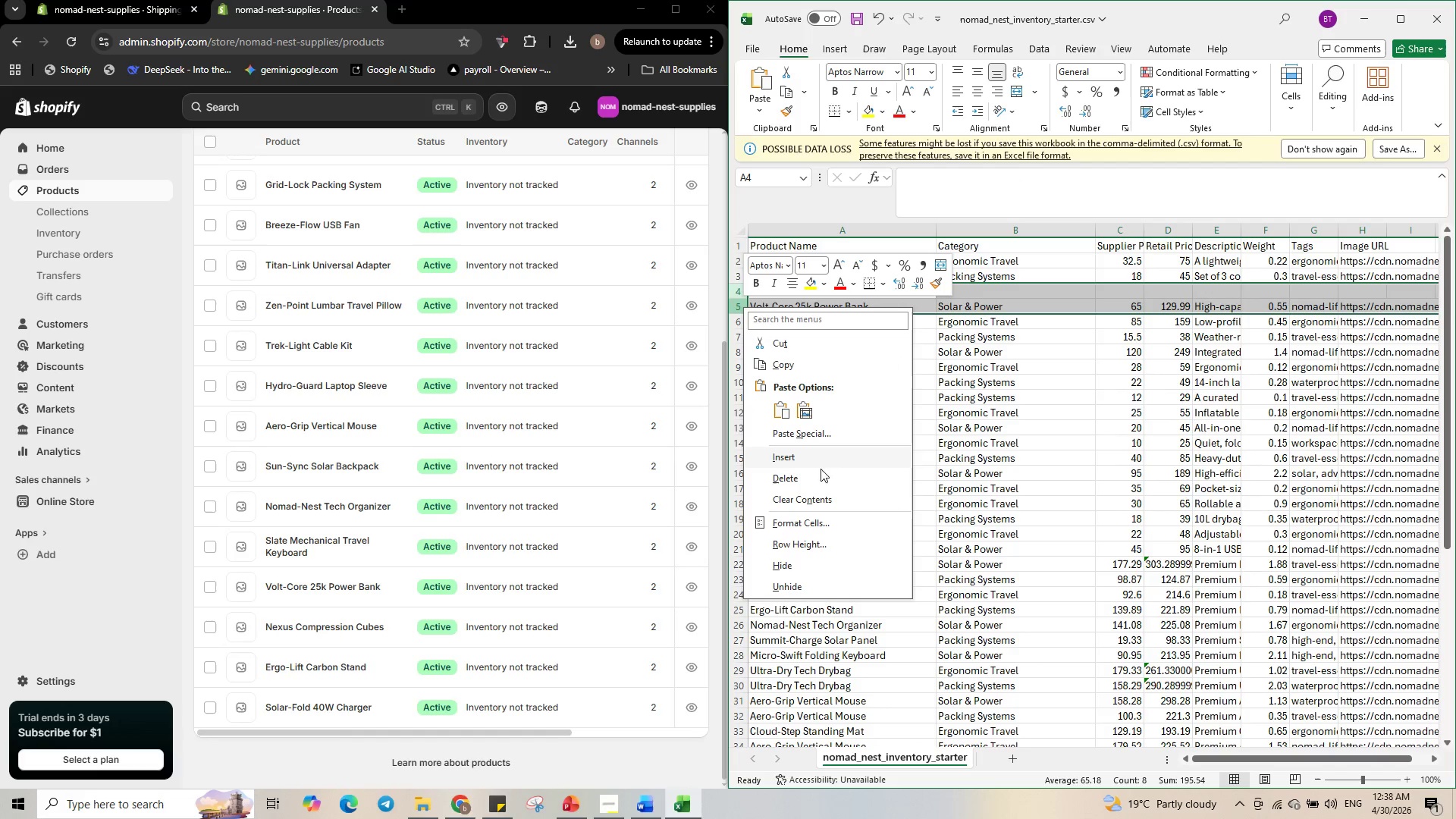 
left_click([817, 482])
 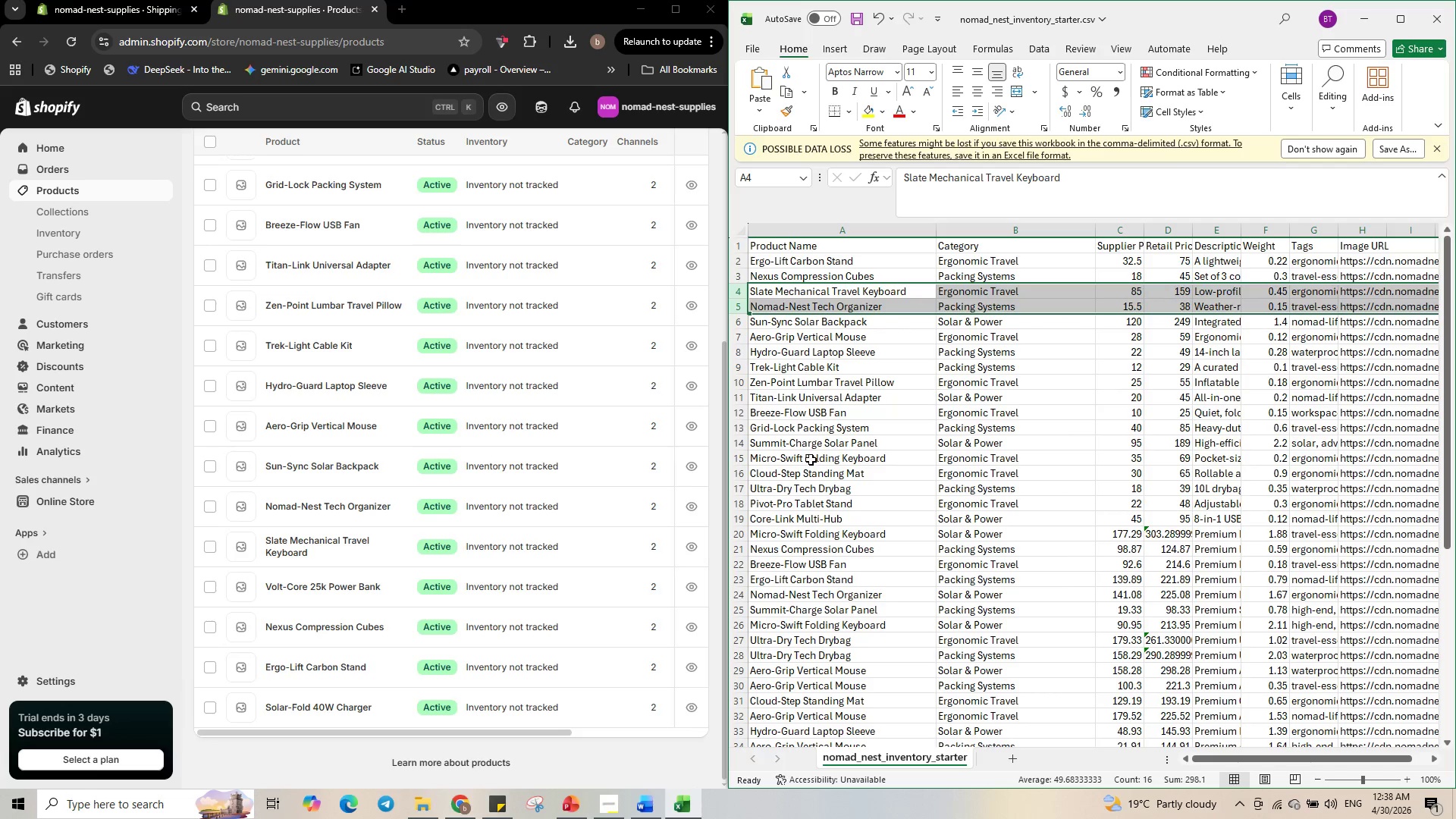 
wait(15.2)
 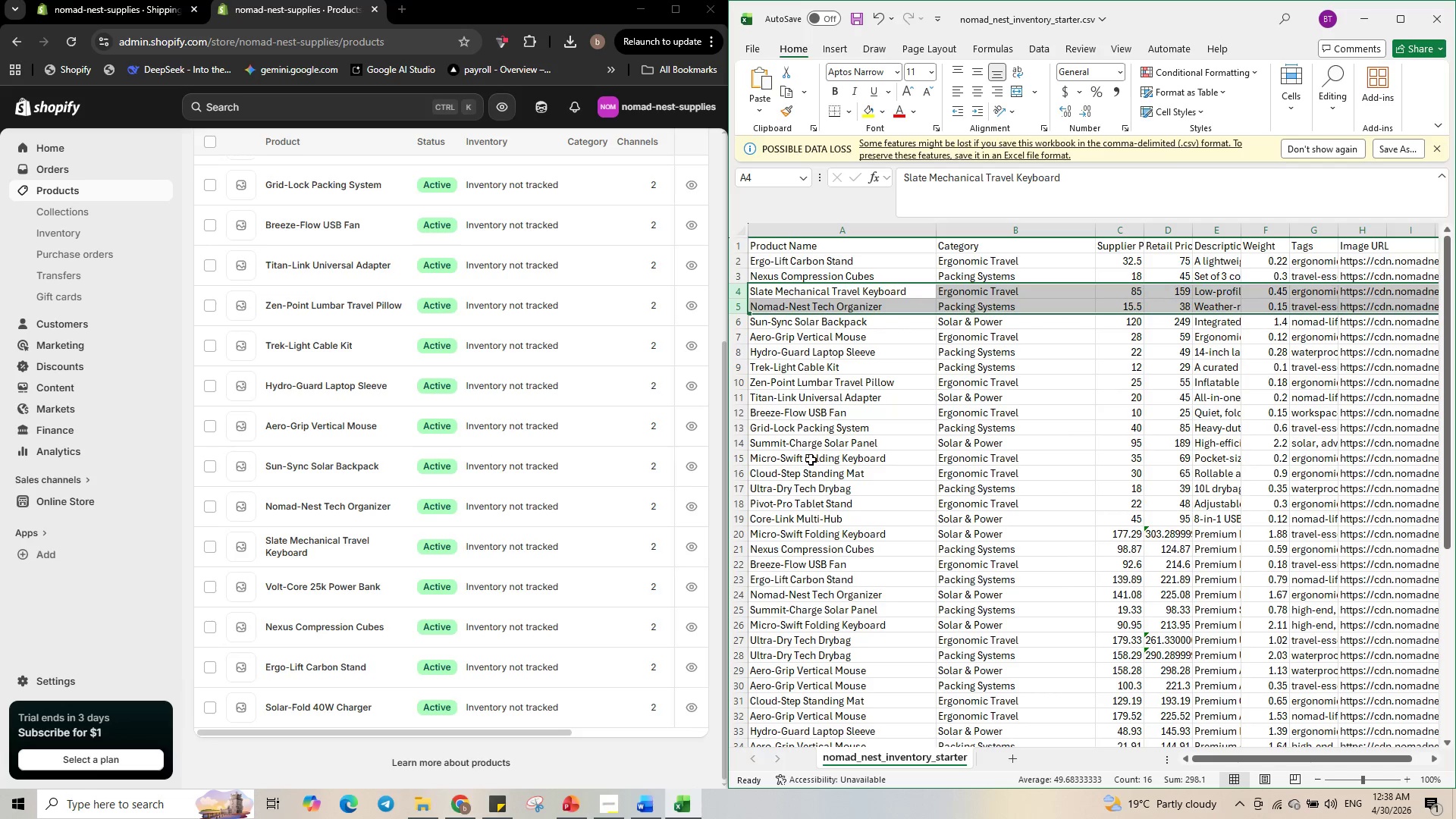 
left_click([1436, 20])
 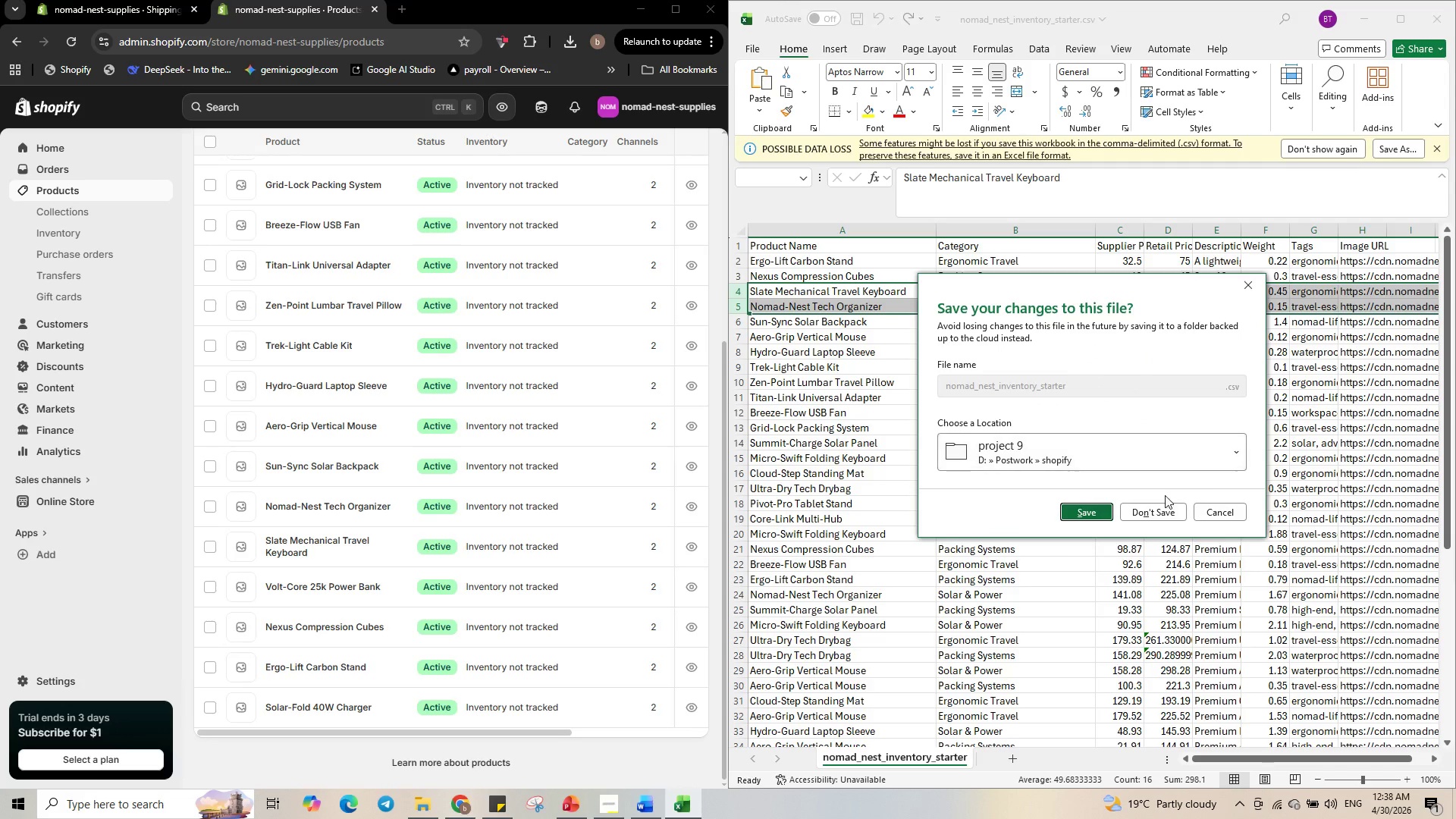 
left_click([1167, 511])
 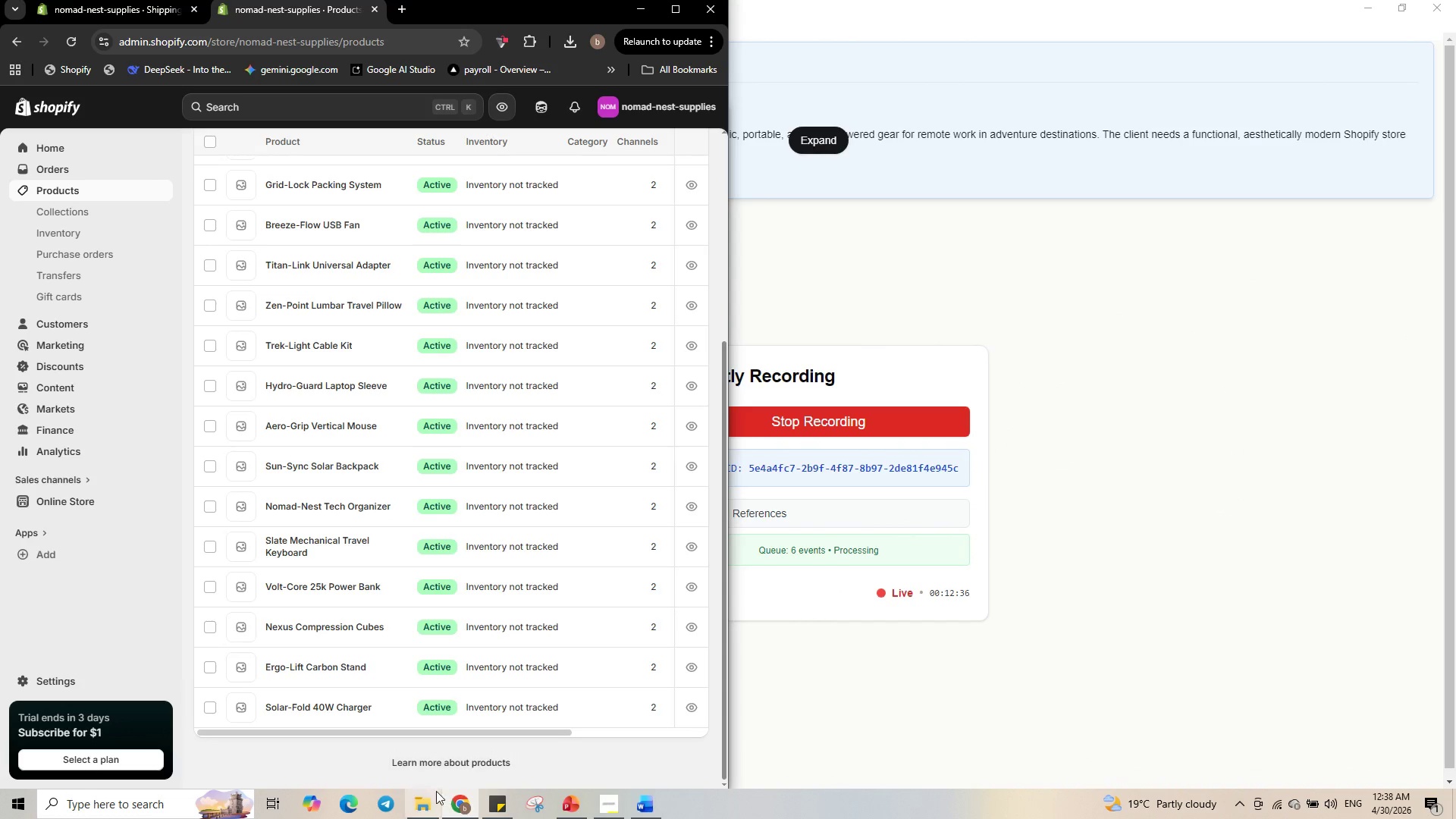 
left_click([419, 802])
 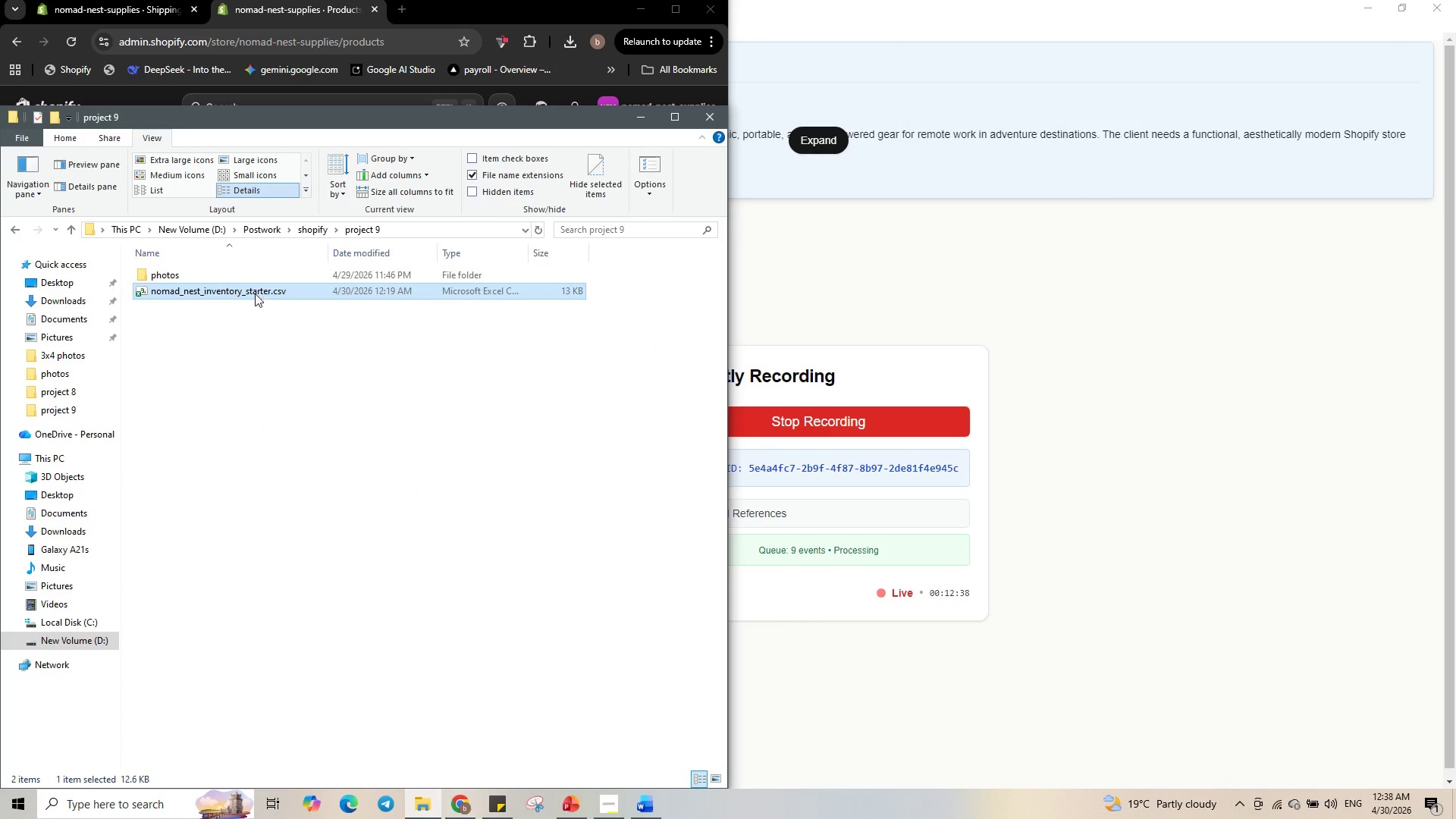 
double_click([255, 293])
 